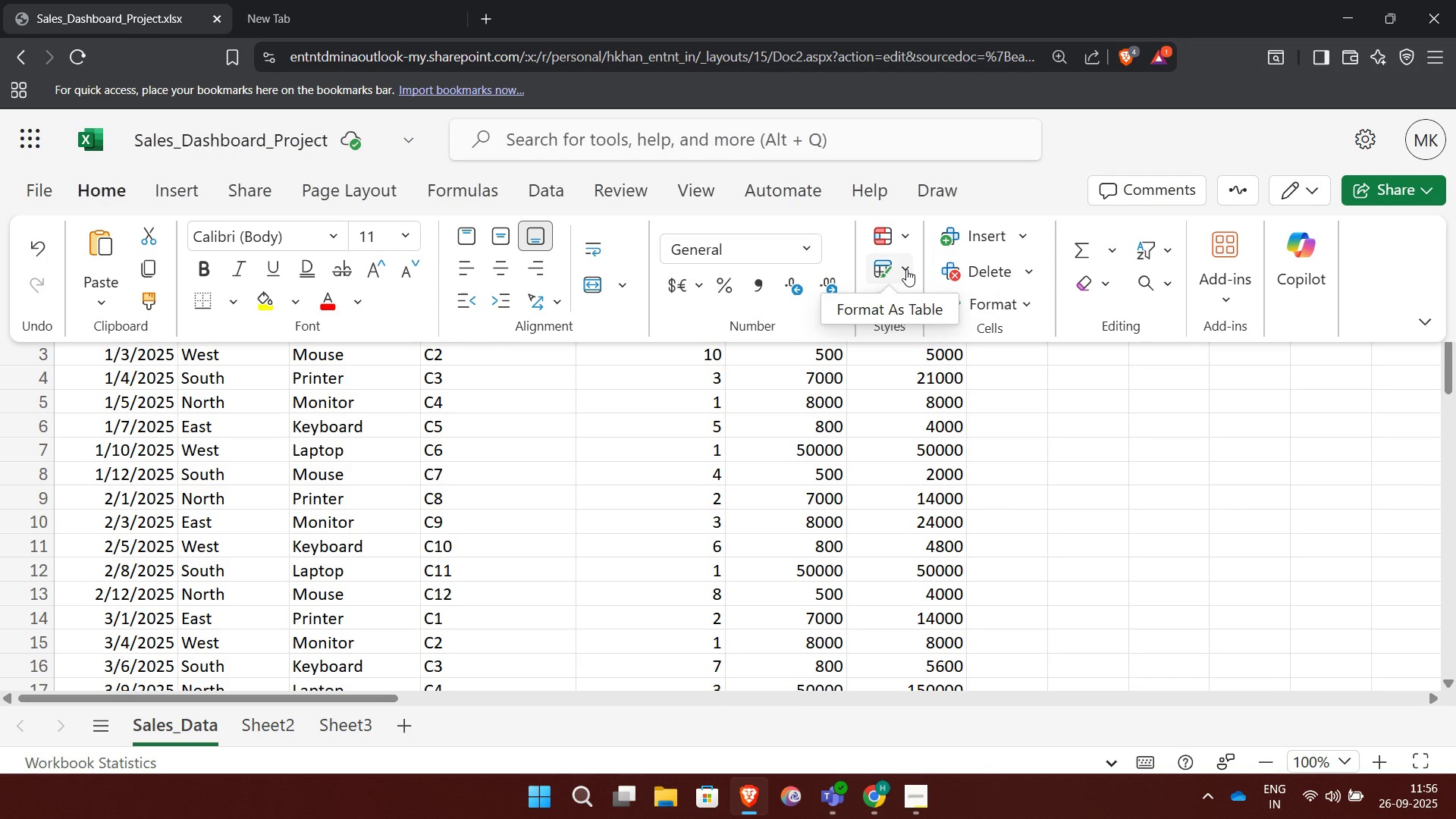 
left_click([906, 269])
 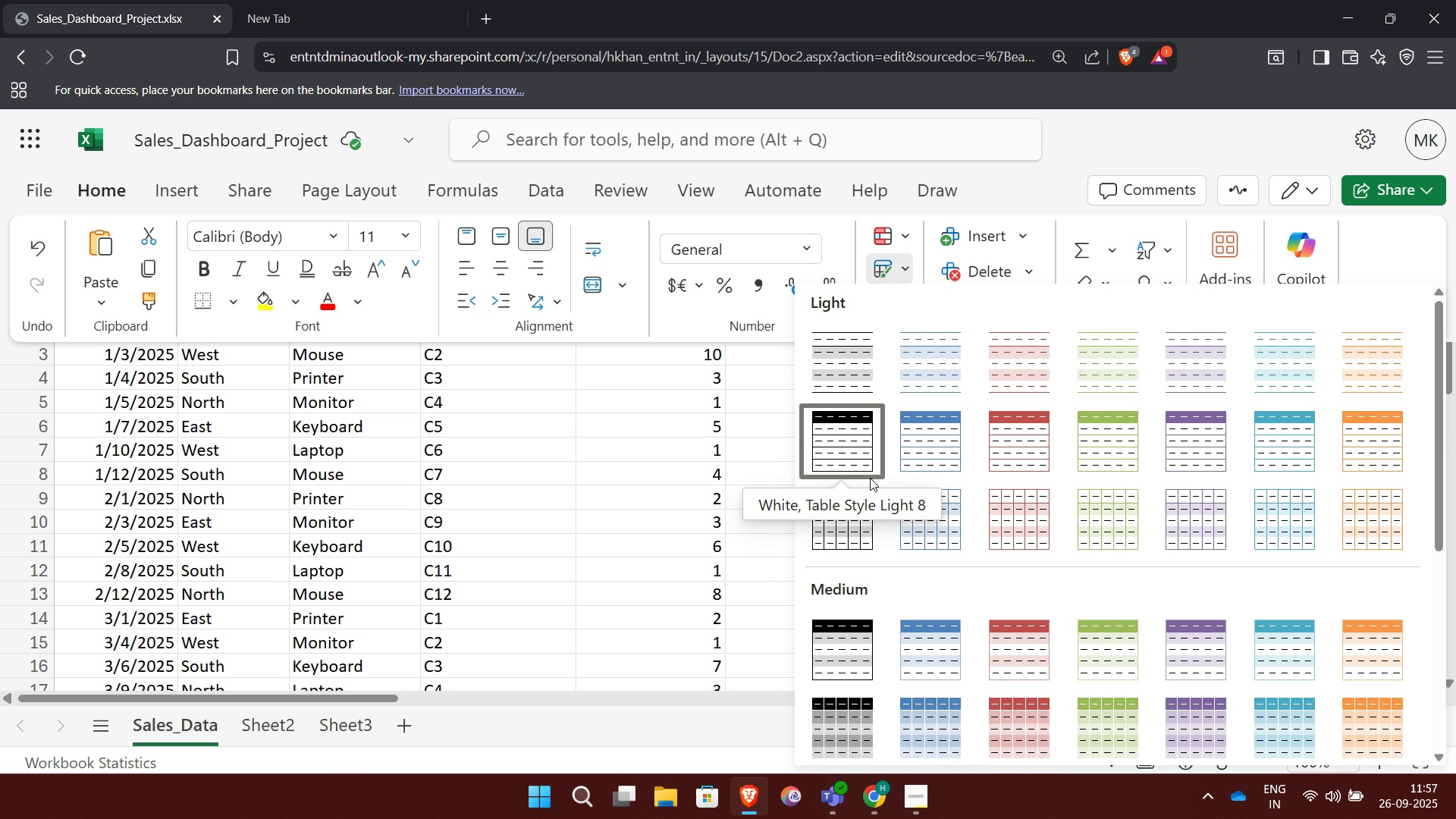 
wait(38.22)
 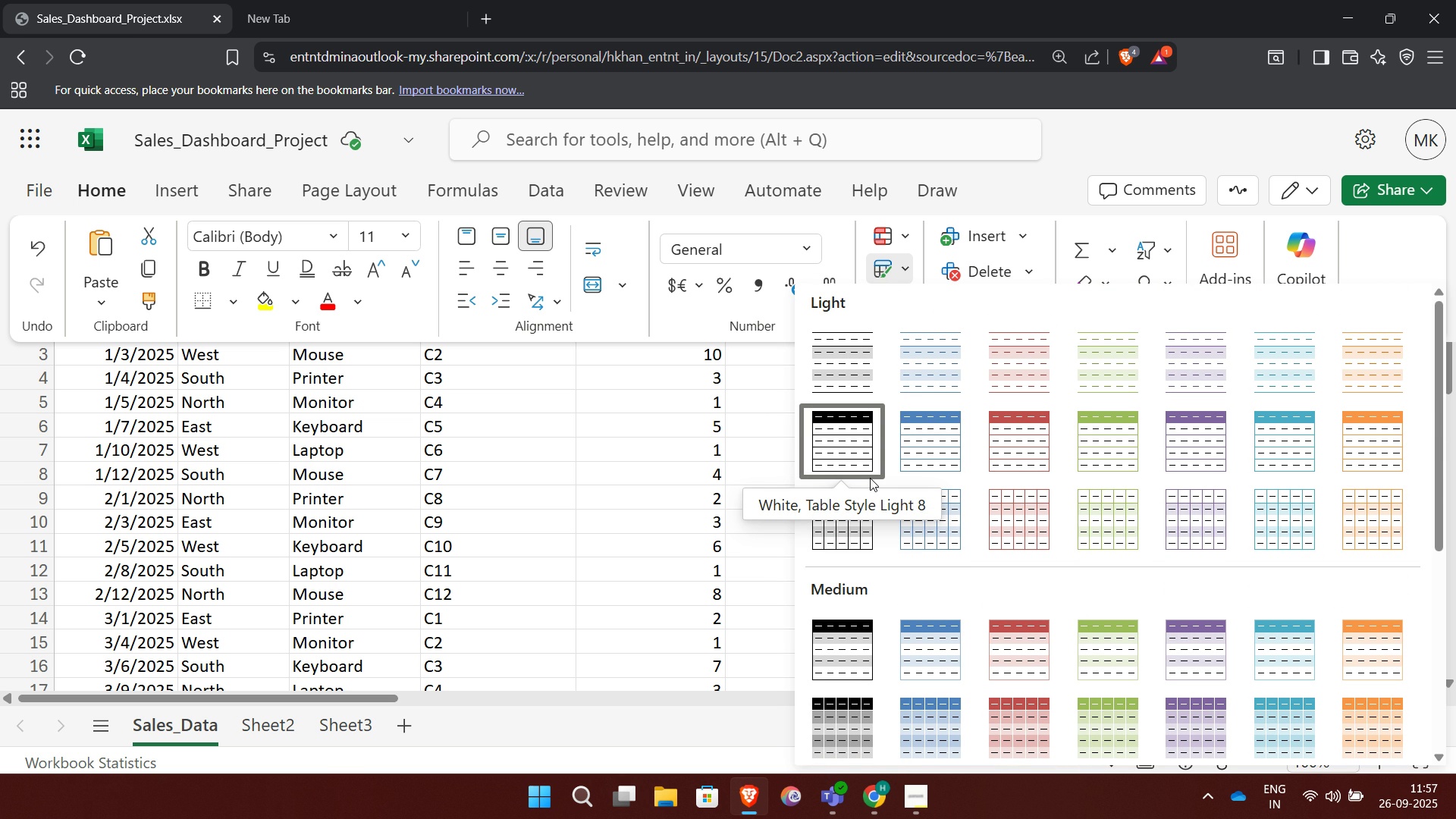 
left_click([589, 508])
 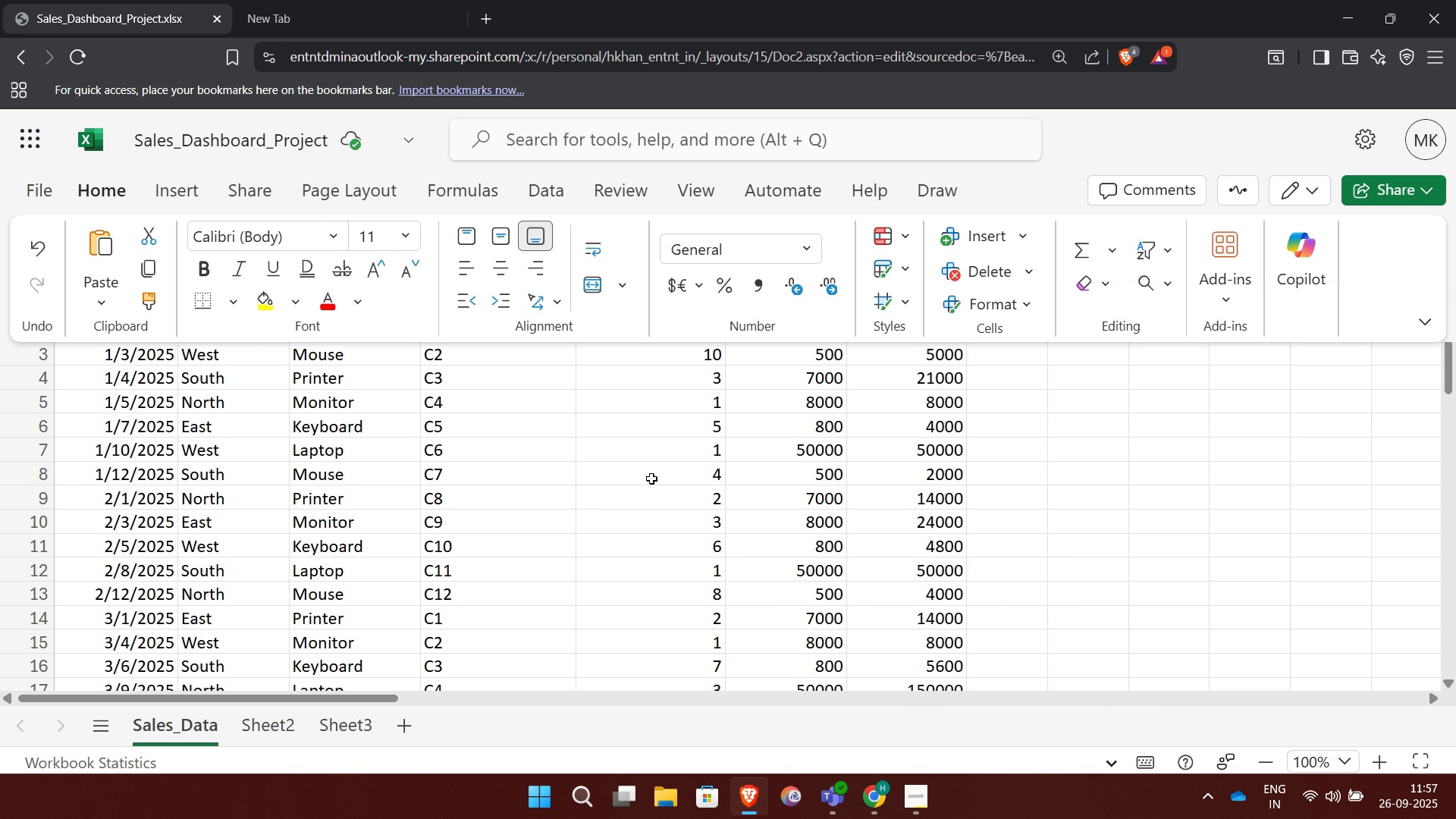 
left_click([675, 481])
 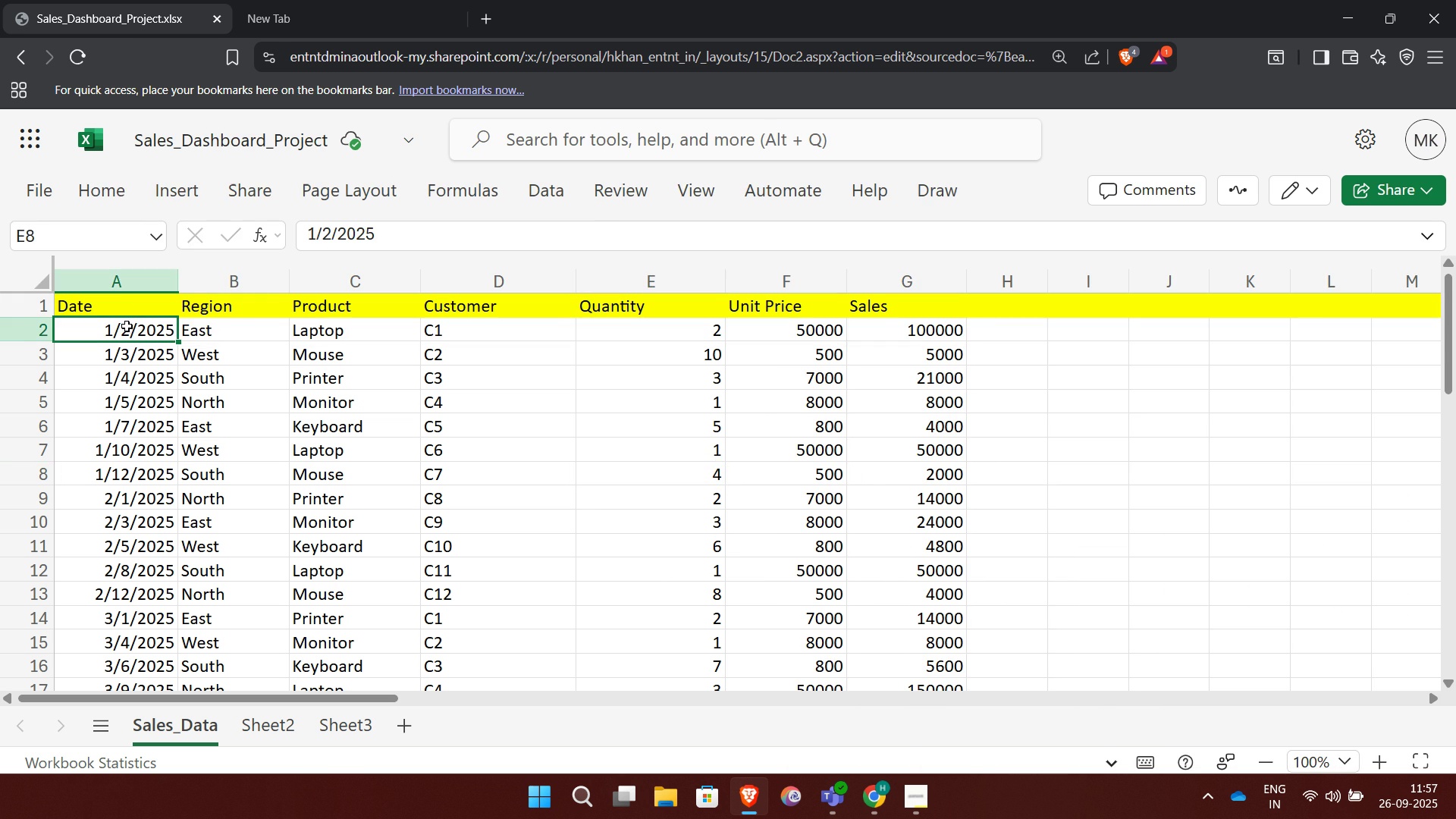 
left_click([127, 326])
 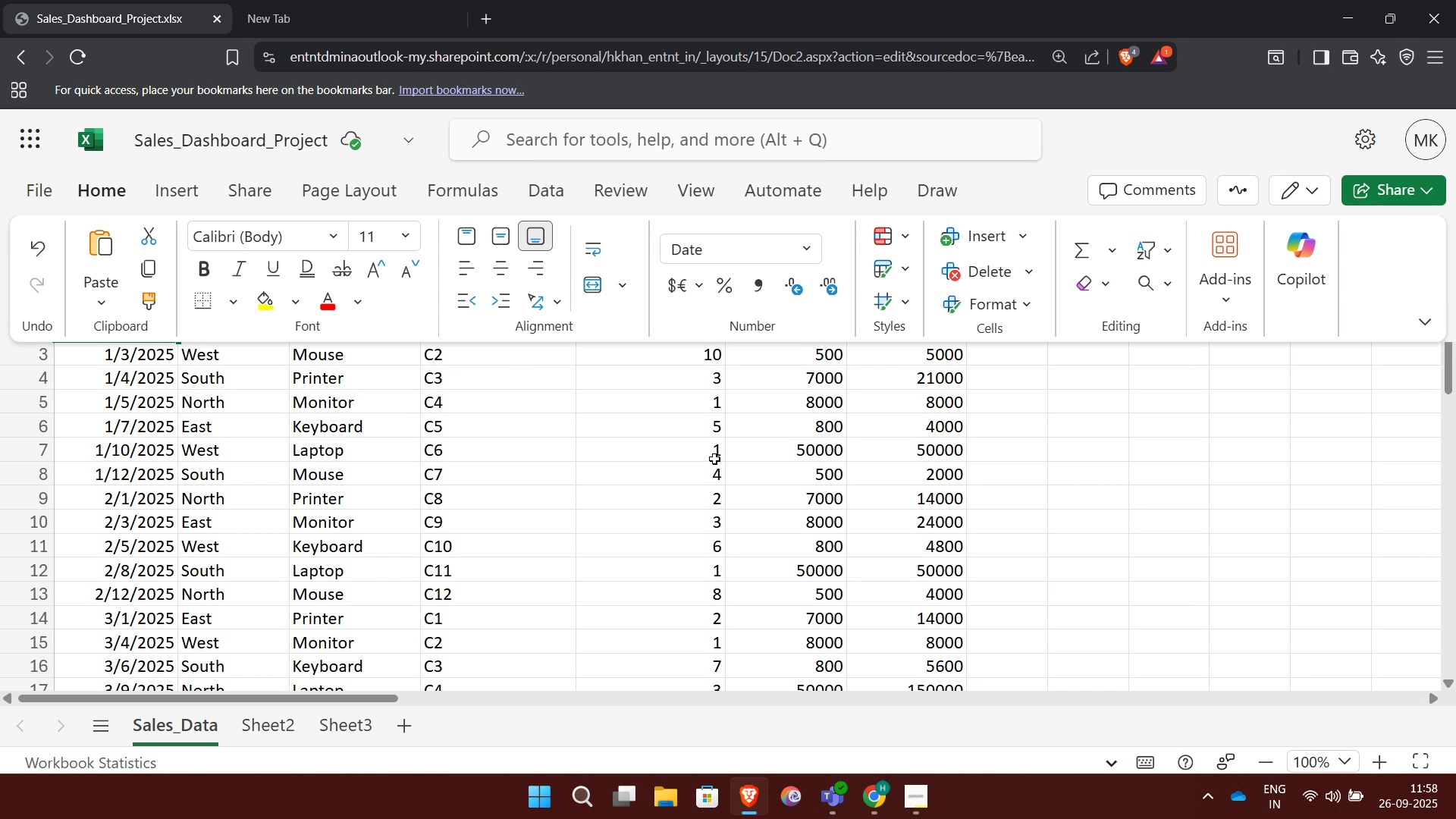 
wait(67.6)
 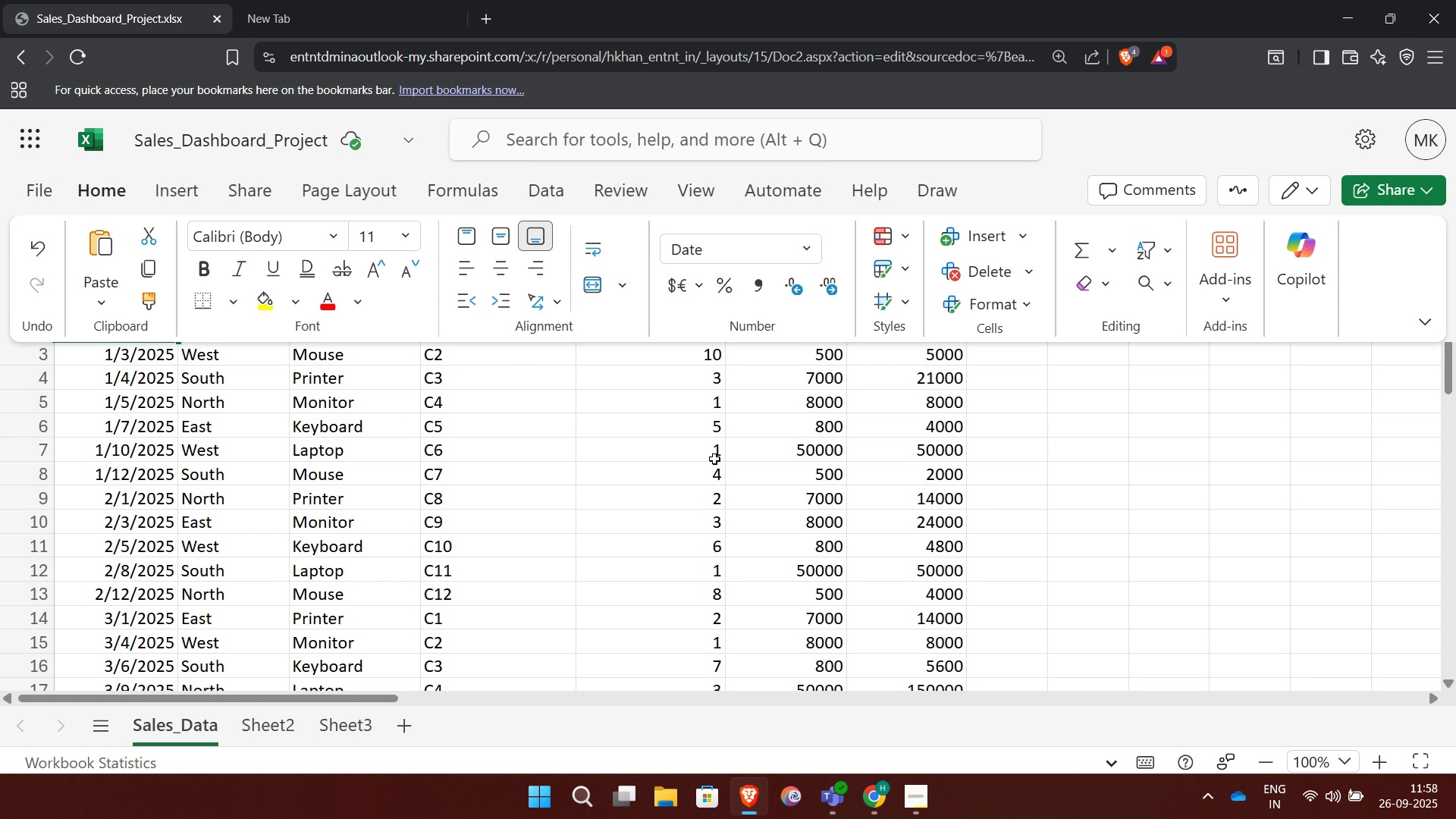 
left_click([568, 520])
 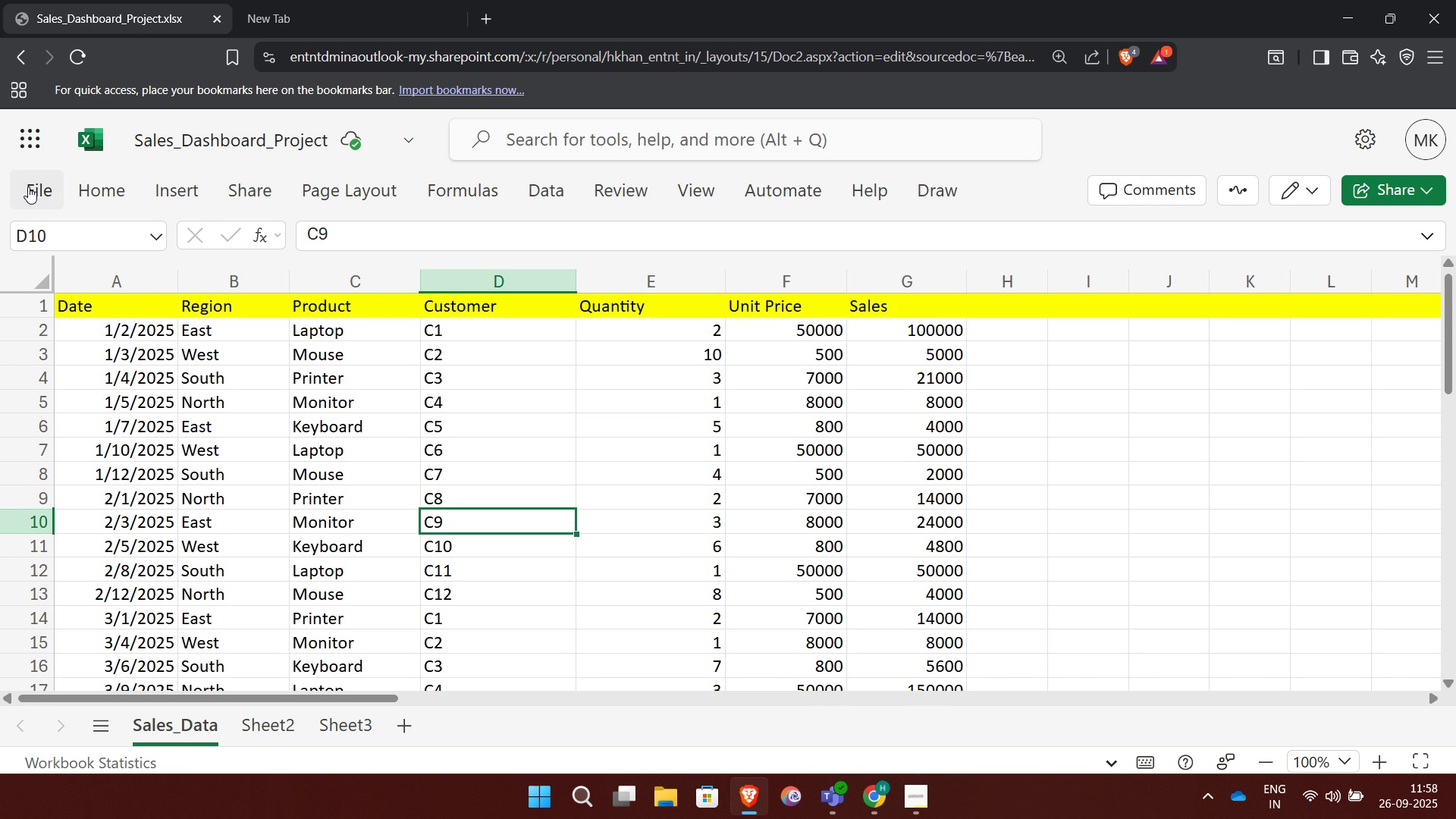 
wait(28.78)
 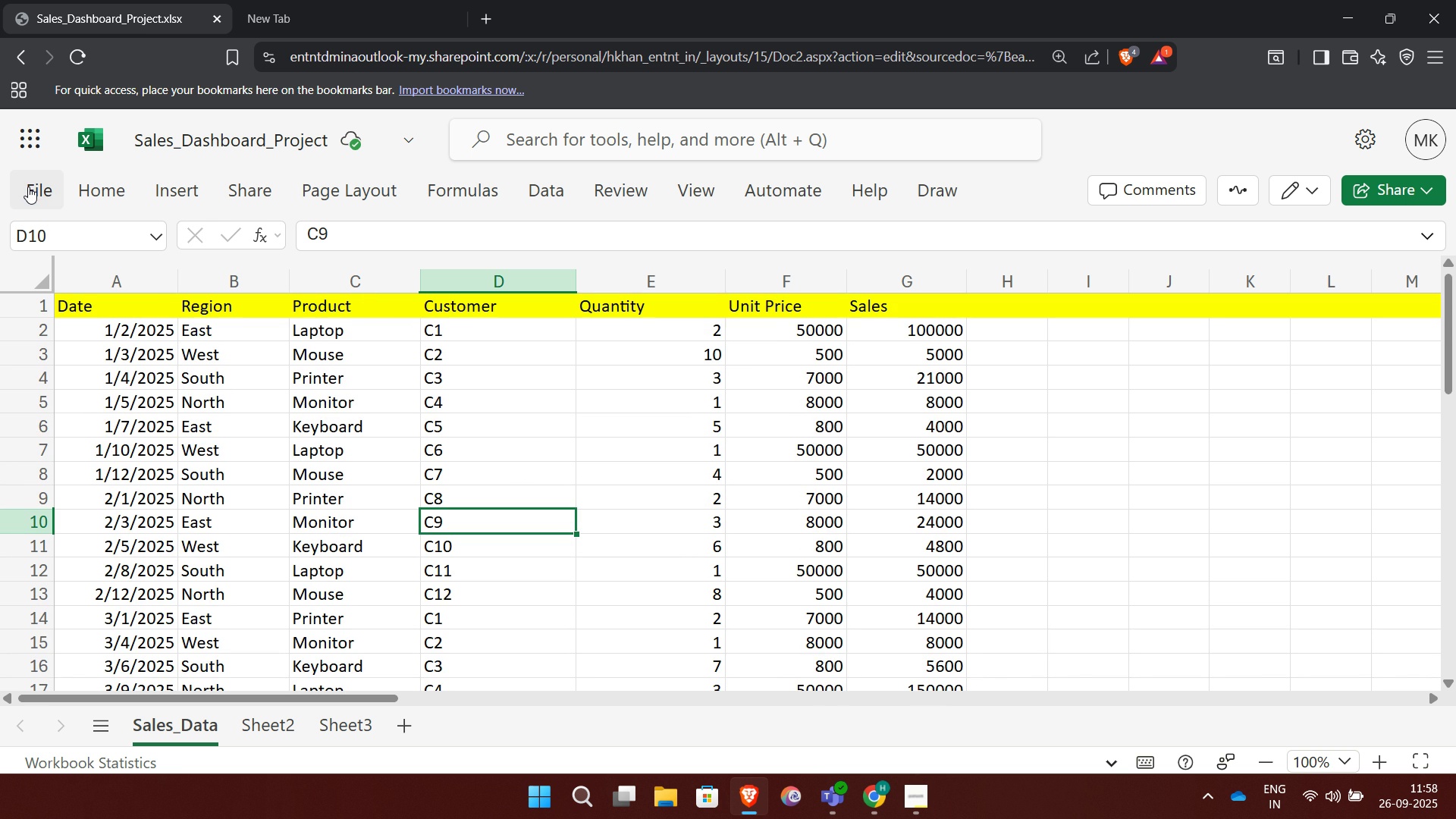 
left_click([140, 334])
 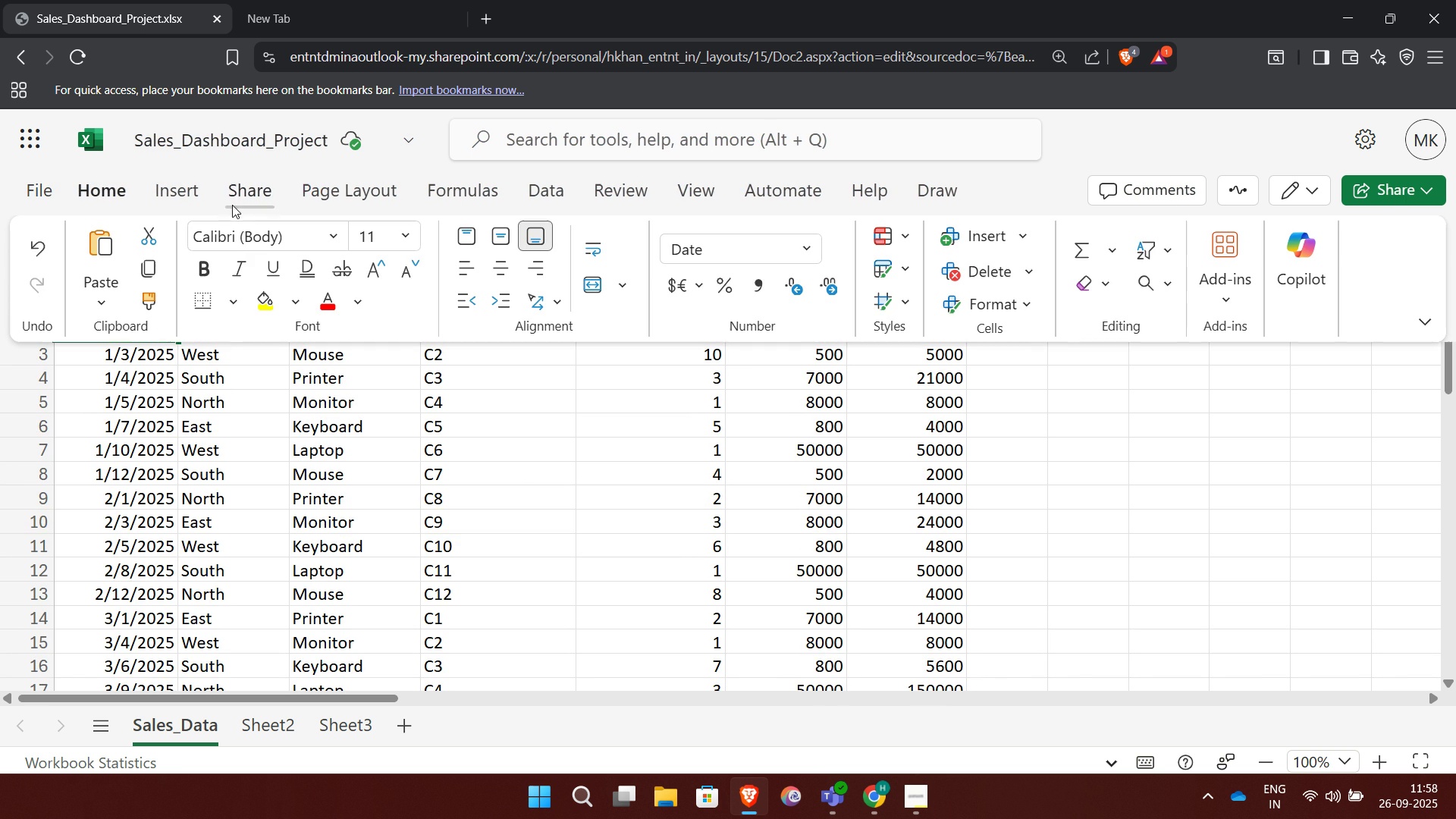 
wait(5.67)
 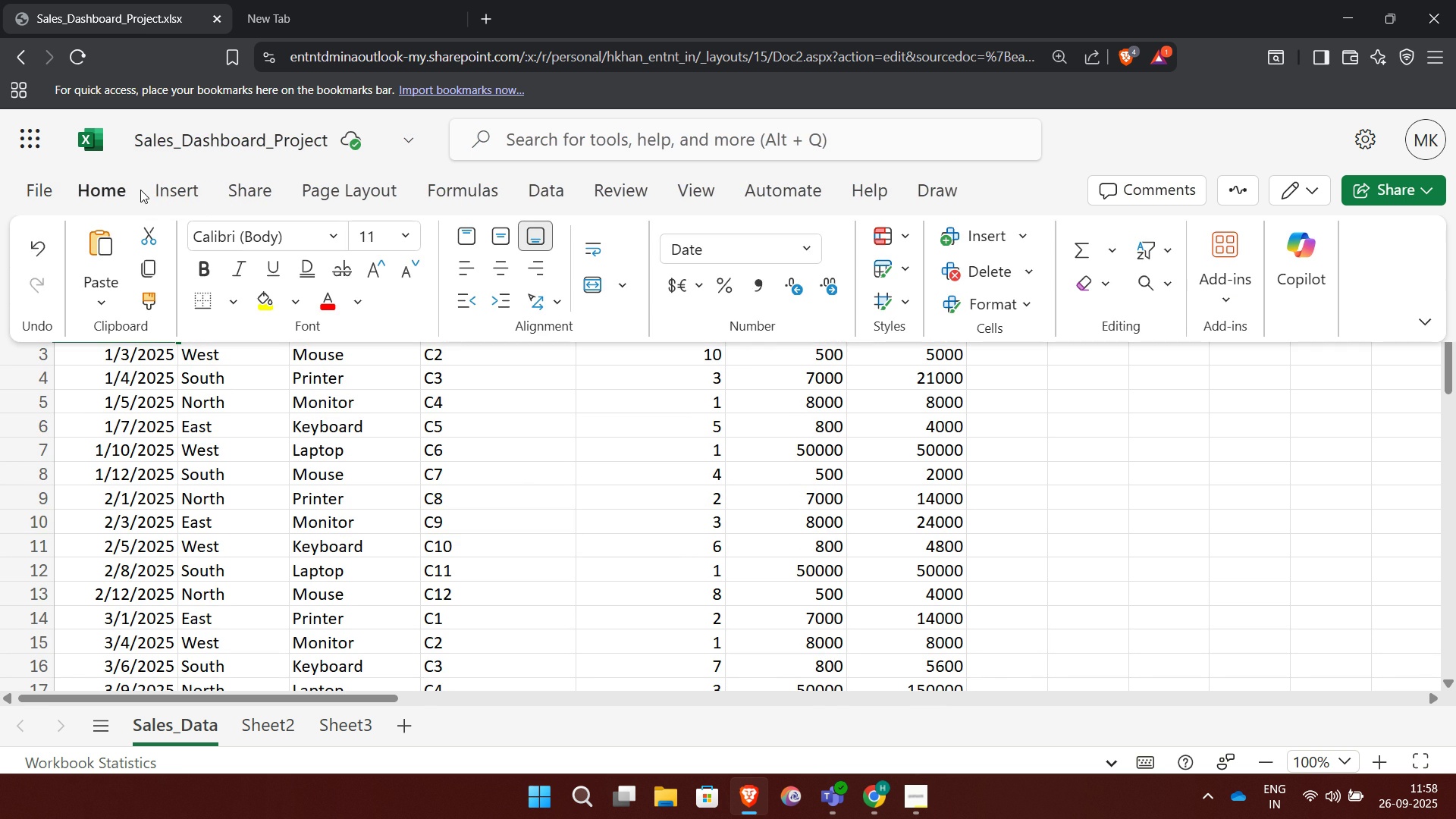 
left_click([696, 136])
 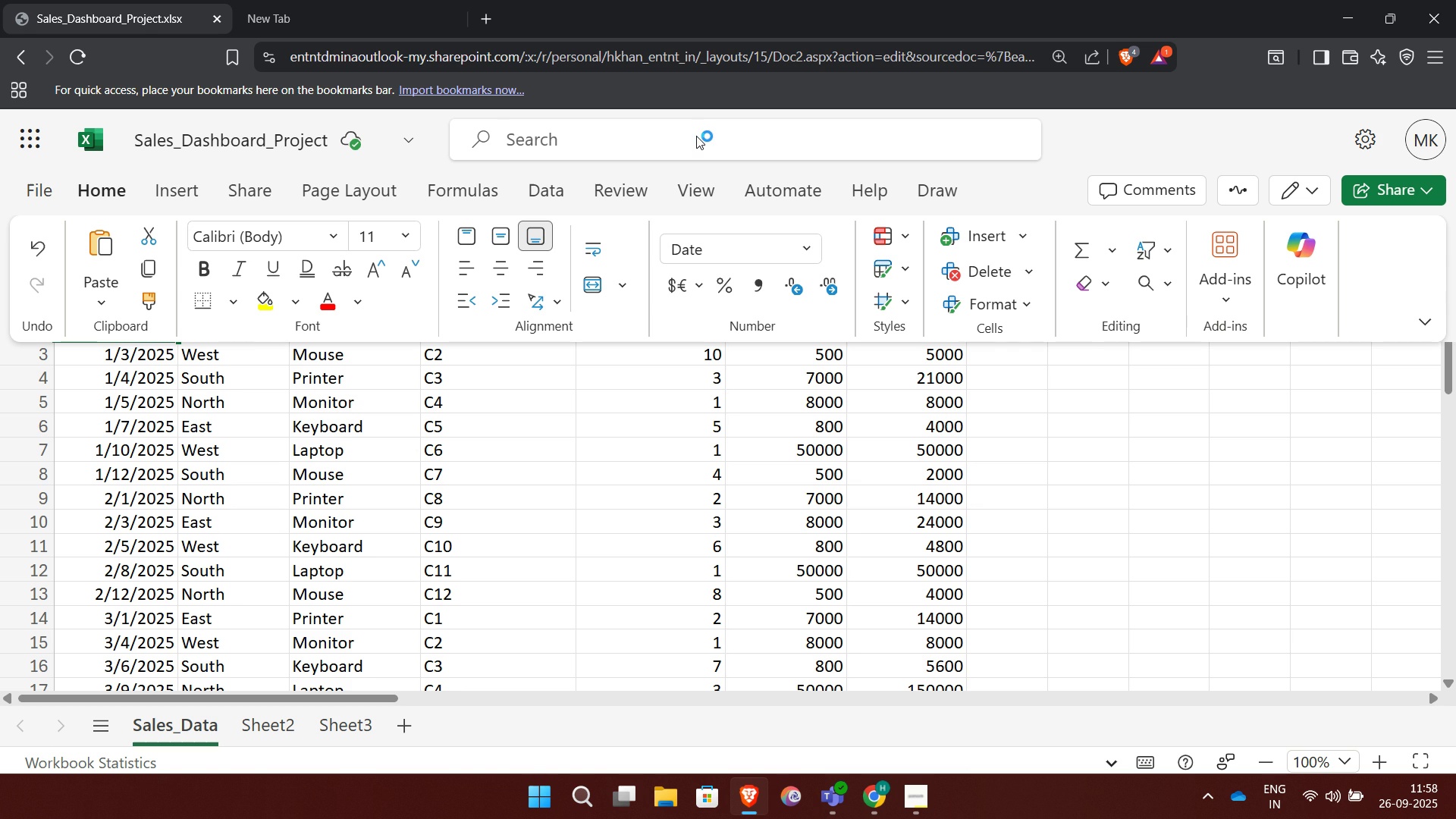 
type(Pin)
key(Backspace)
type(vo)
 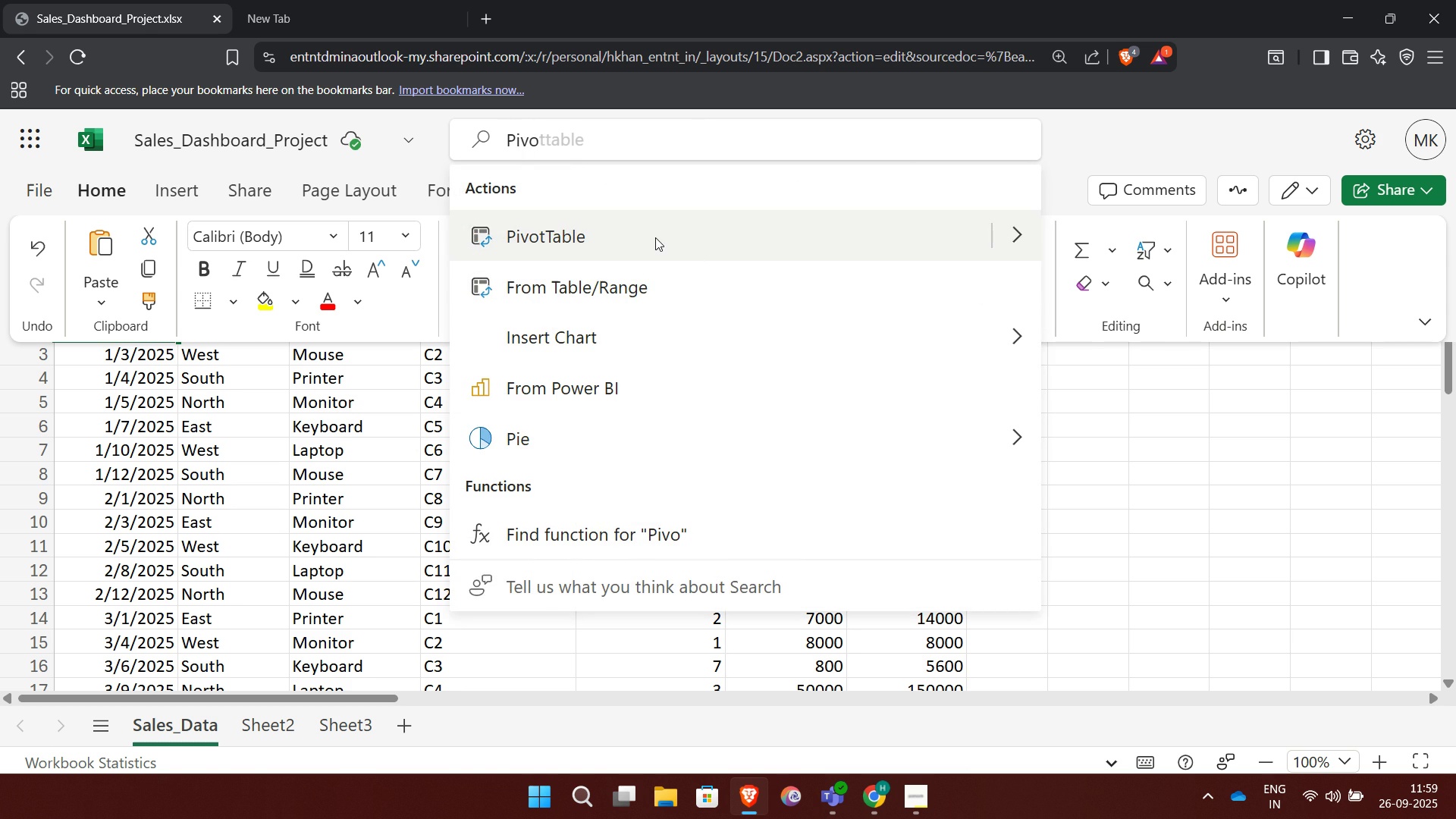 
left_click([654, 237])
 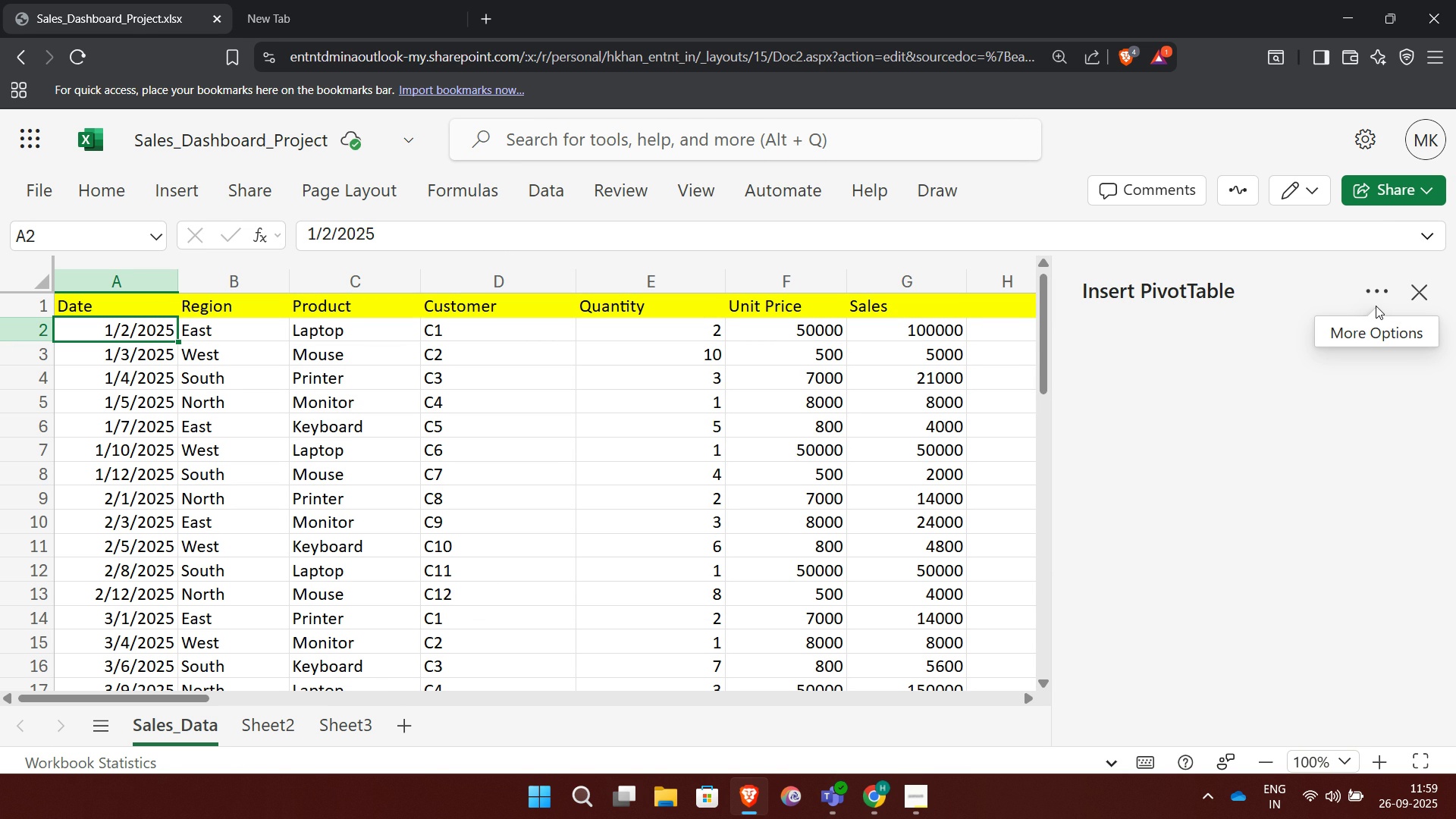 
wait(16.85)
 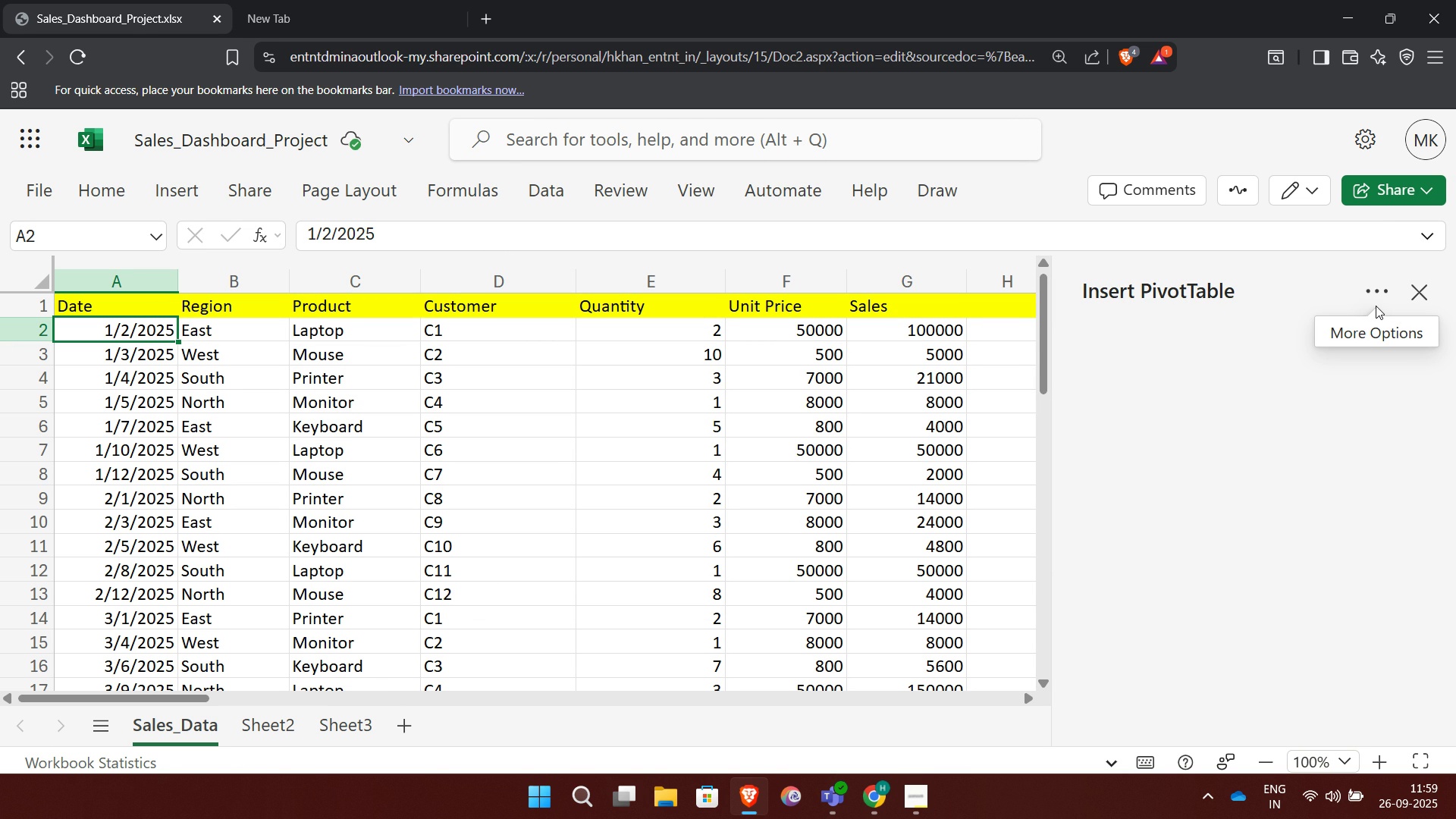 
left_click([1373, 288])
 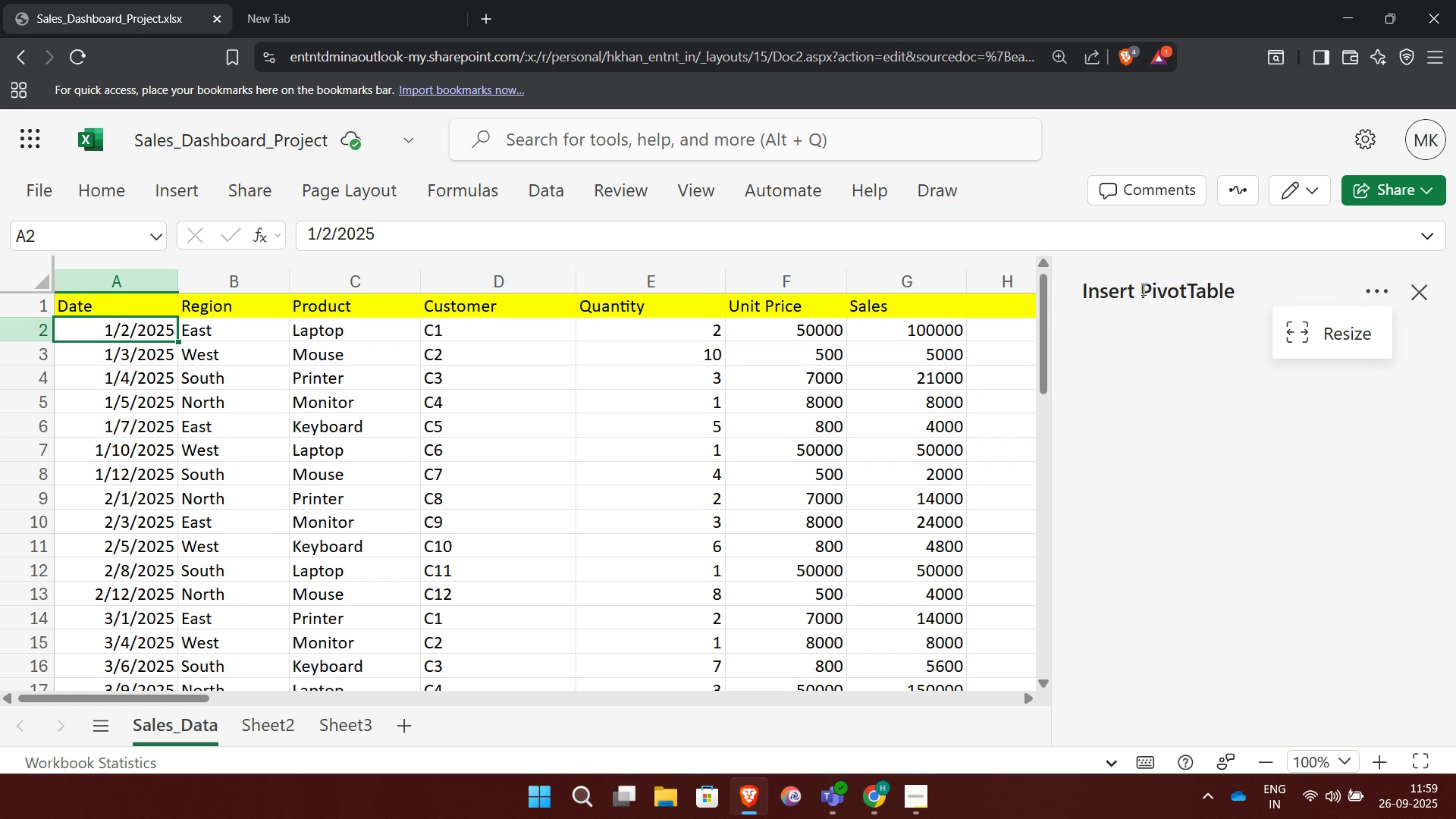 
left_click([1142, 289])
 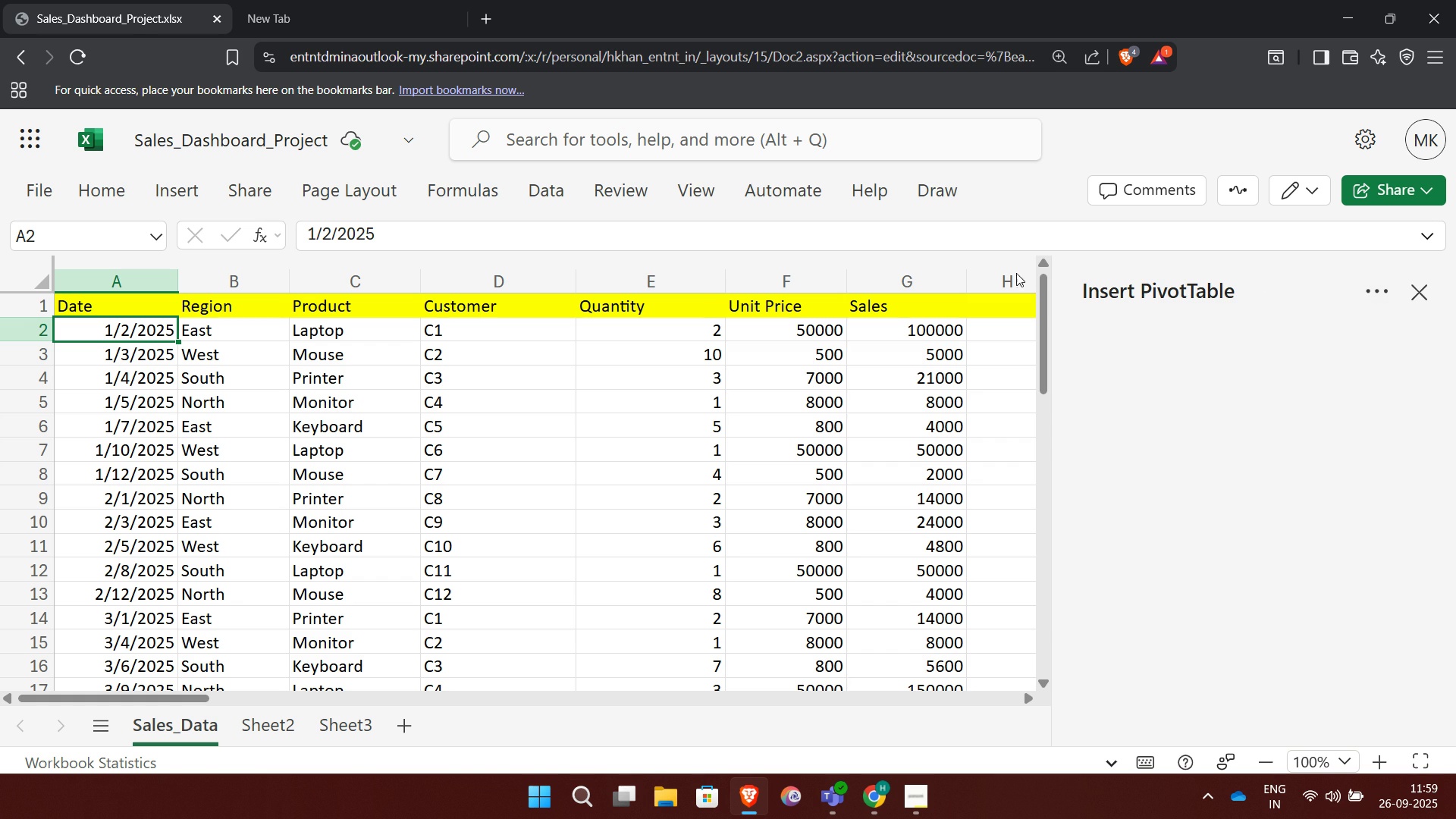 
left_click([1256, 275])
 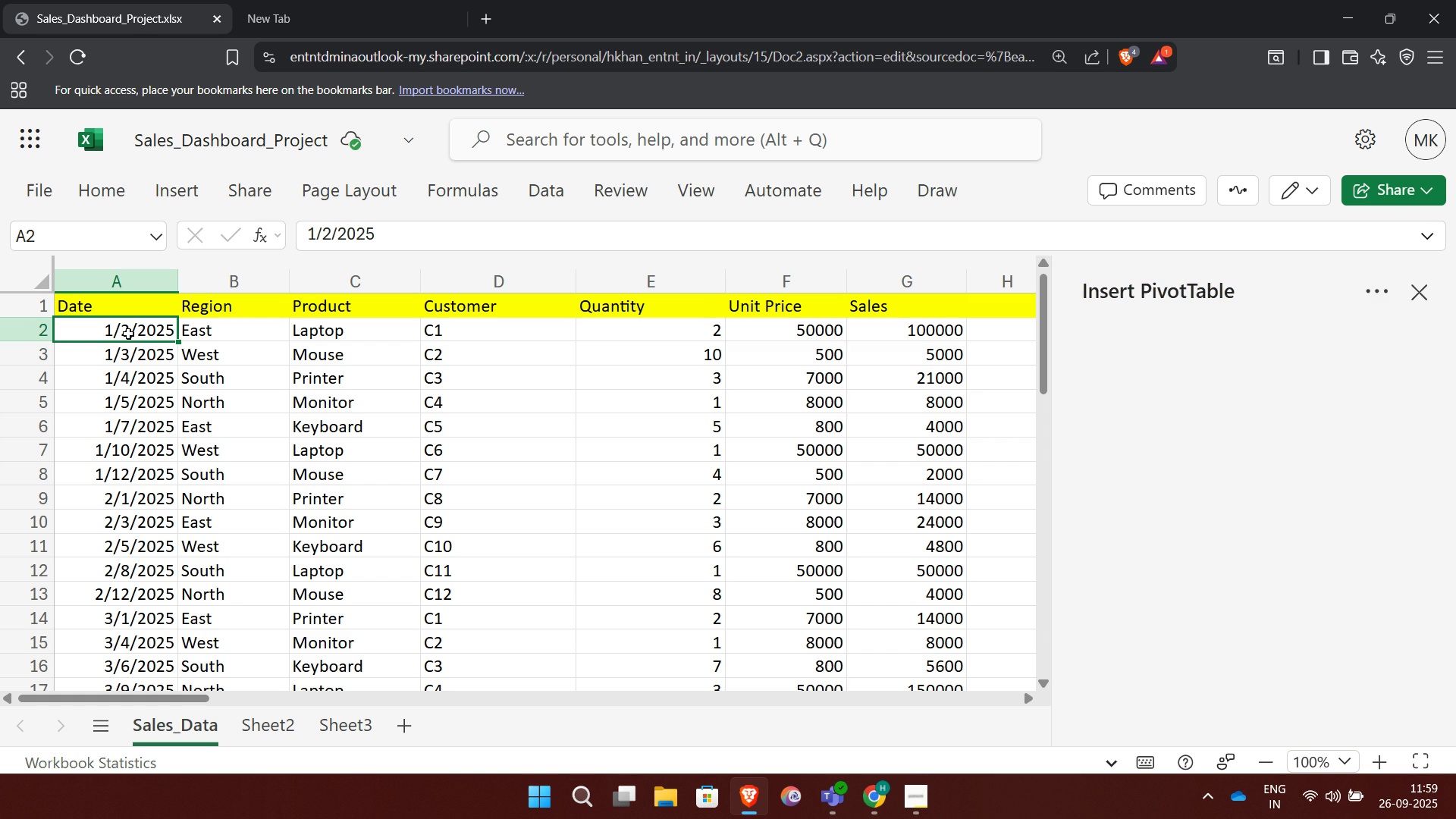 
left_click([128, 334])
 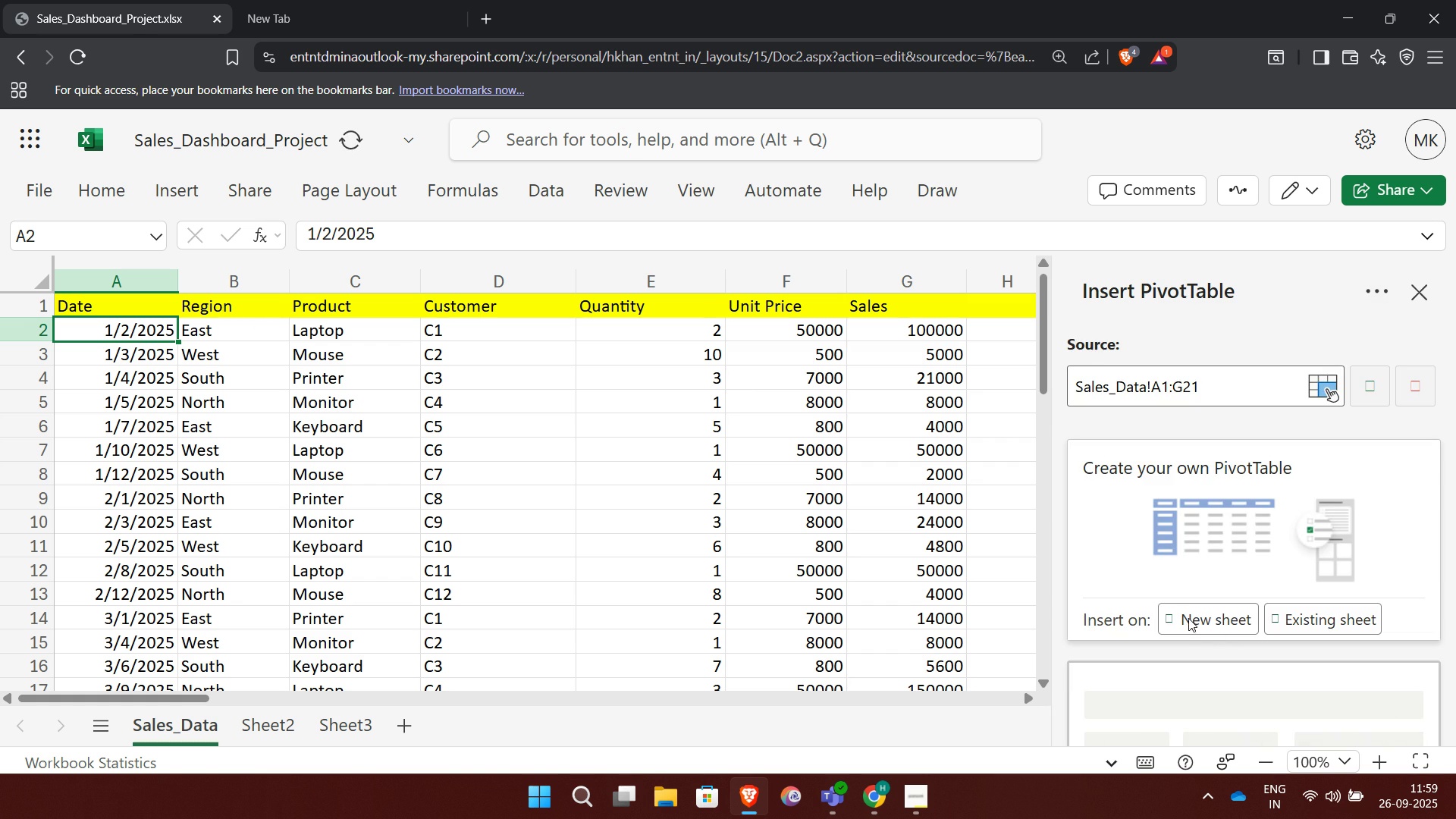 
left_click([1177, 618])
 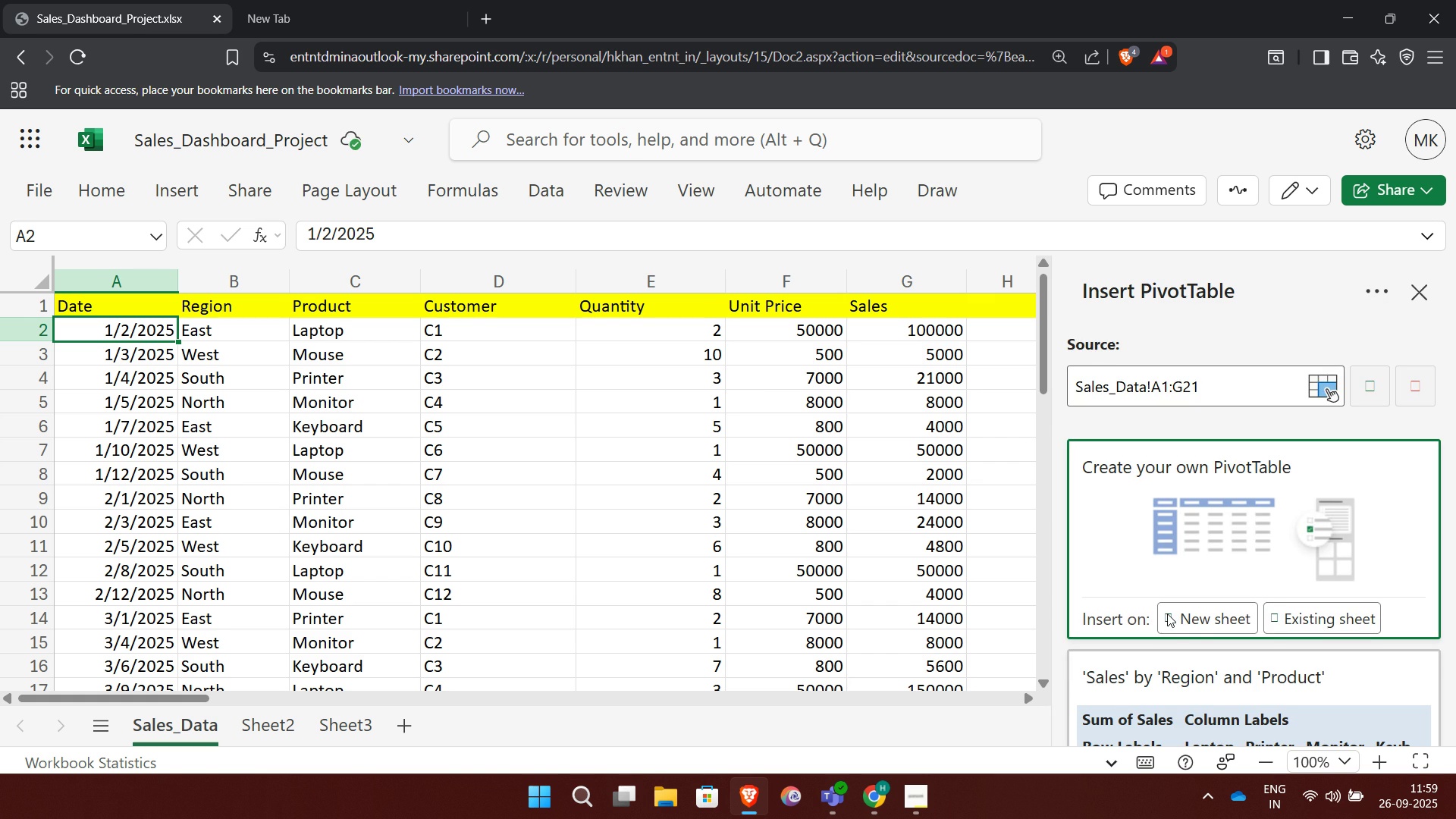 
mouse_move([1168, 590])
 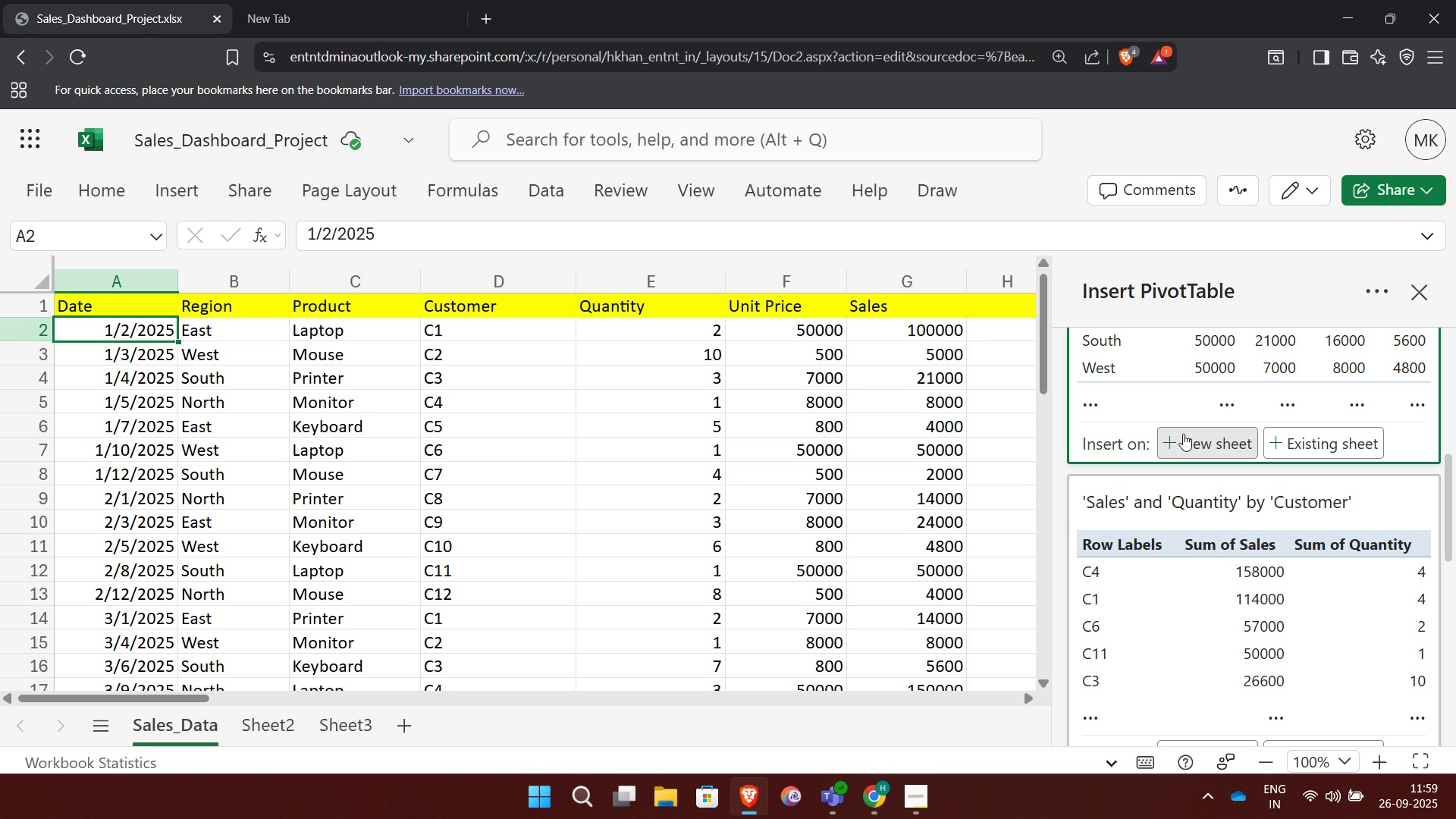 
left_click([1183, 434])
 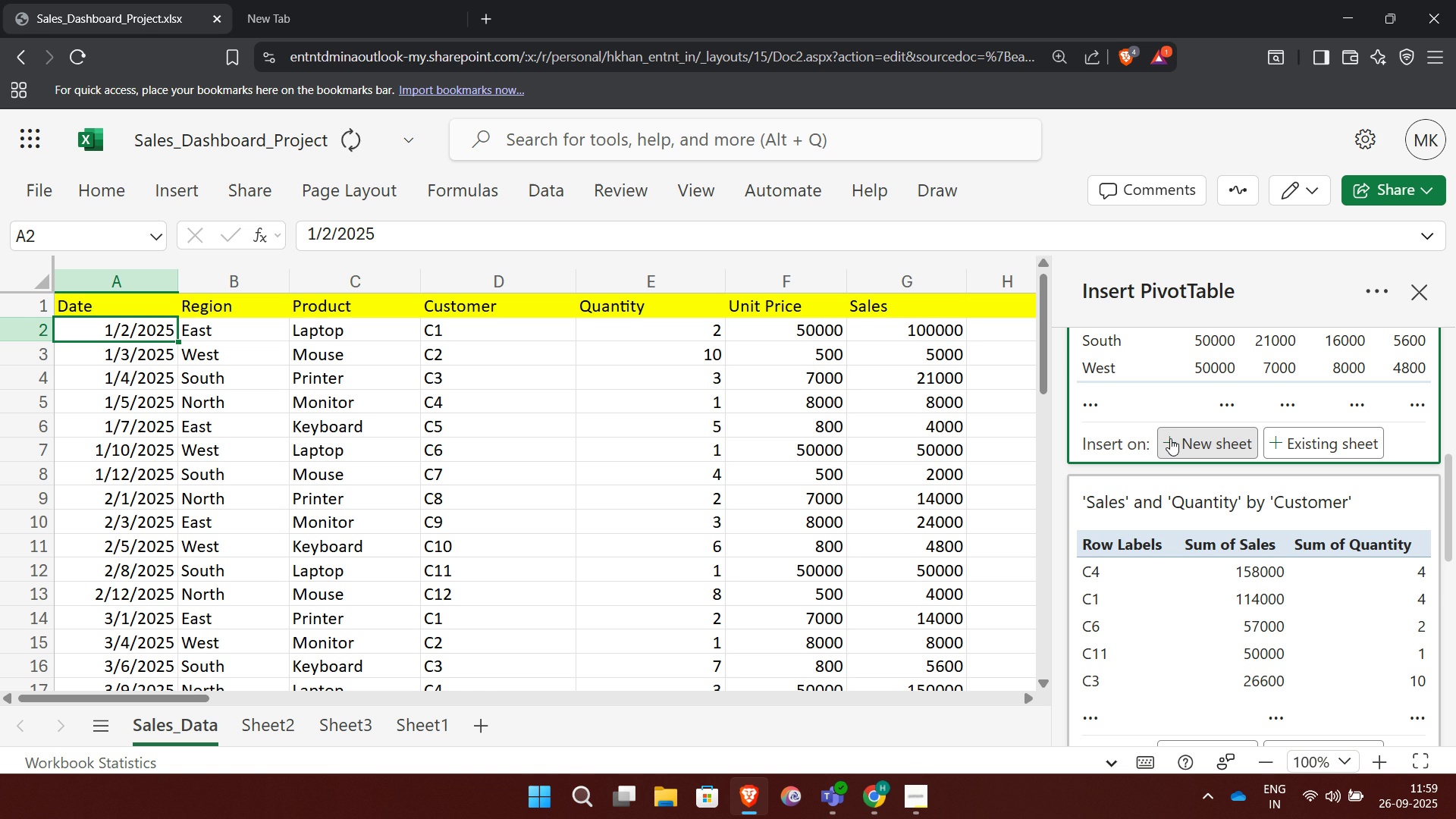 
left_click([1170, 438])
 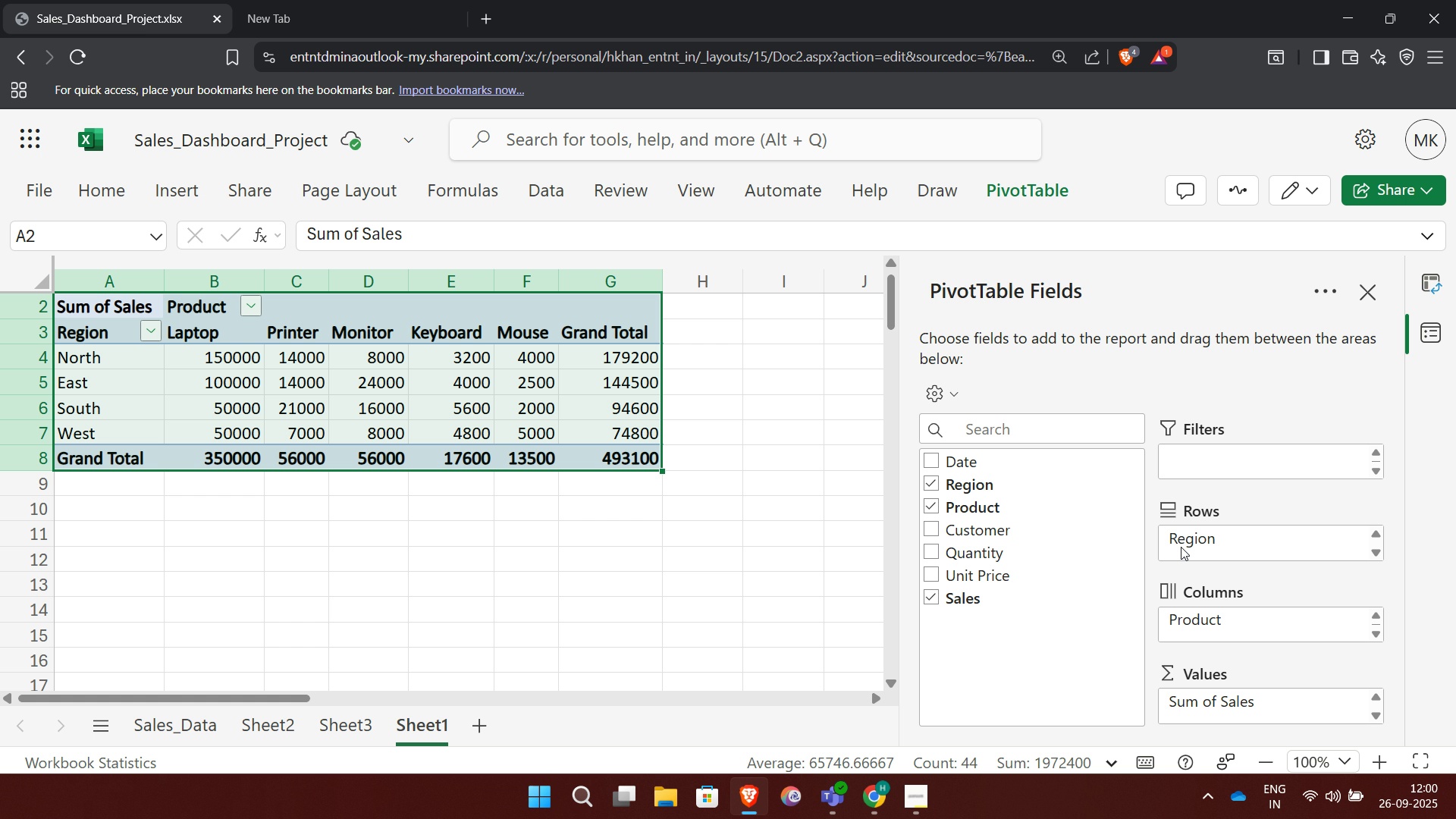 
wait(61.75)
 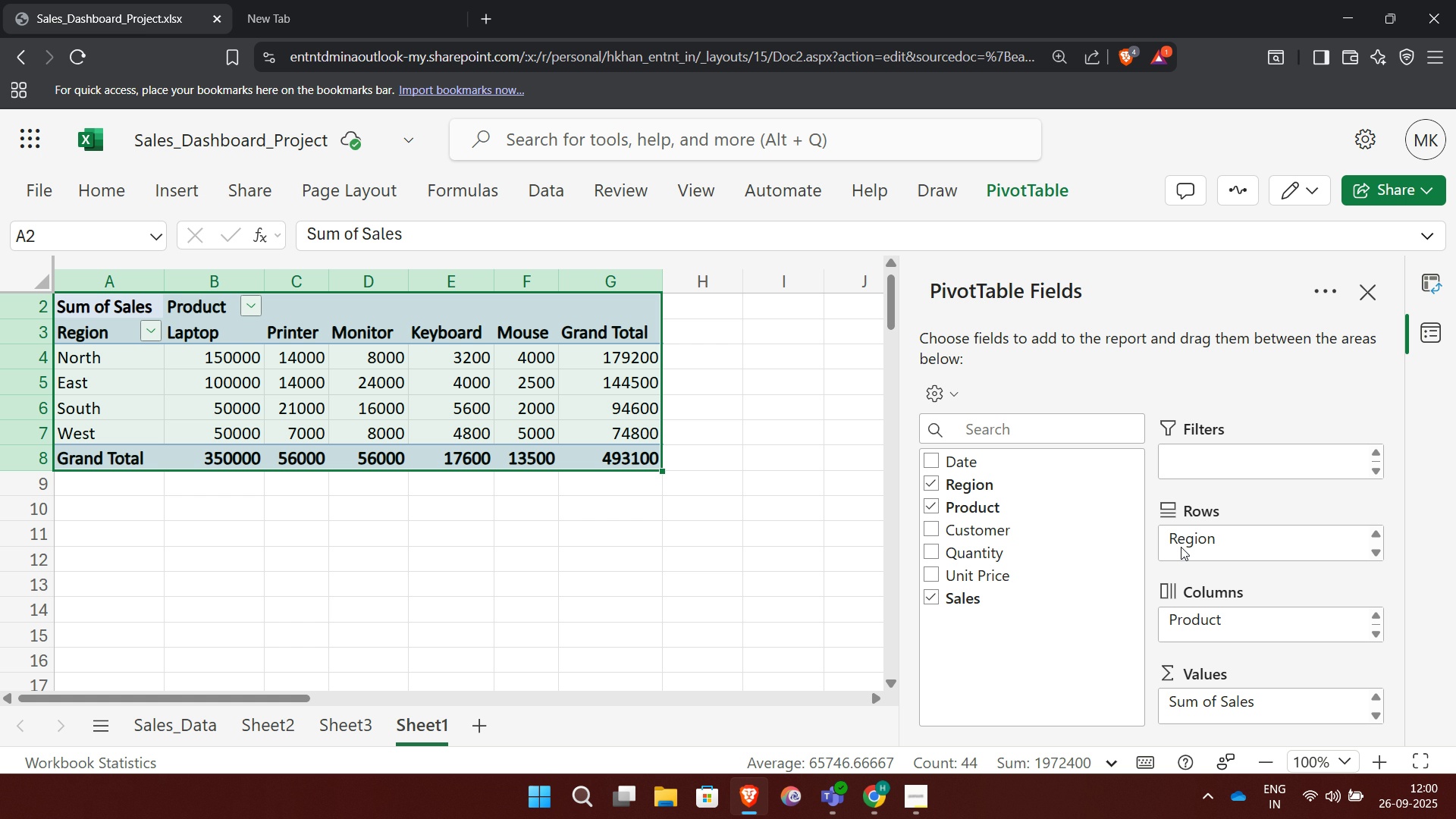 
left_click([1370, 295])
 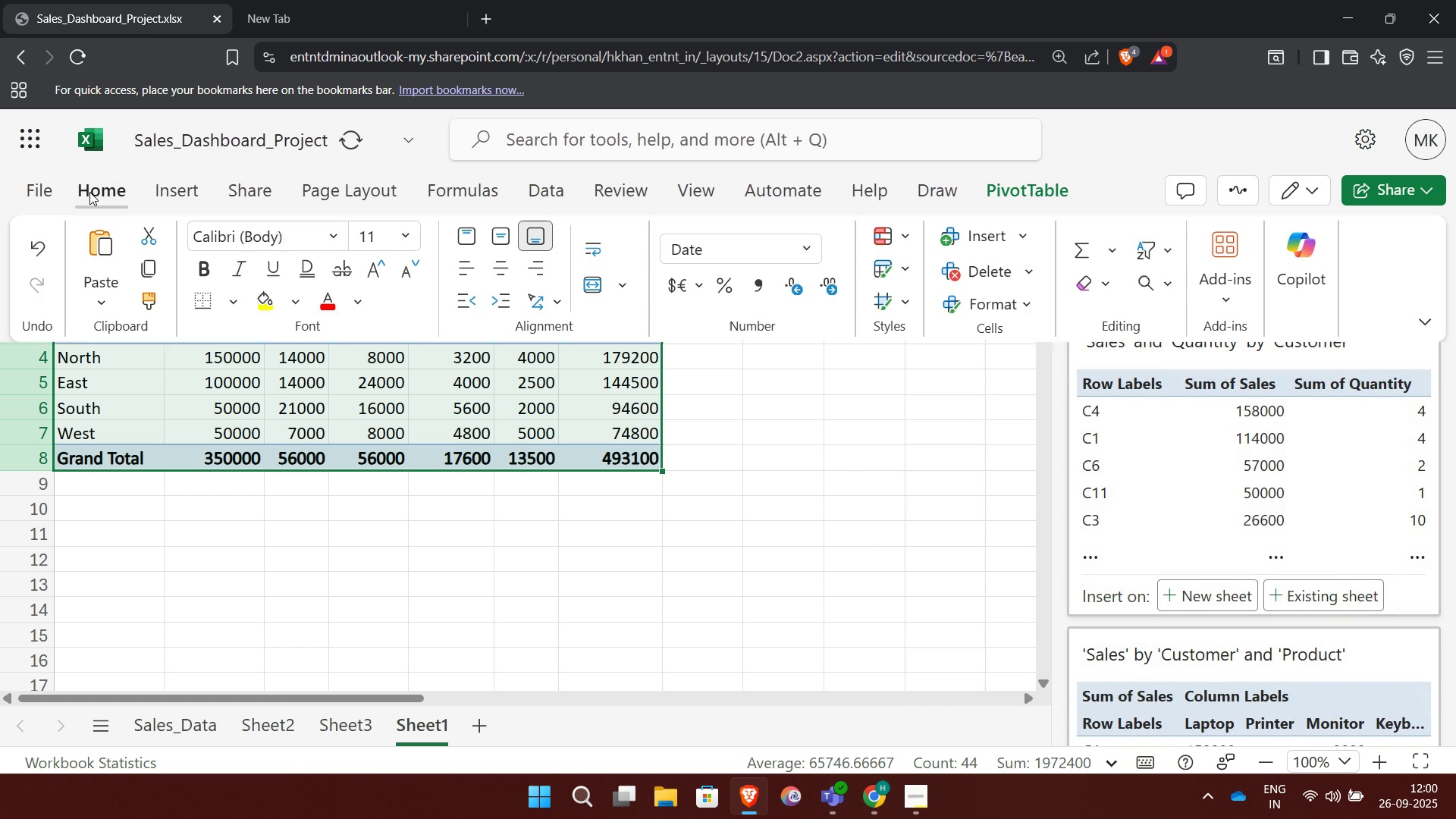 
left_click([89, 192])
 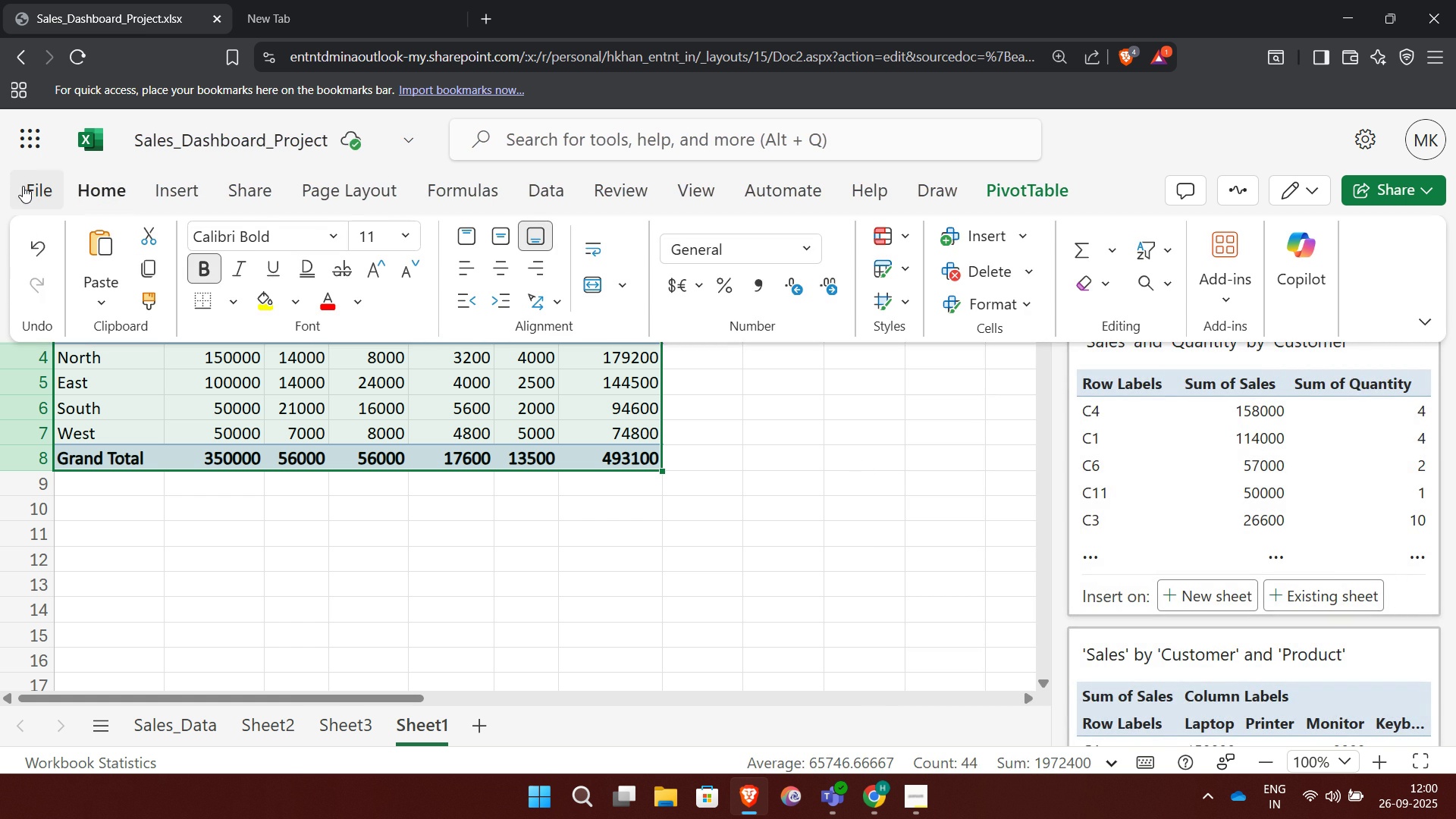 
left_click([23, 186])
 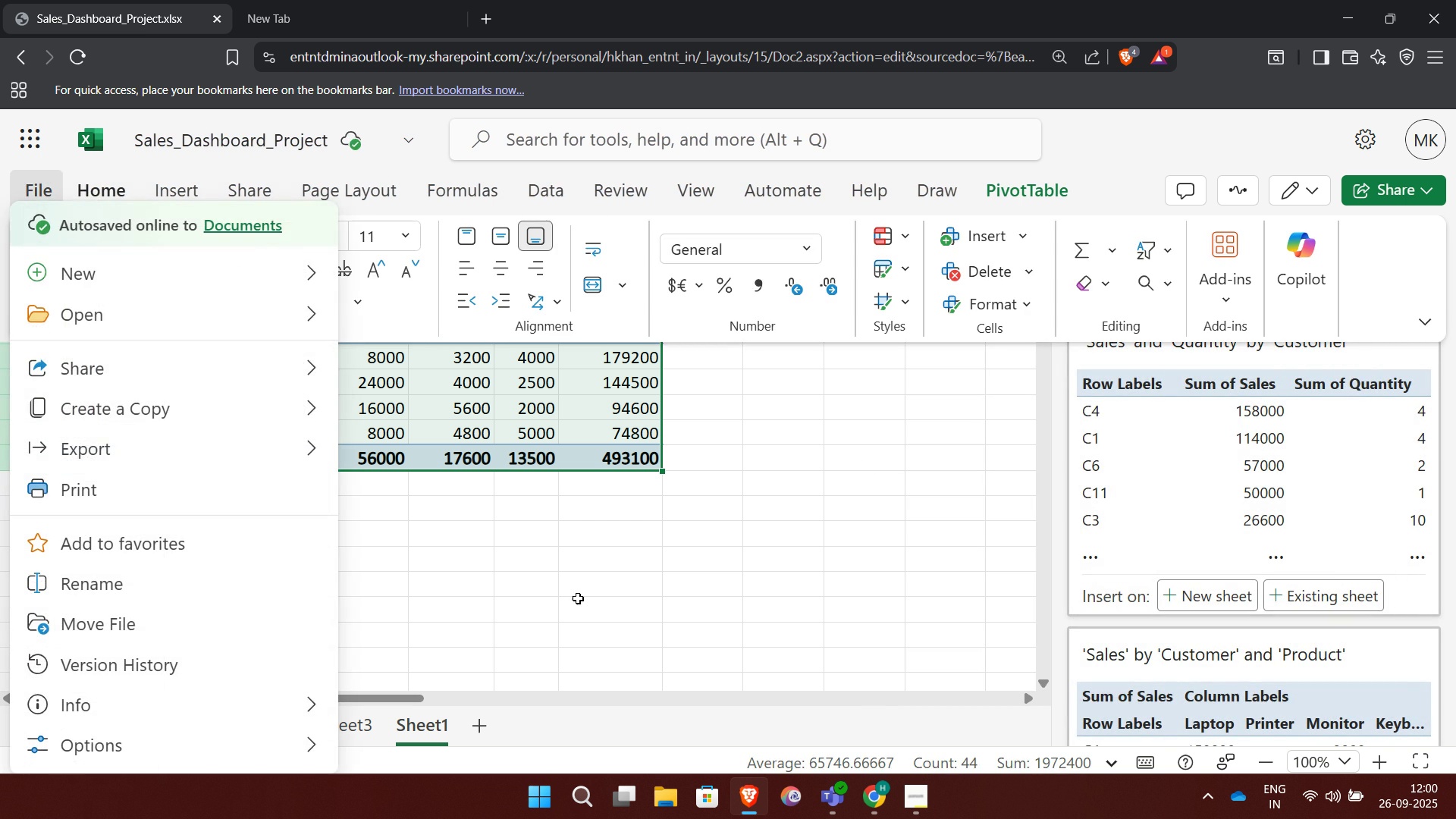 
left_click([578, 598])
 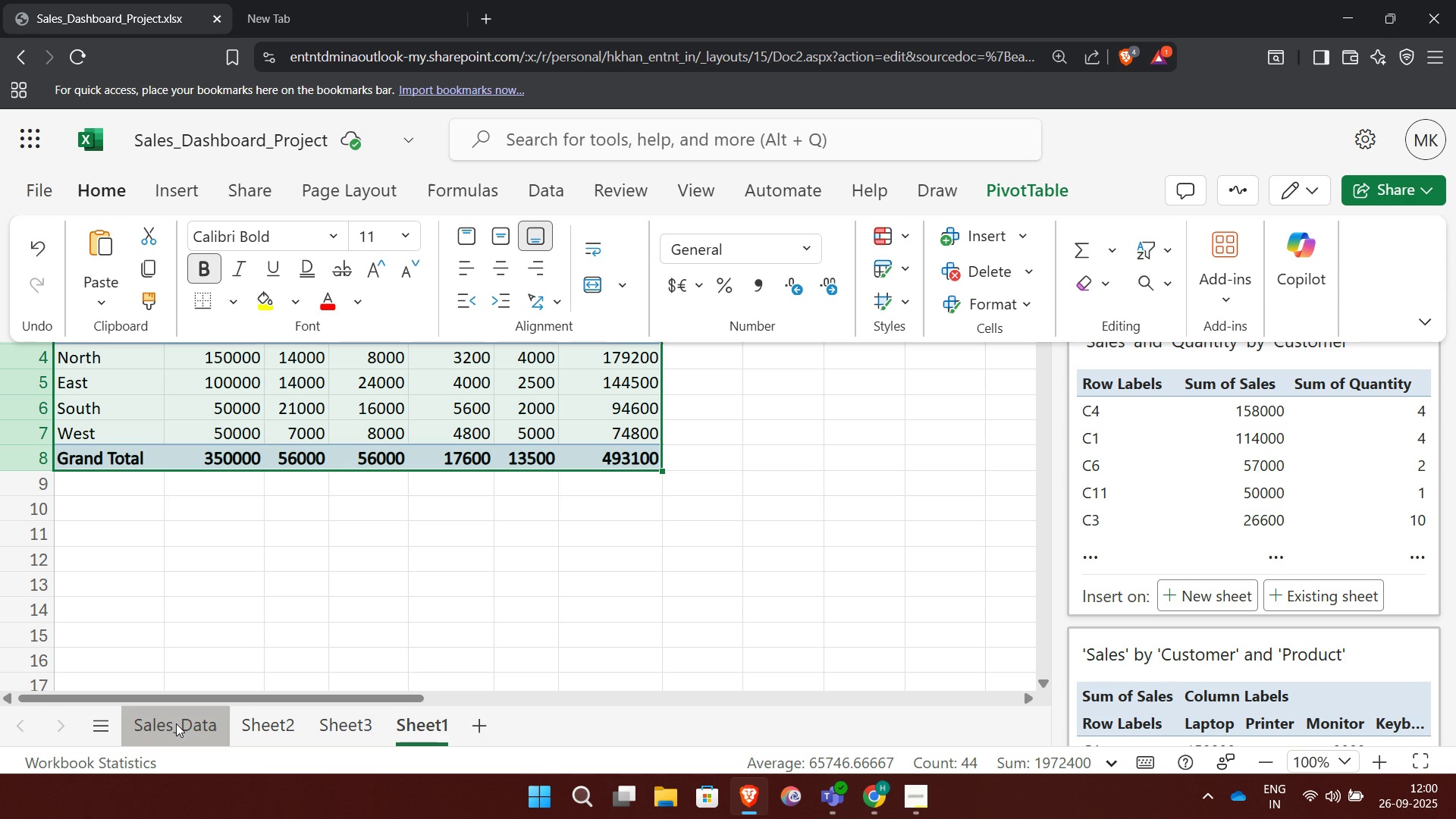 
left_click([176, 723])
 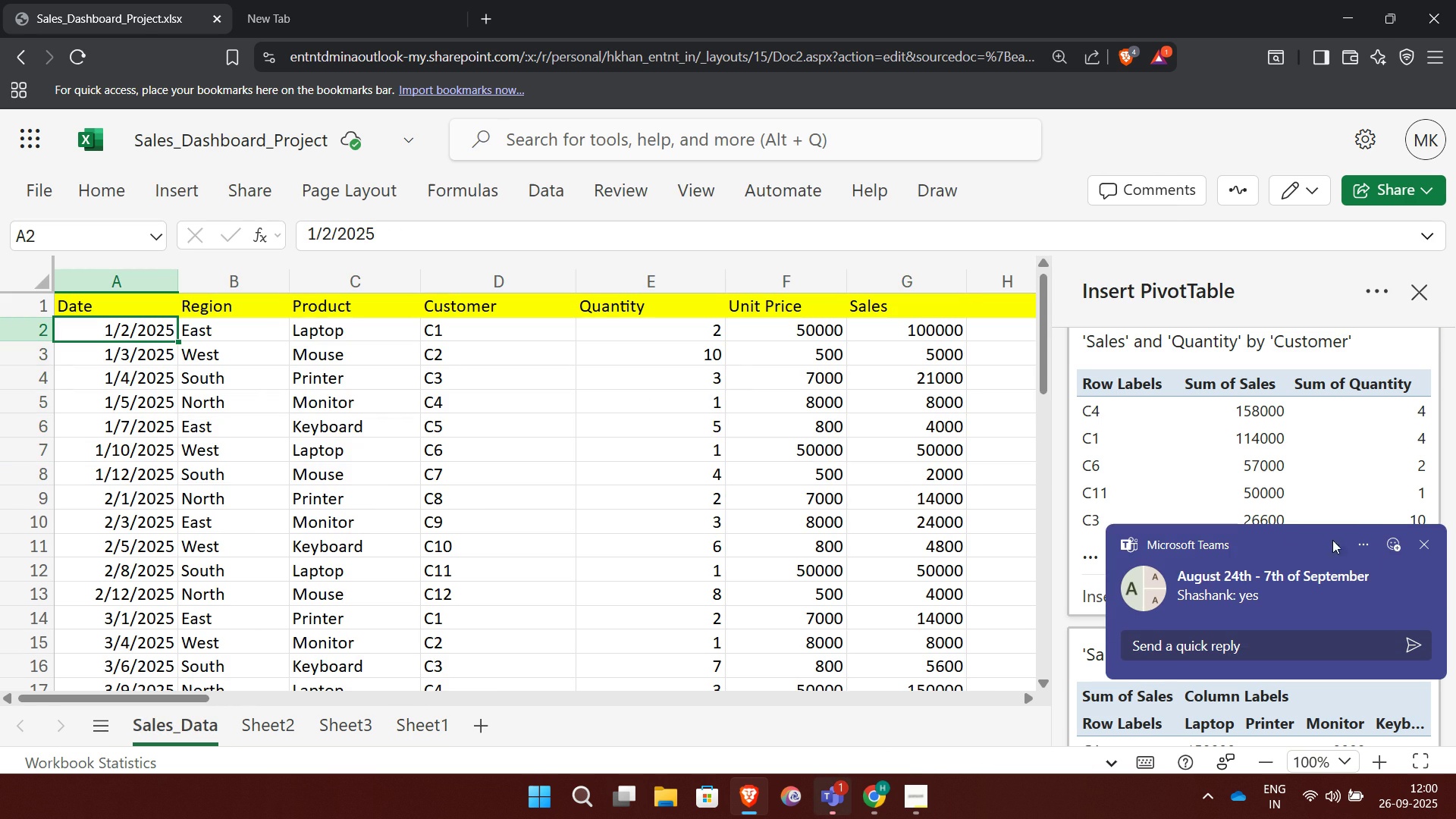 
left_click([1432, 543])
 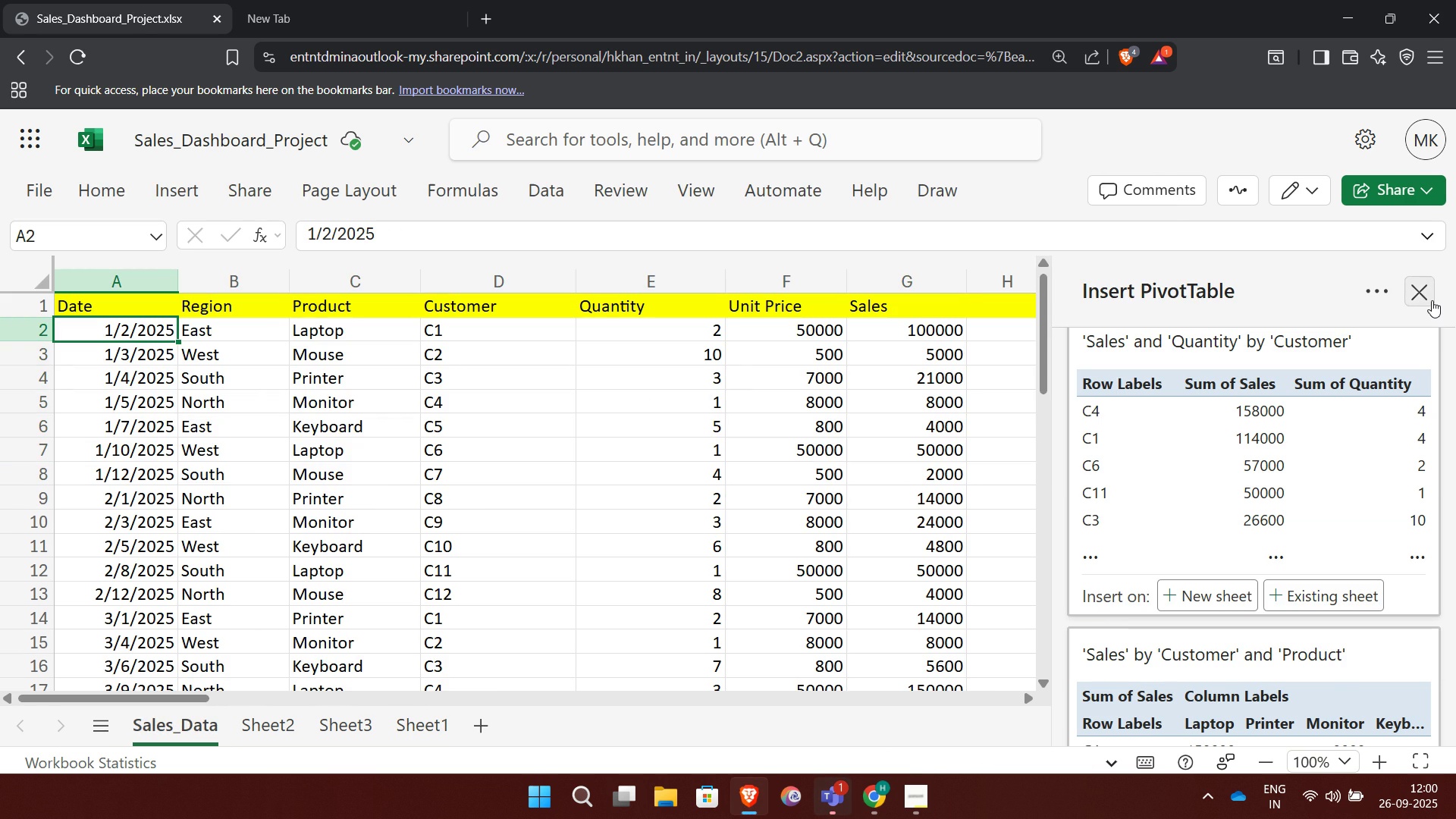 
left_click([1432, 300])
 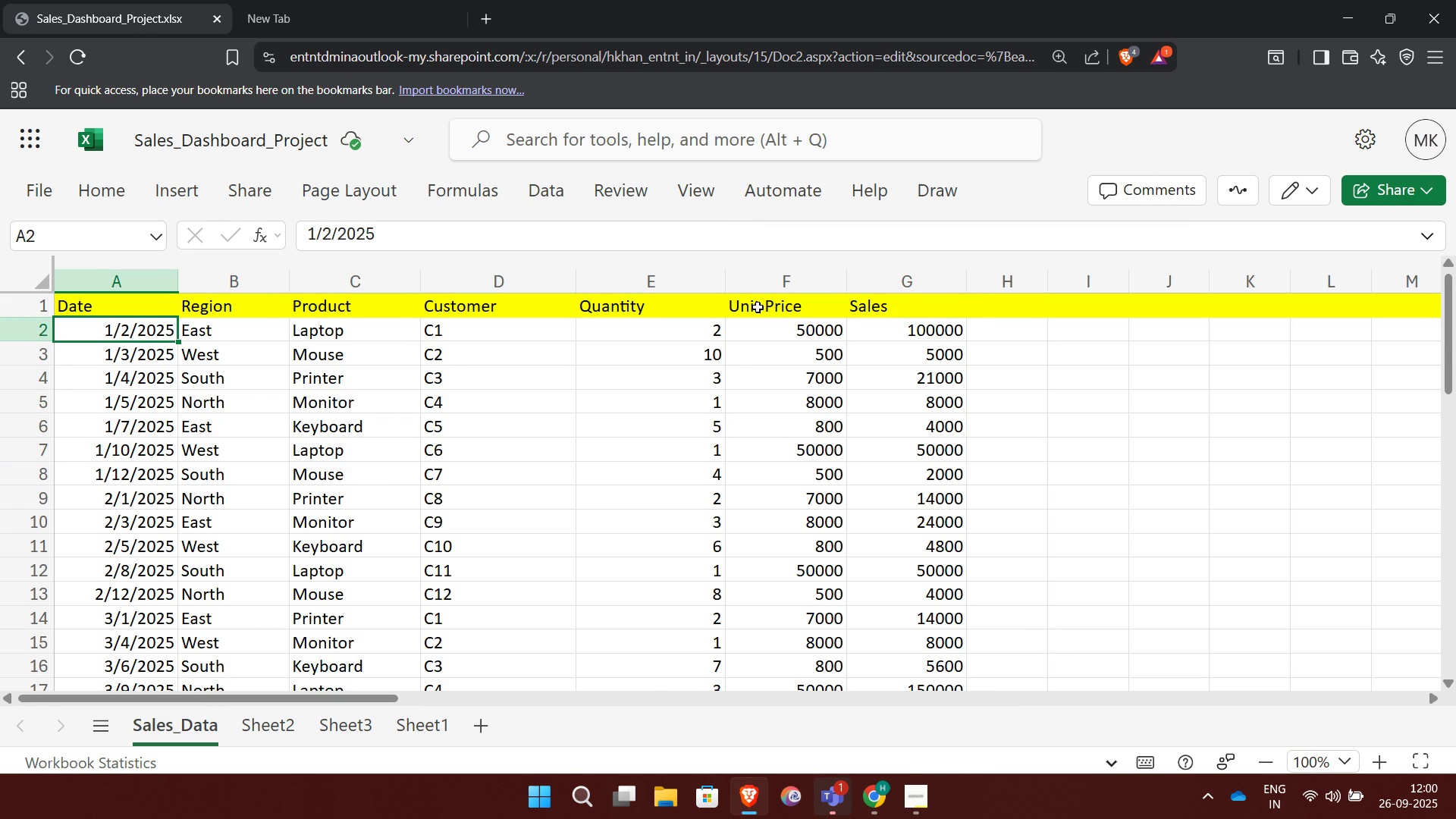 
left_click([758, 307])
 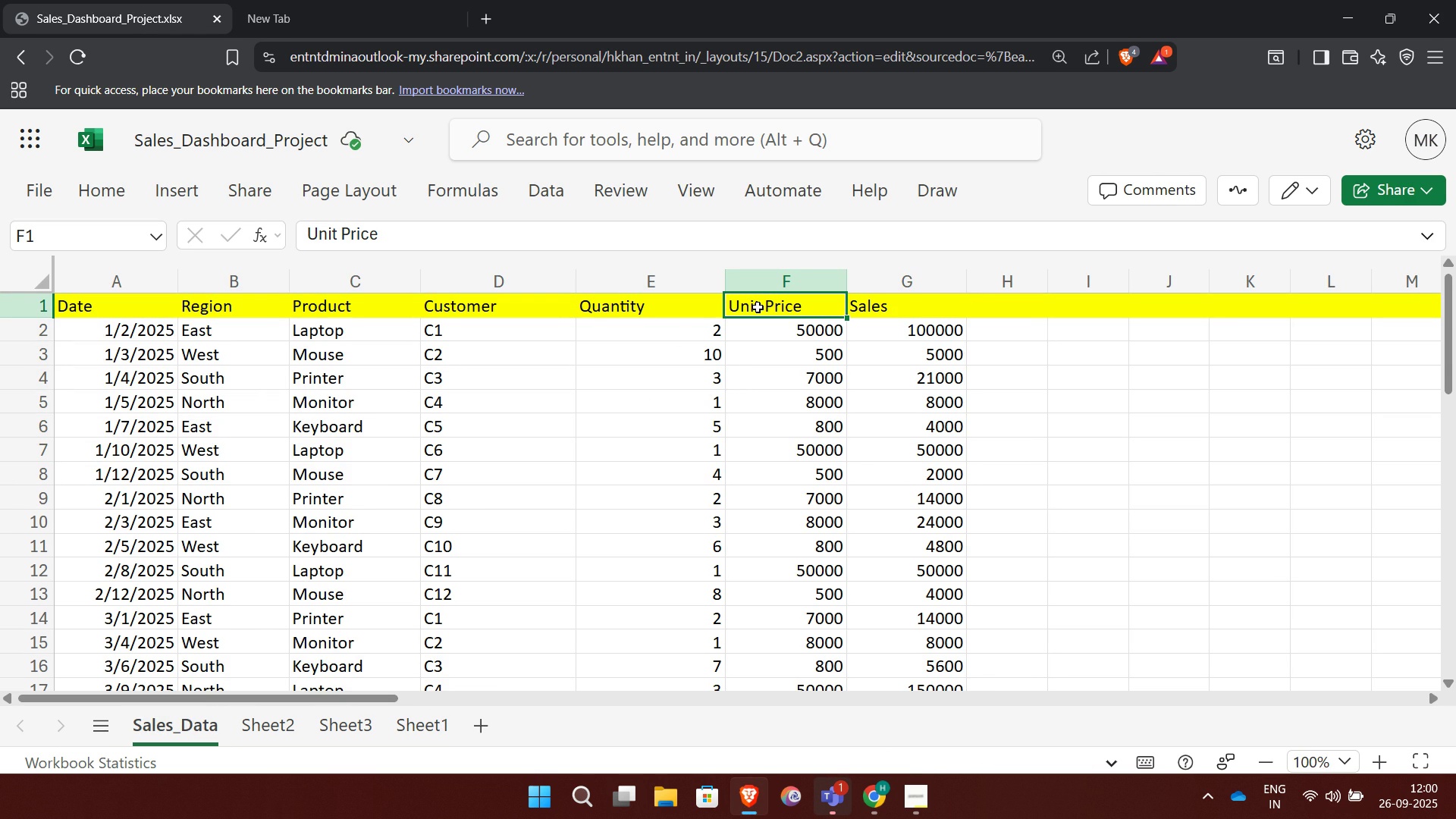 
key(Shift+ArrowRight)
 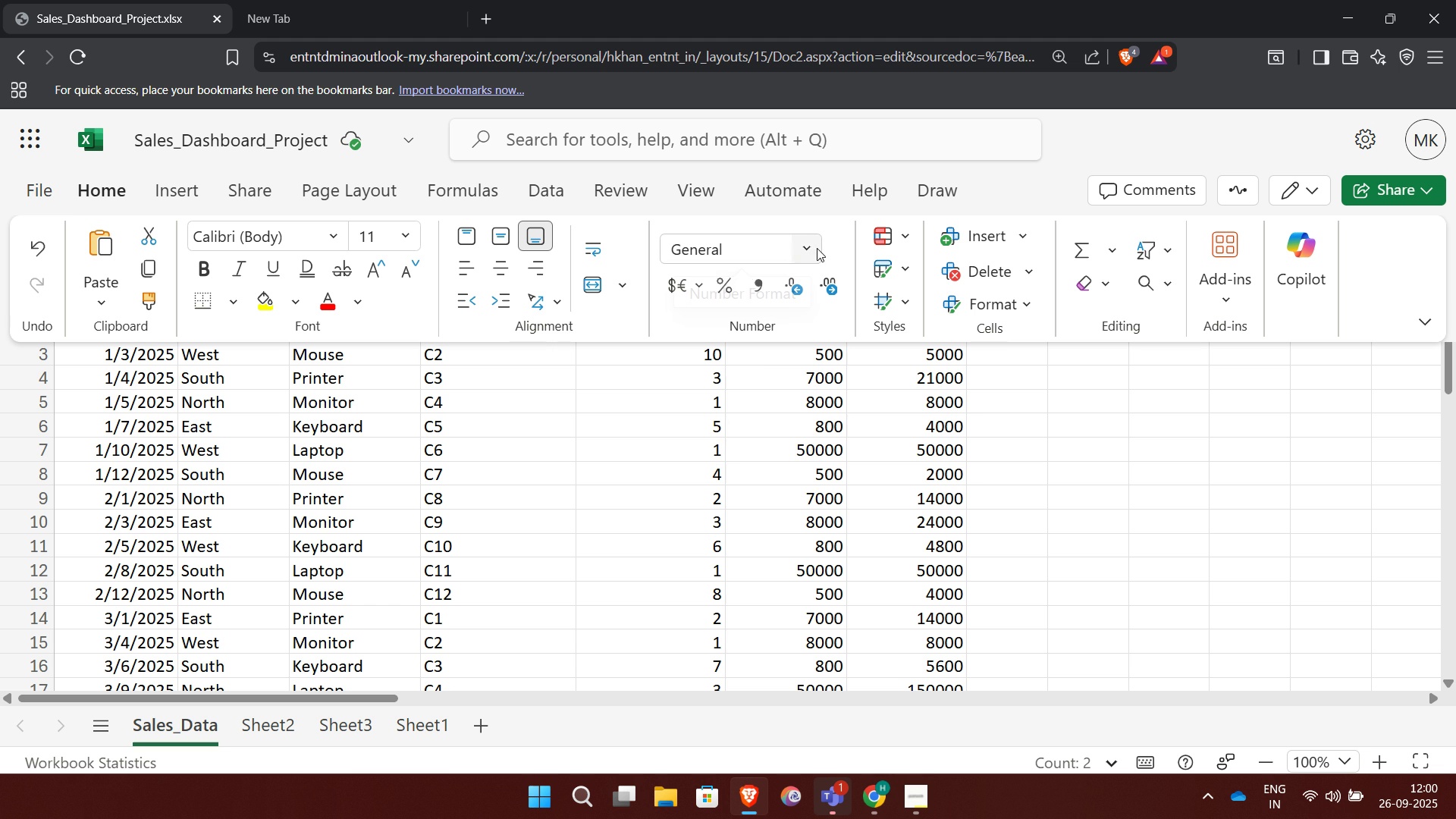 
left_click([810, 248])
 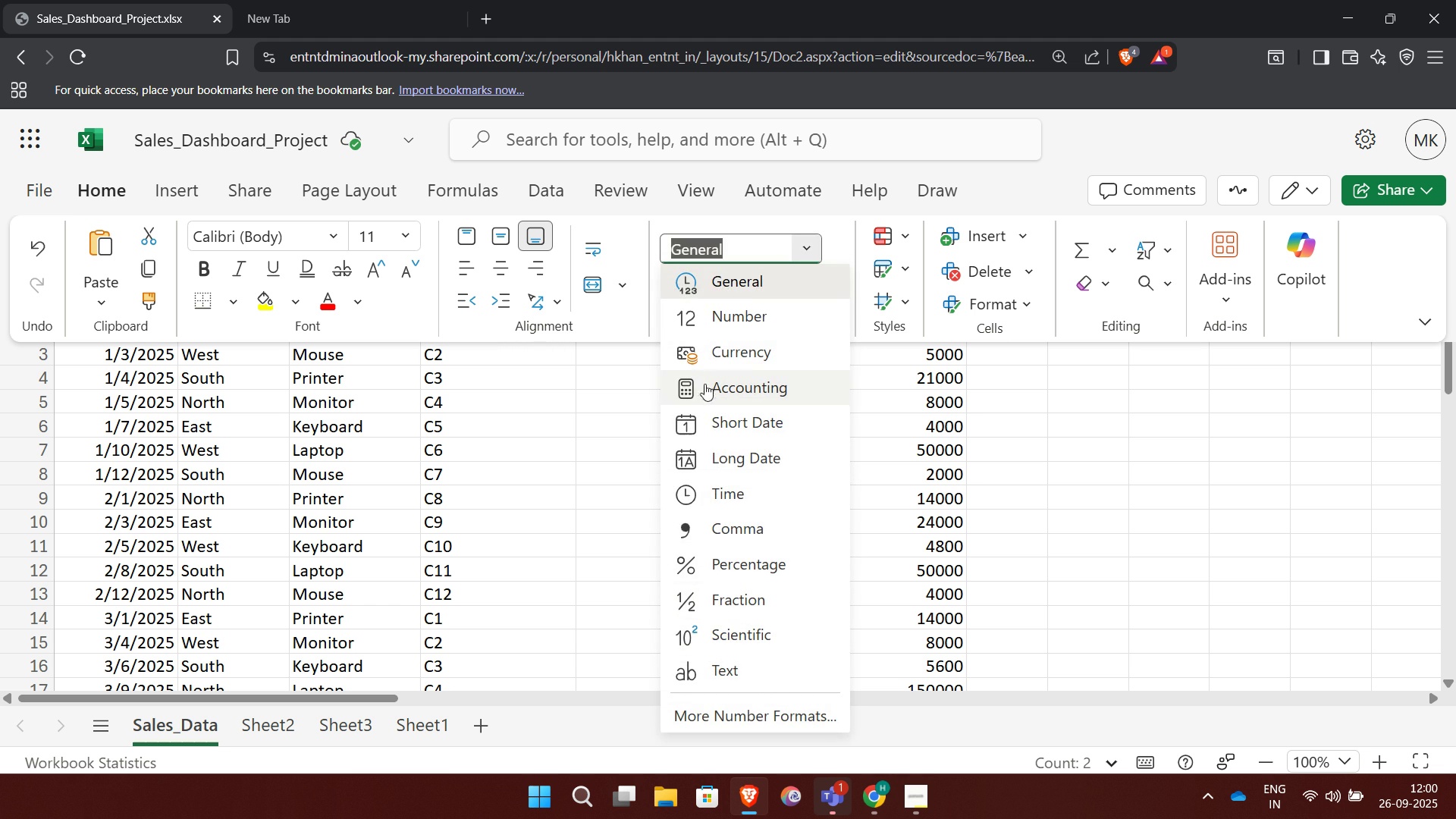 
left_click([708, 354])
 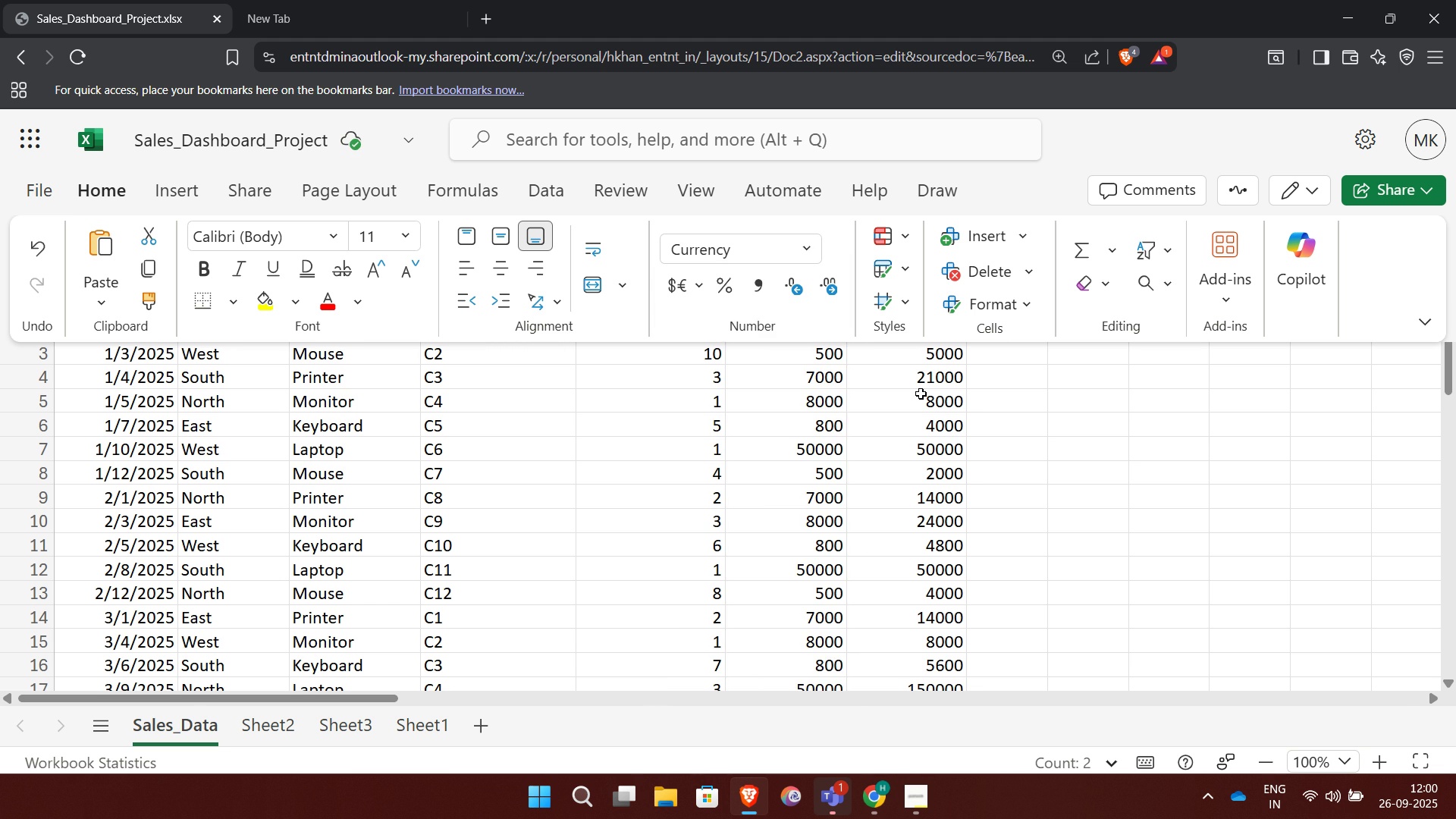 
left_click([1096, 449])
 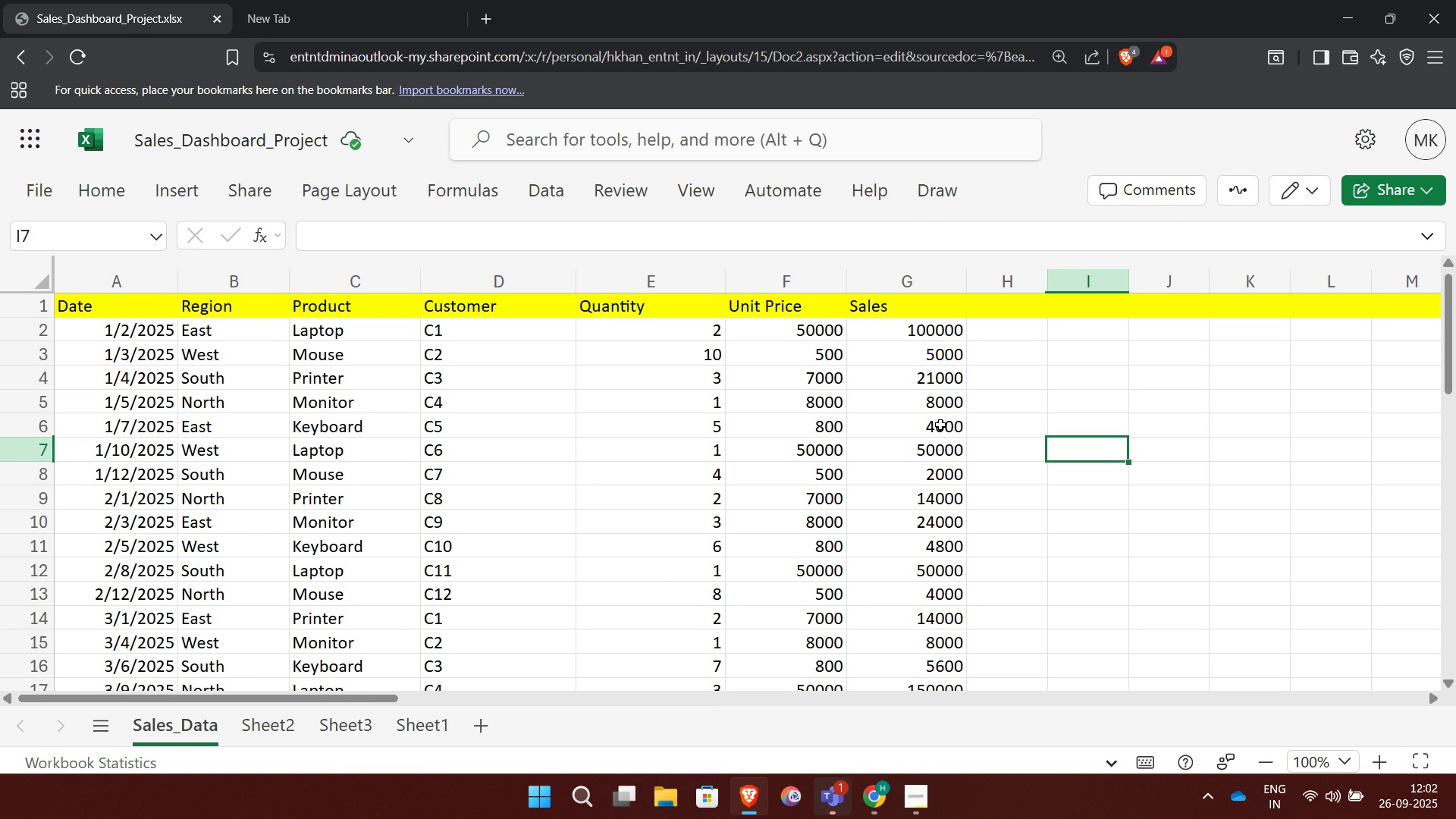 
wait(87.49)
 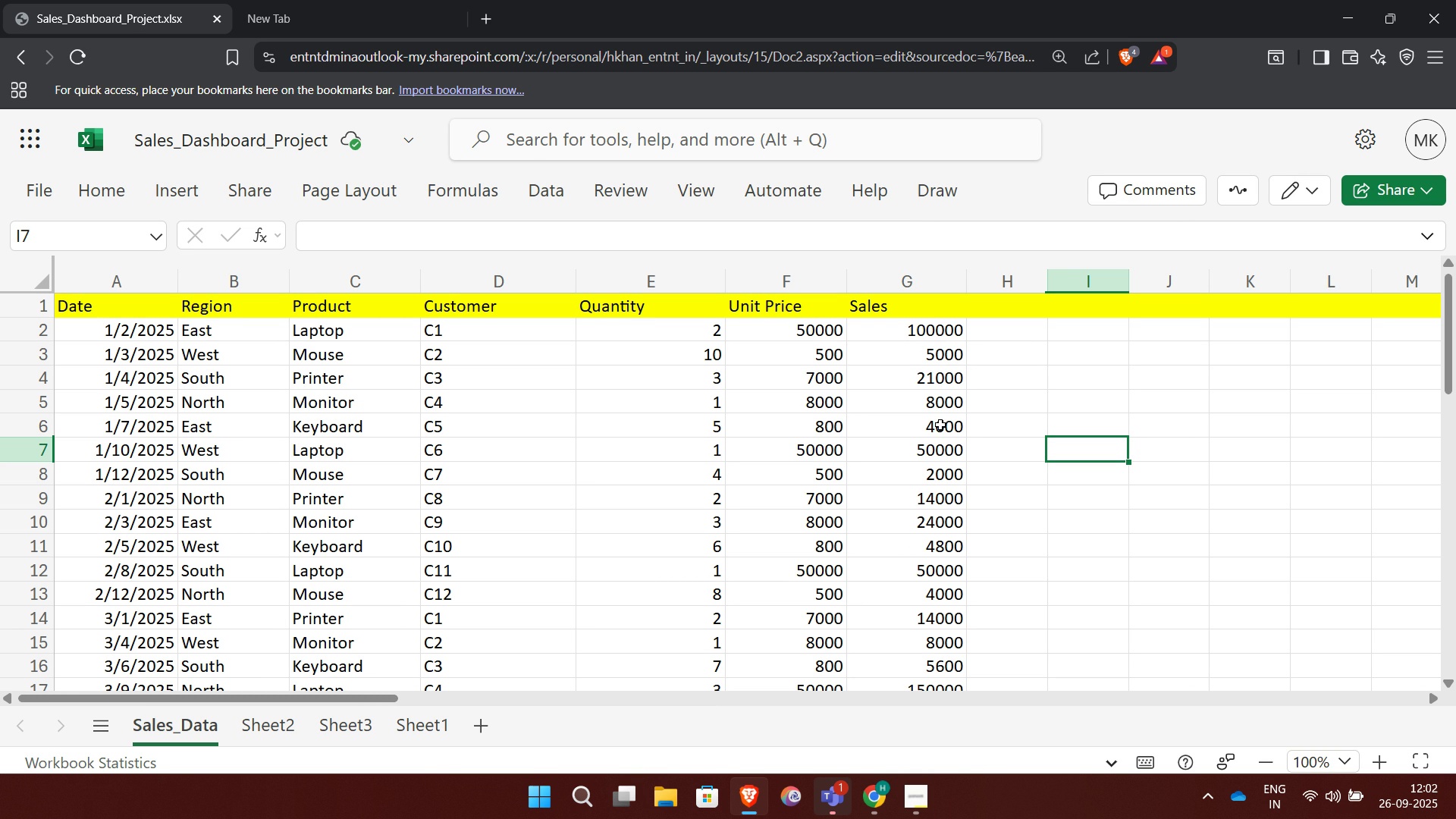 
left_click([427, 733])
 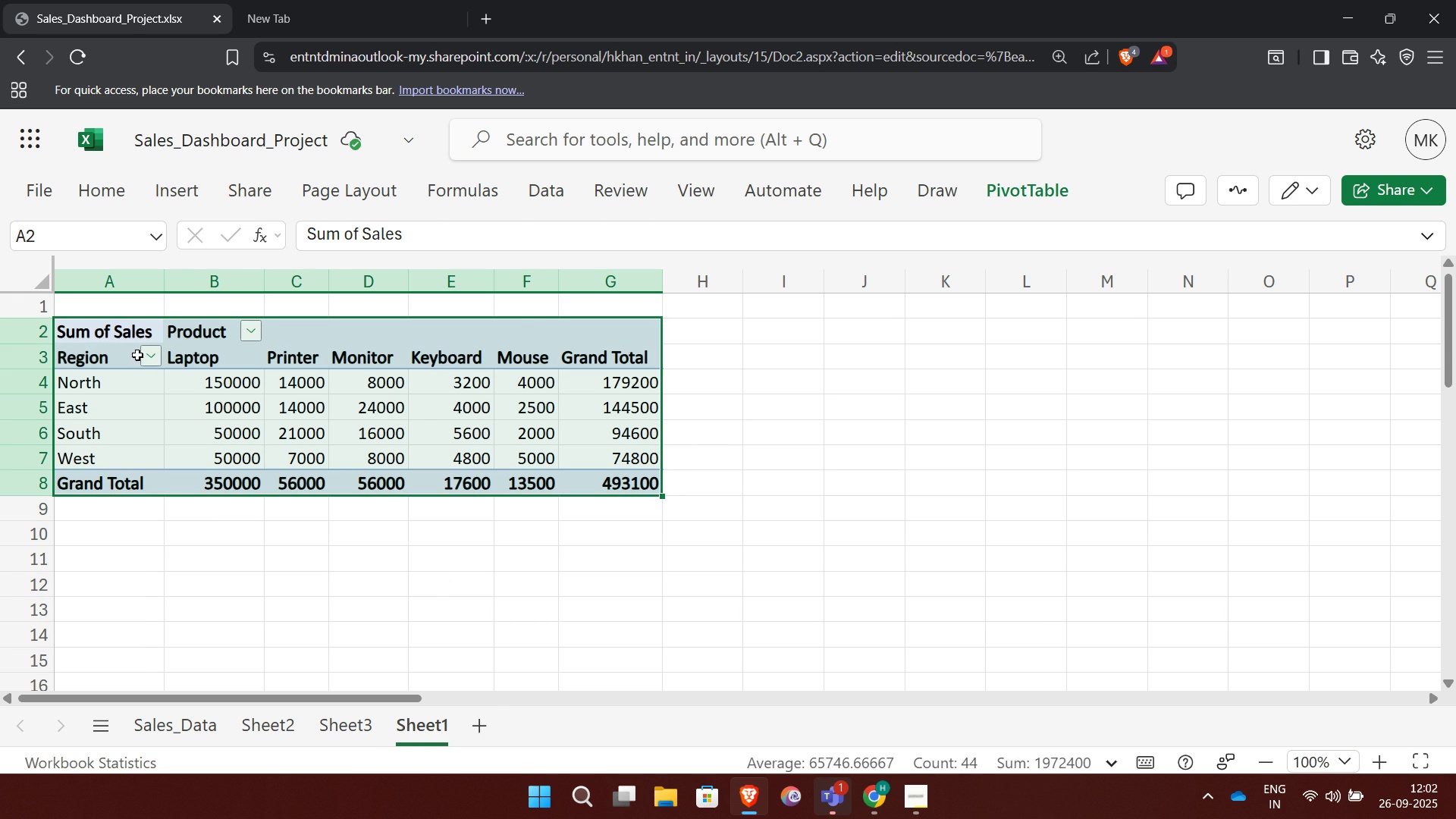 
left_click([158, 356])
 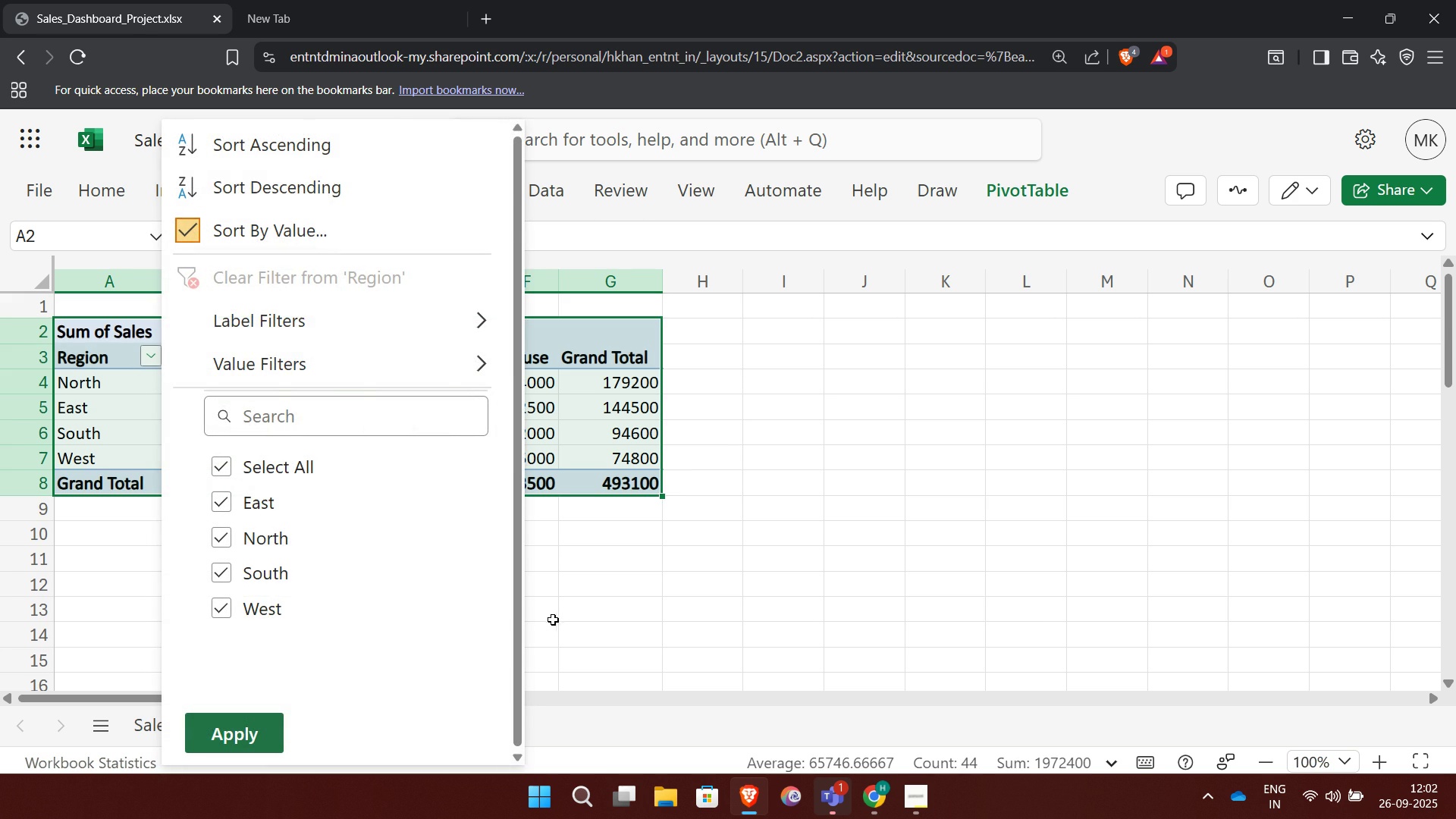 
left_click([555, 619])
 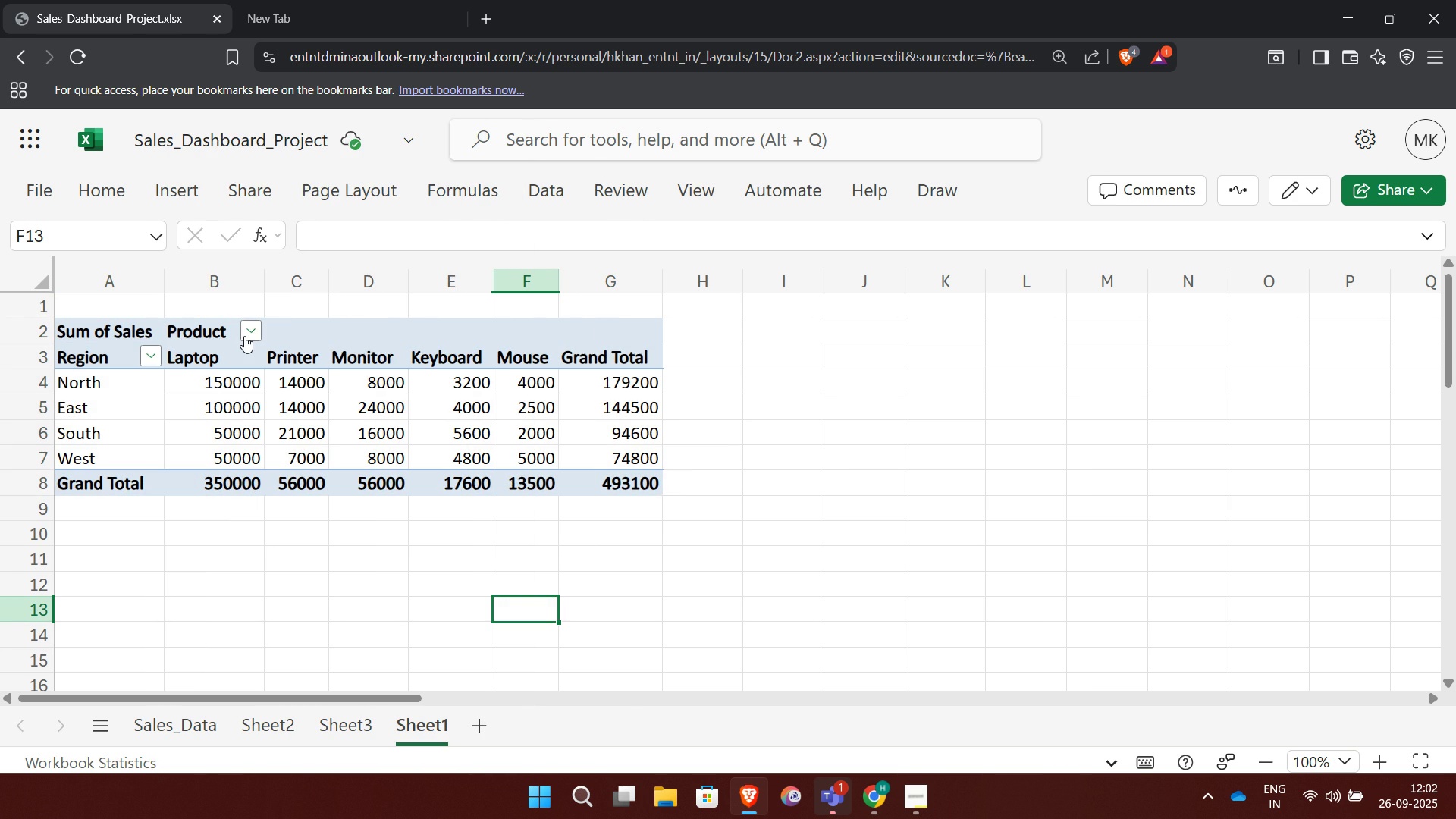 
left_click([244, 336])
 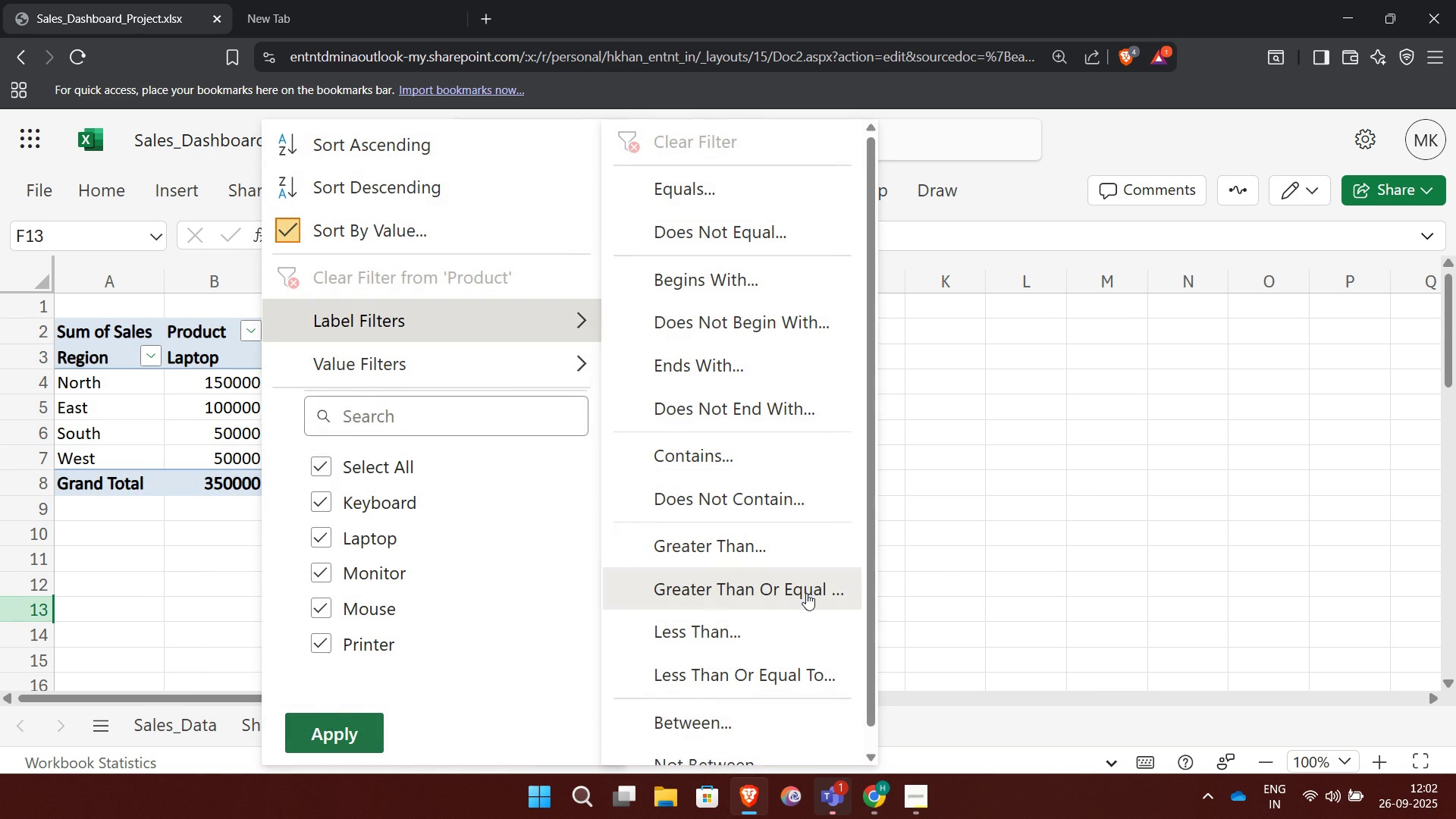 
left_click([950, 557])
 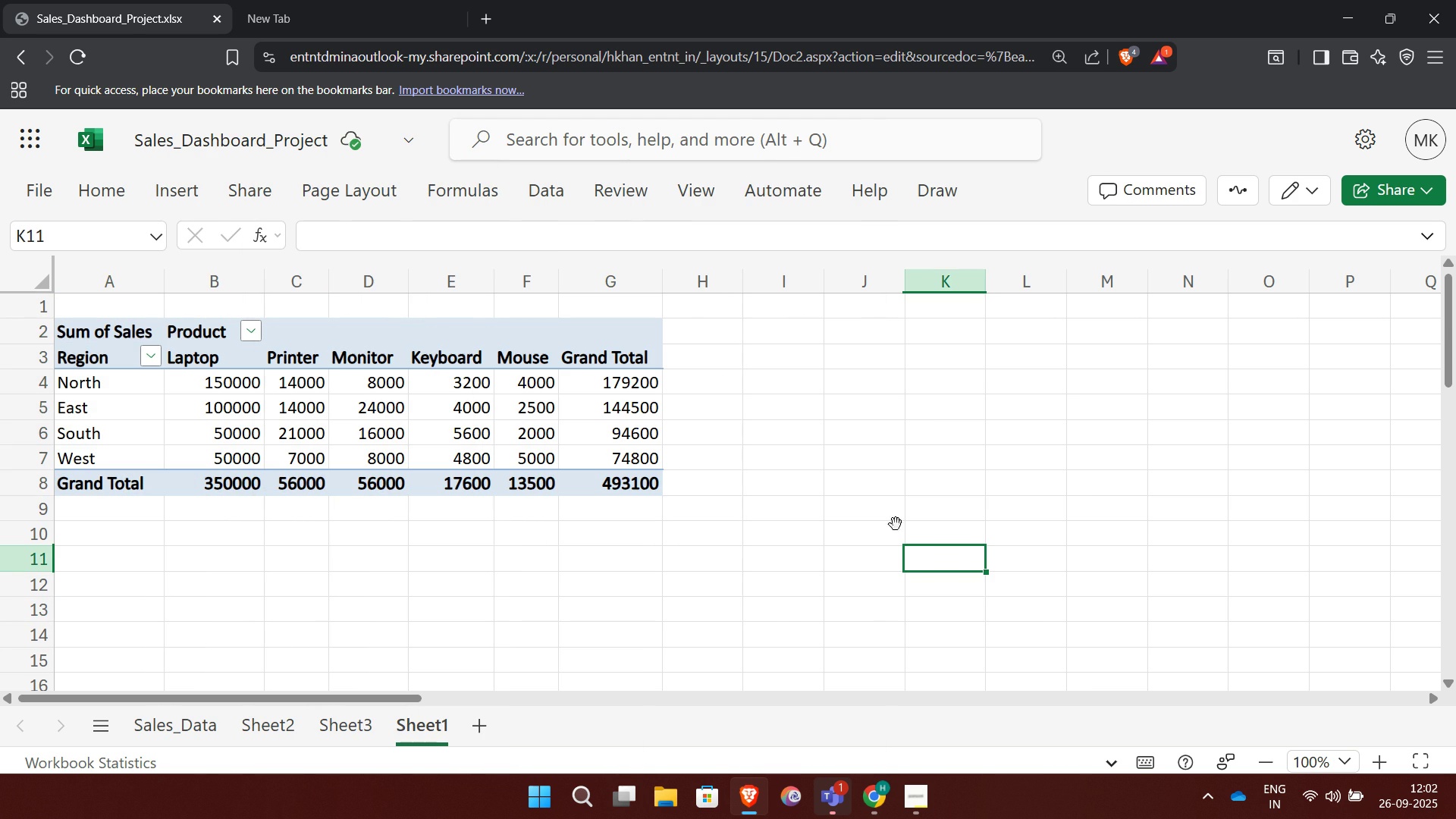 
left_click([950, 557])
 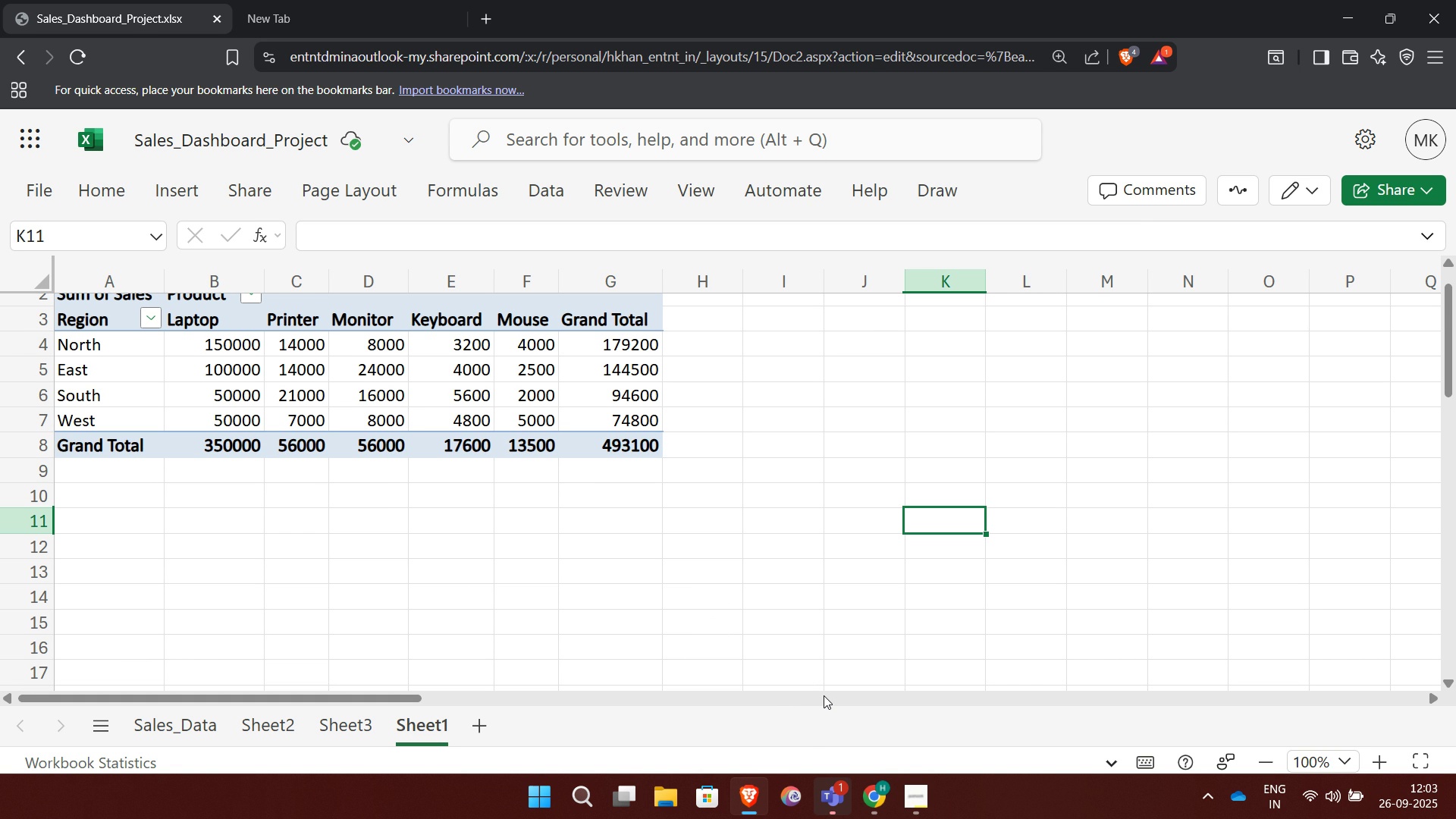 
wait(46.38)
 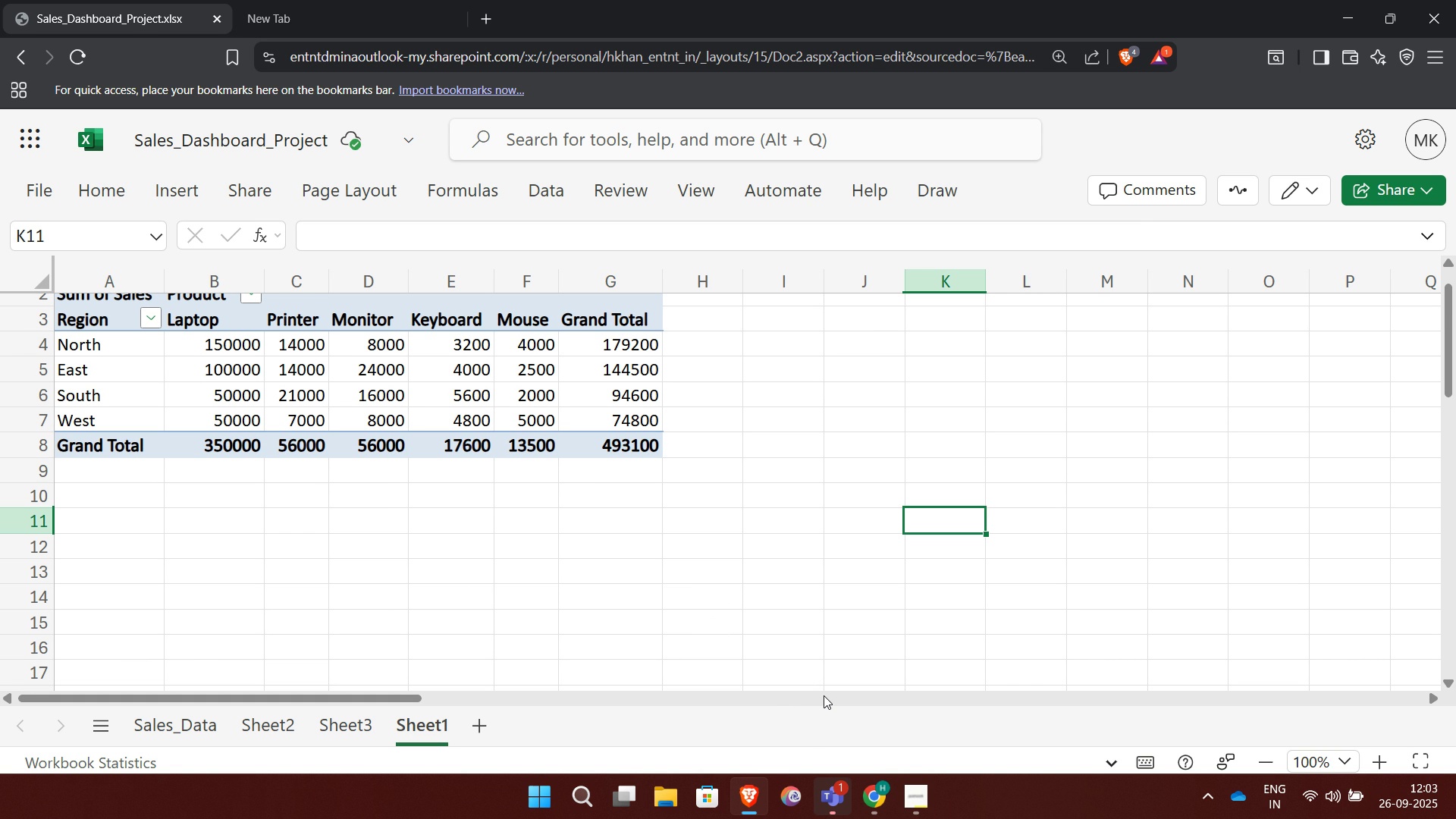 
left_click([157, 731])
 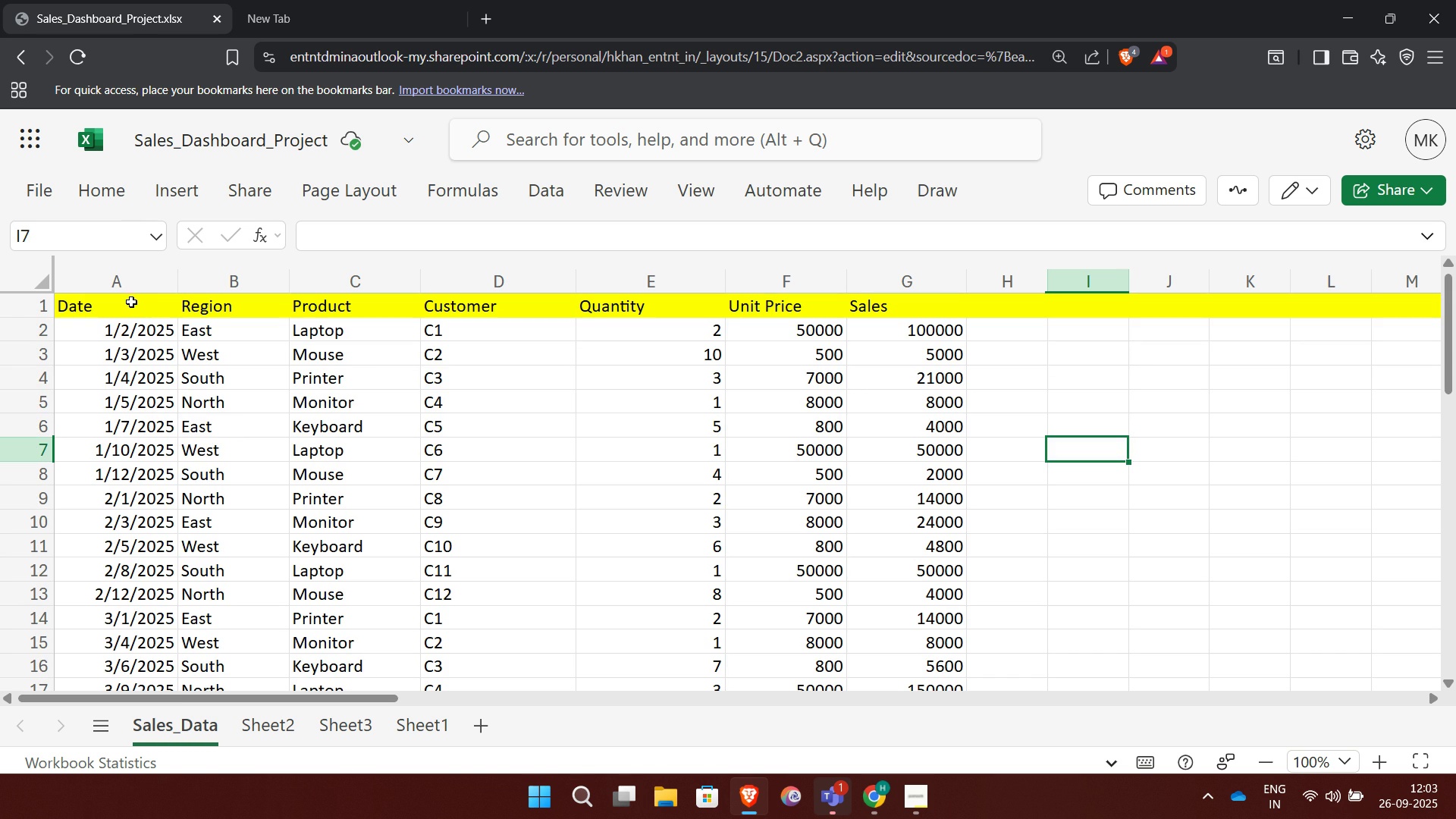 
left_click([131, 305])
 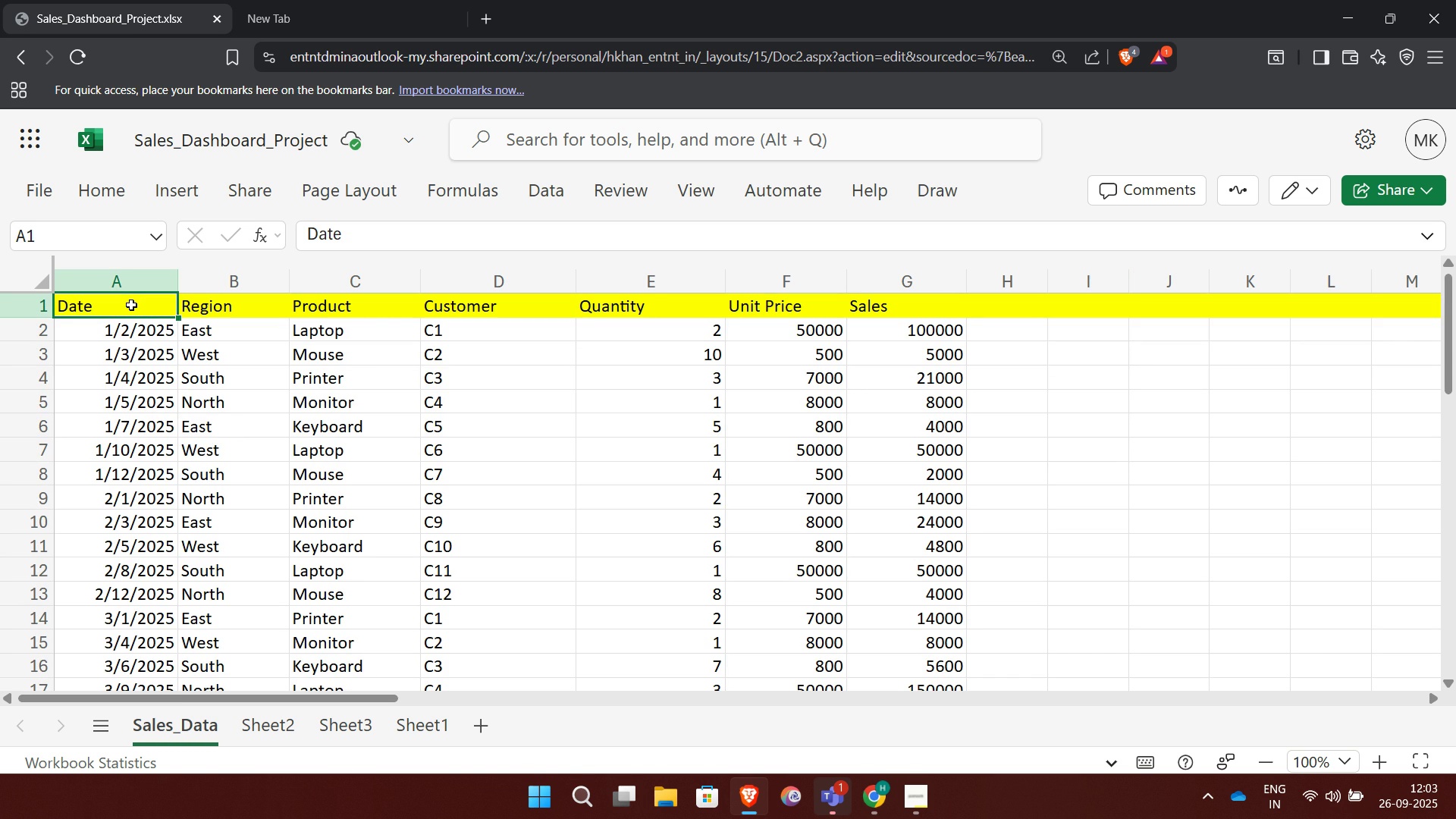 
key(Shift+ArrowRight)
 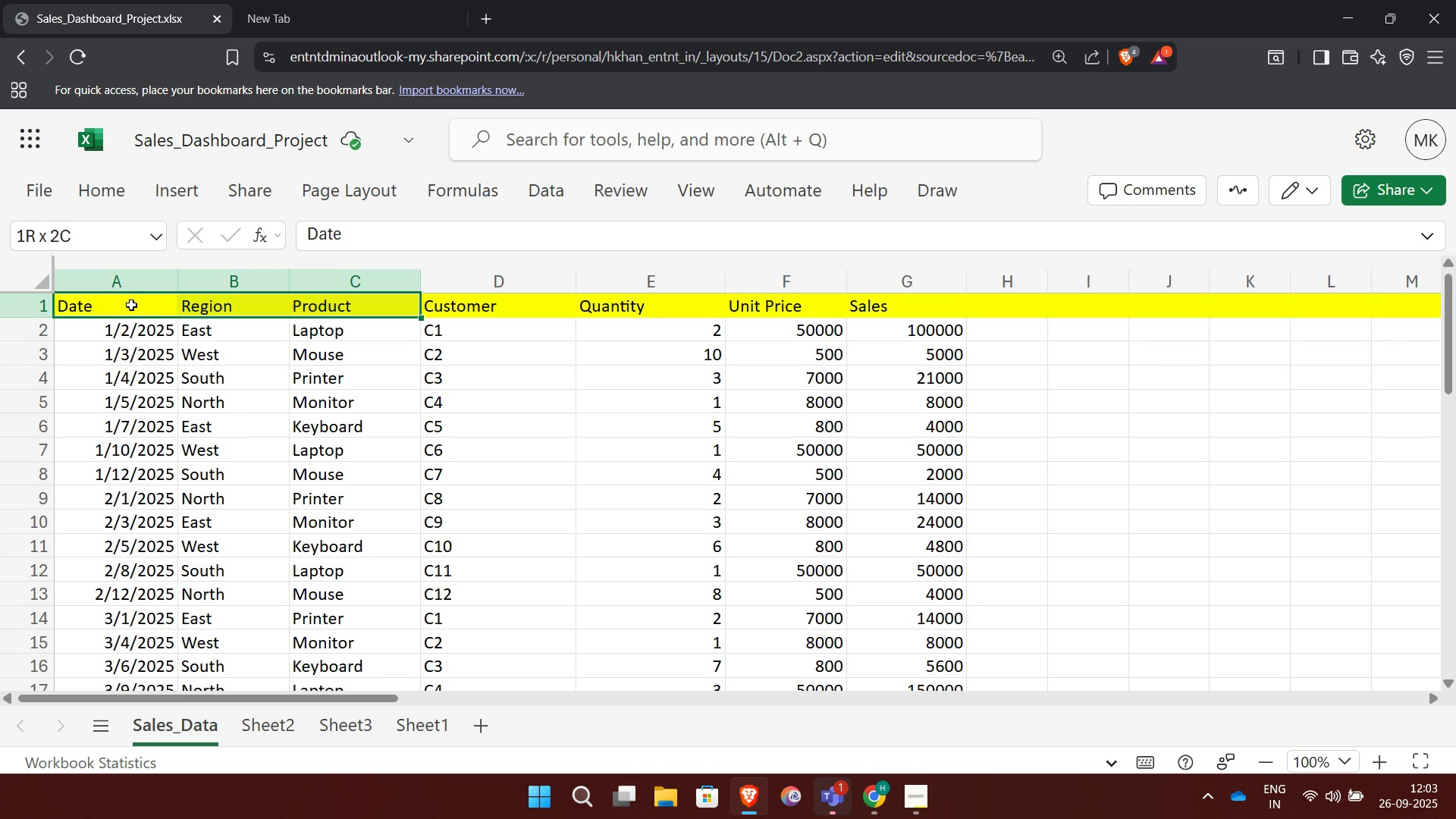 
key(Shift+ArrowRight)
 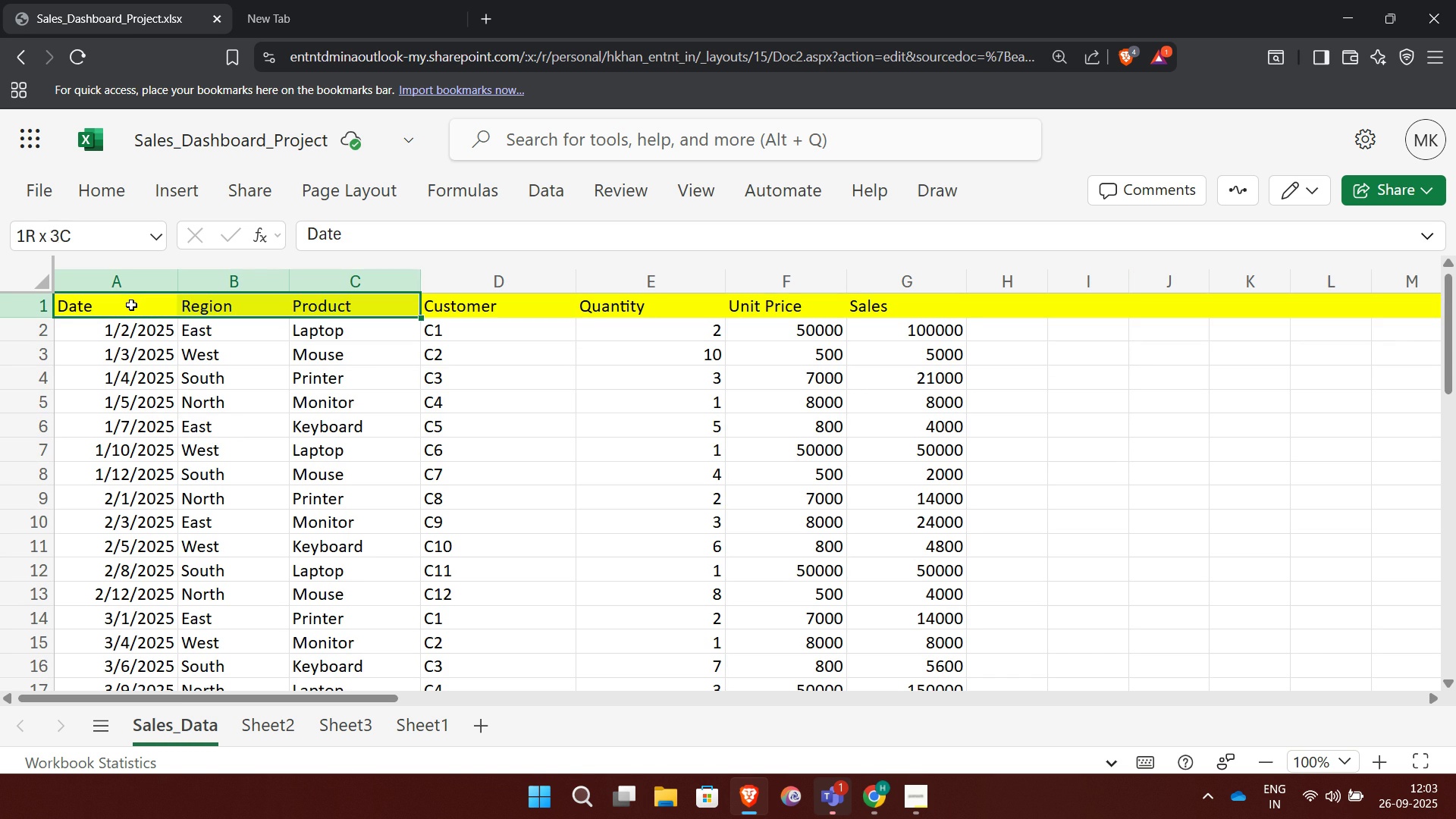 
key(Shift+ArrowRight)
 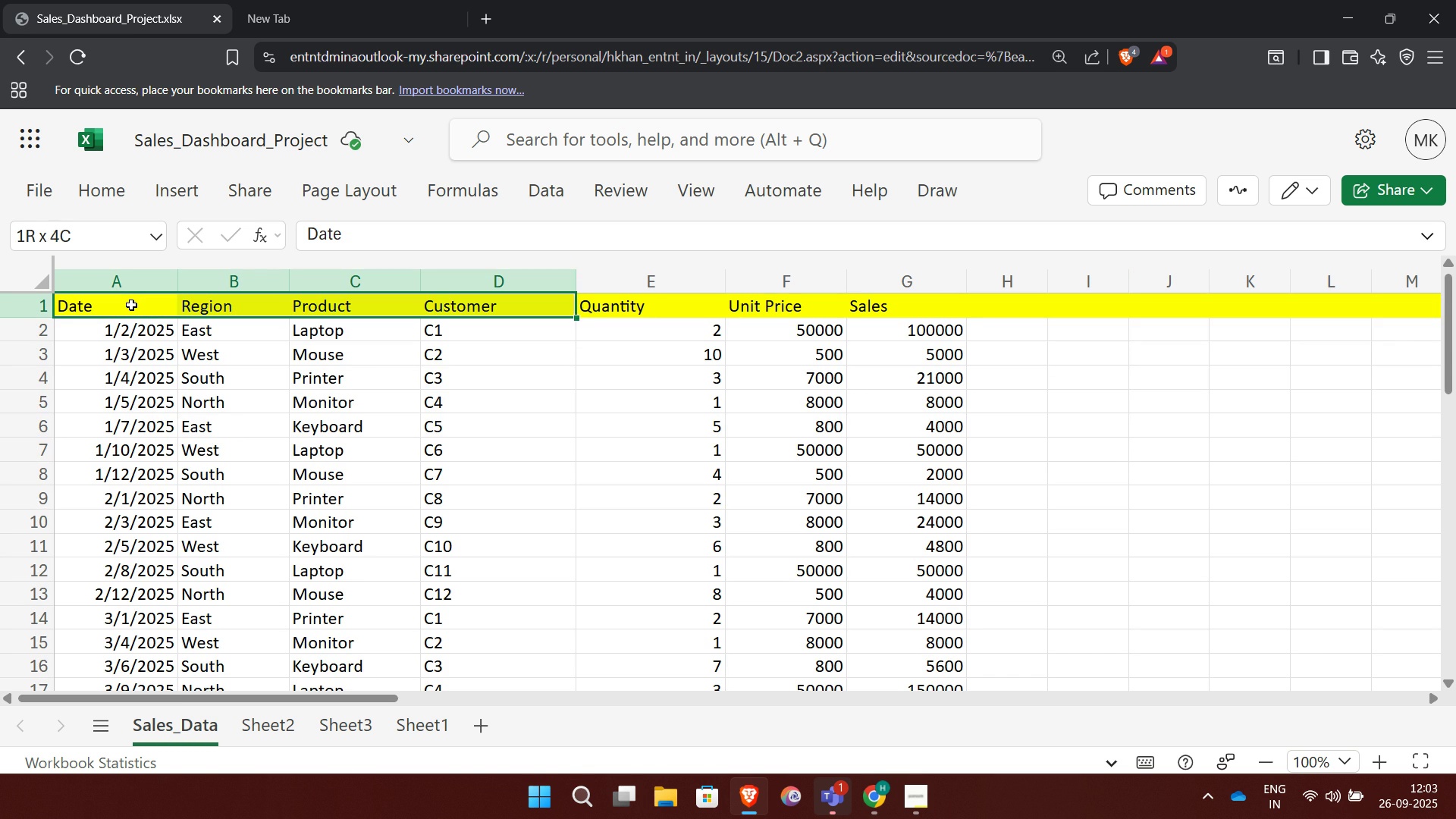 
key(Shift+ArrowRight)
 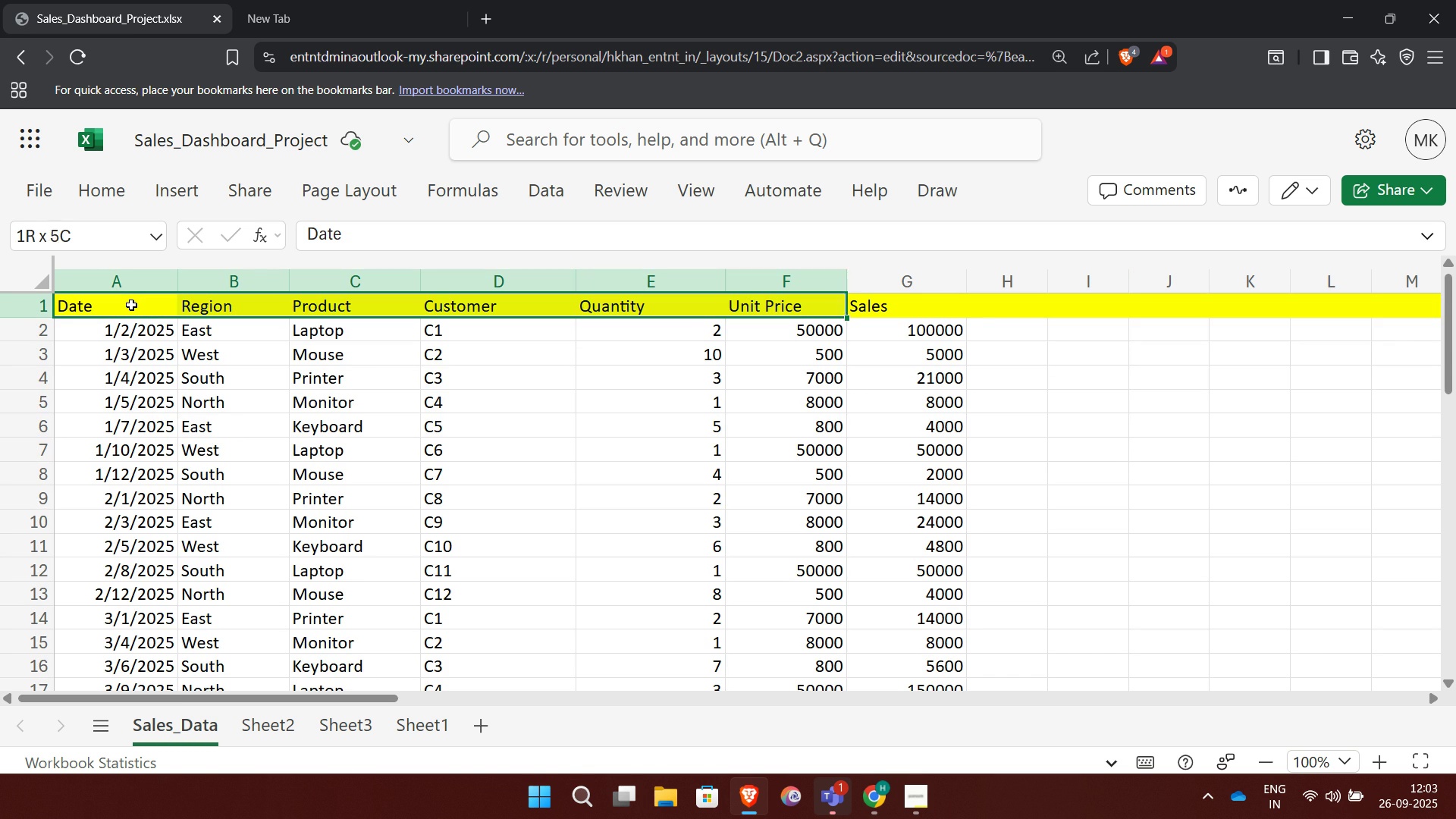 
key(Shift+ArrowRight)
 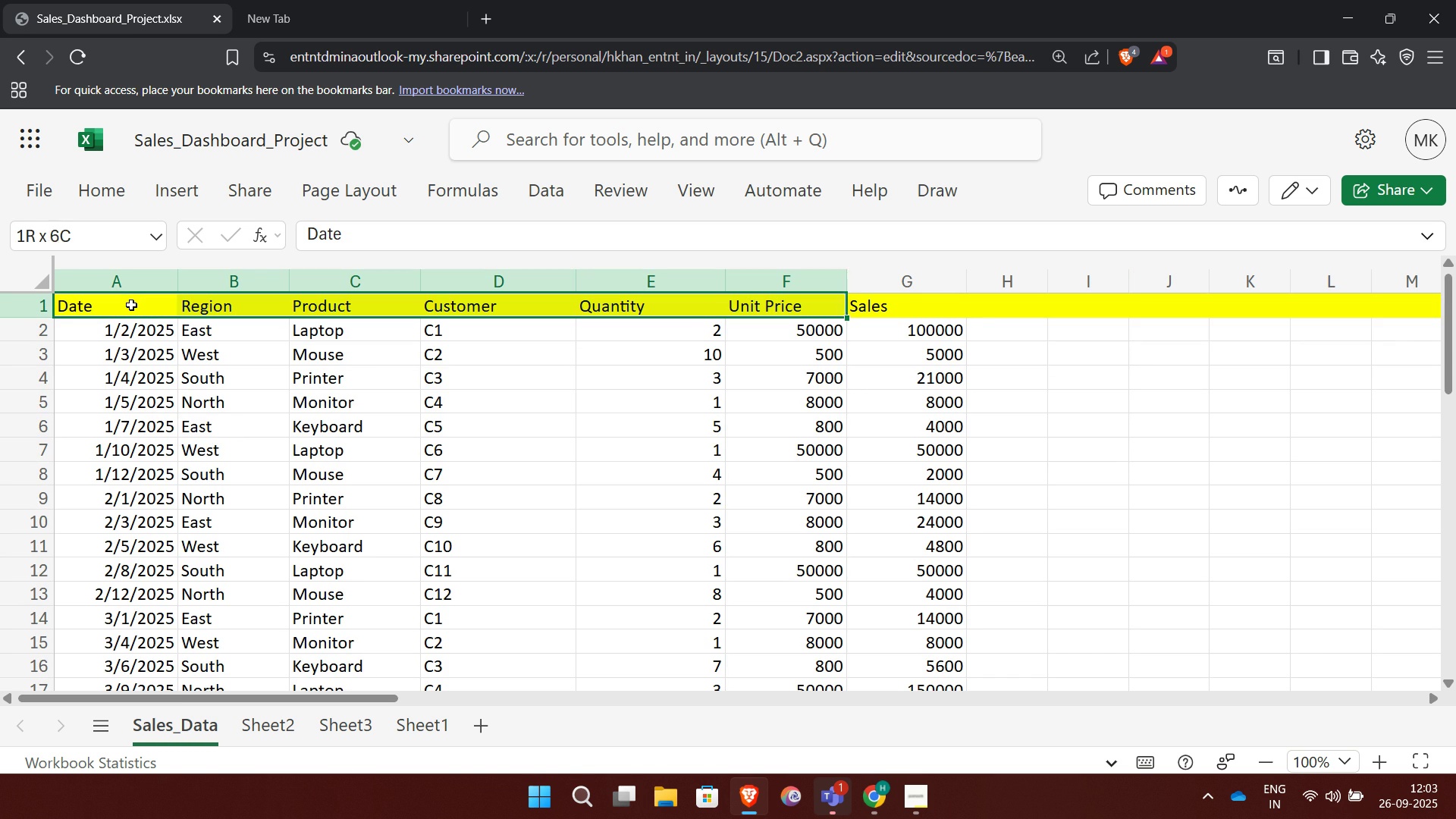 
key(Shift+ArrowRight)
 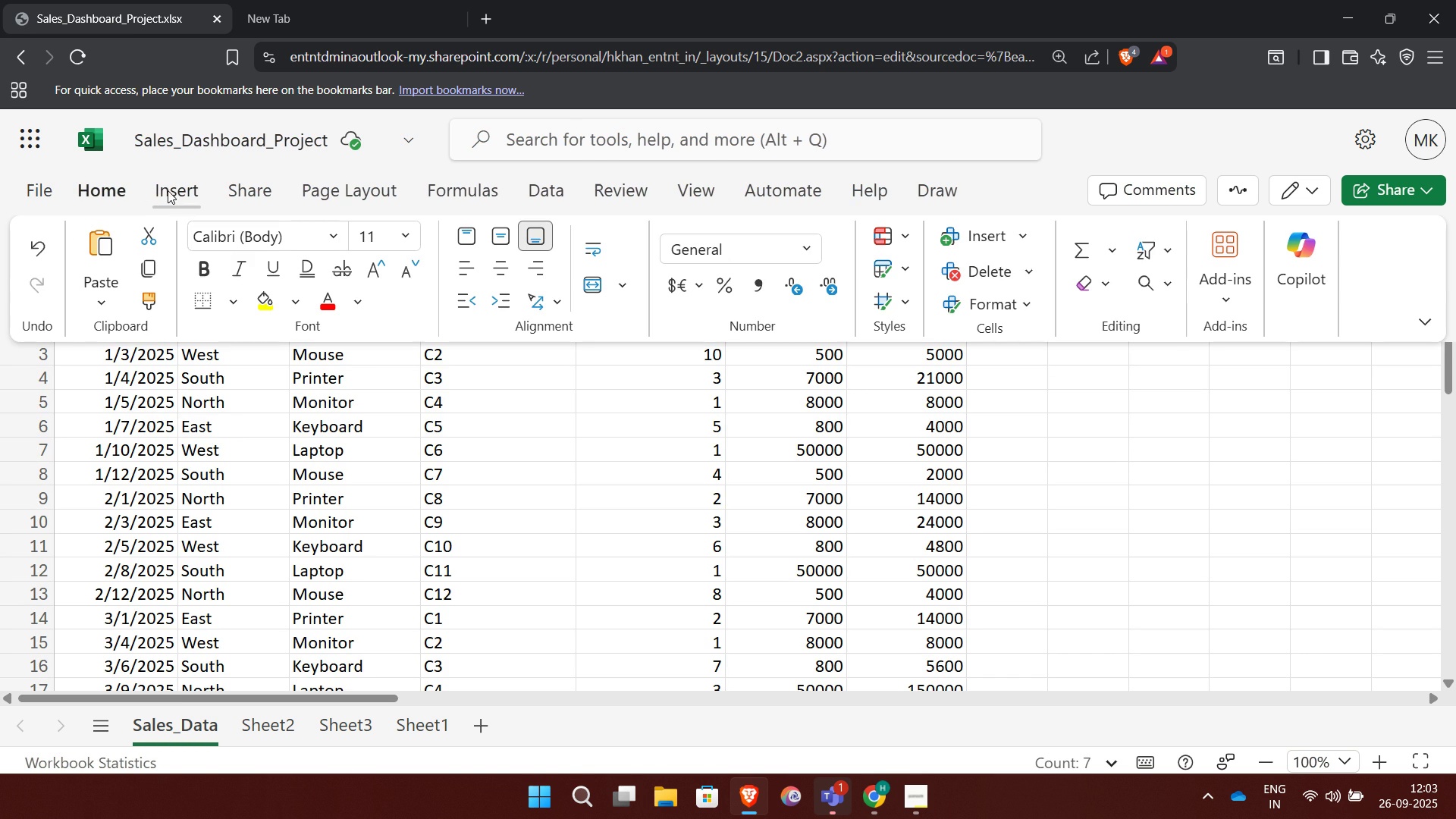 
left_click([560, 141])
 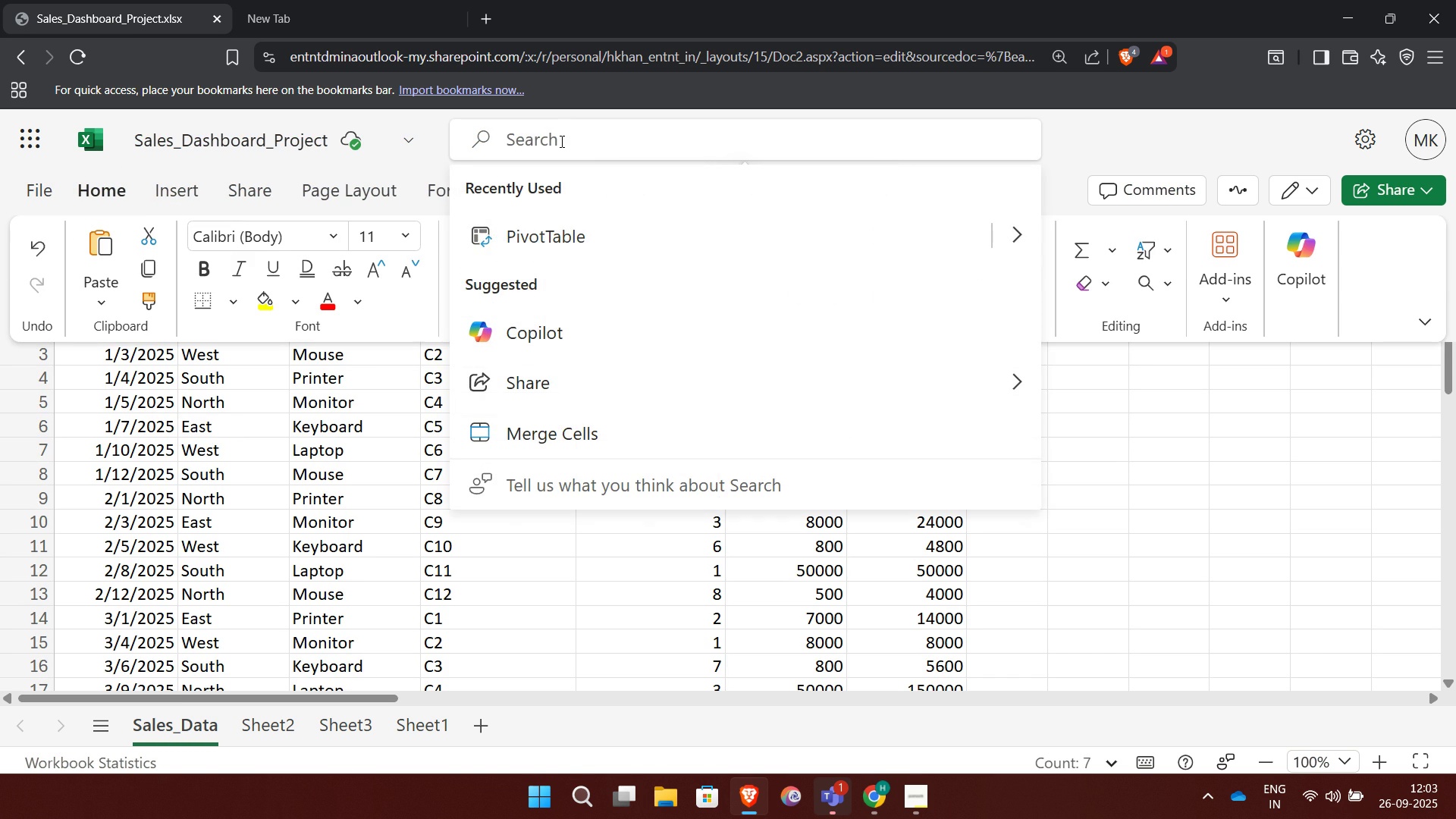 
type(Pin)
key(Backspace)
type(vot)
 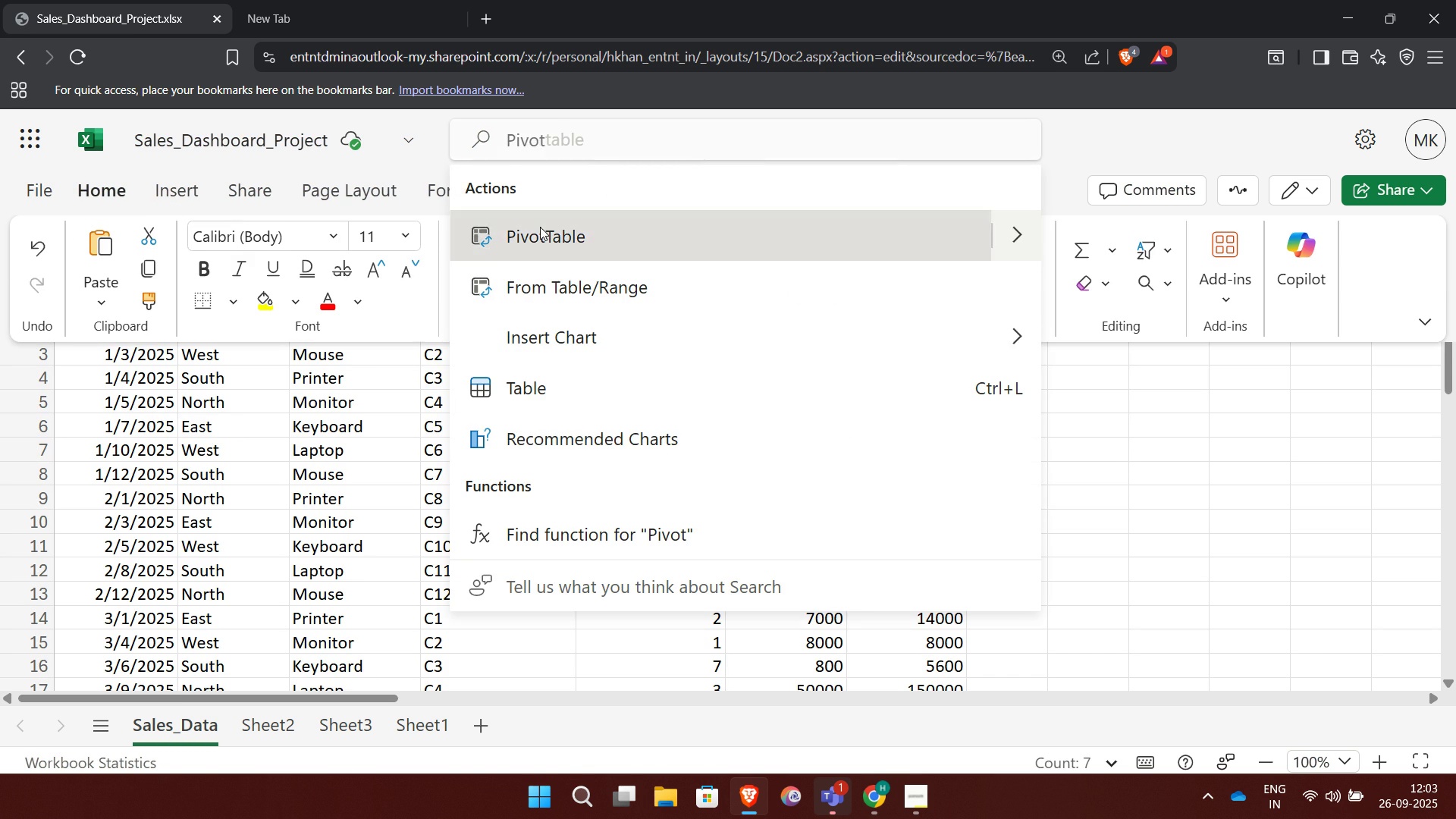 
left_click([540, 227])
 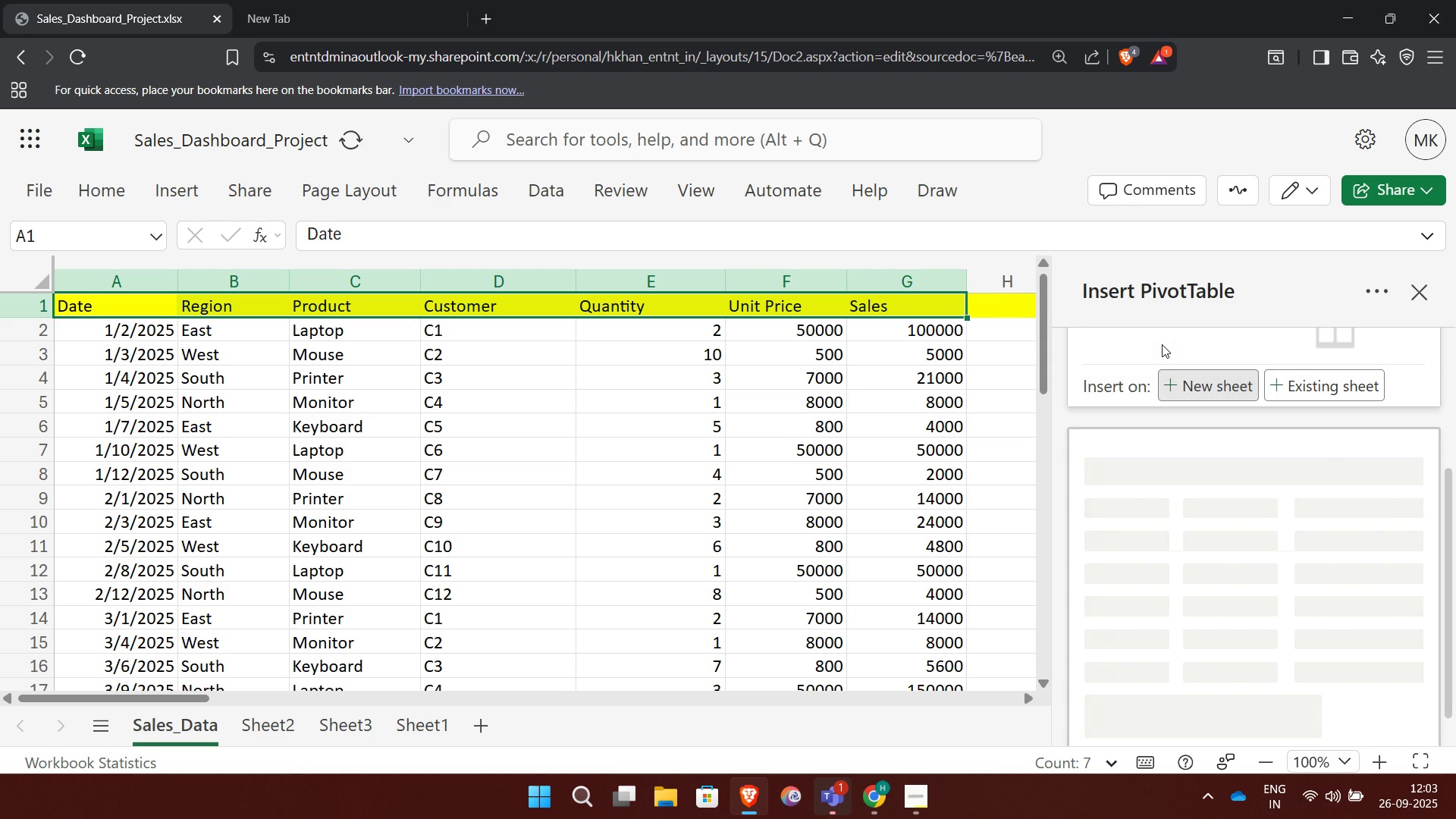 
wait(9.76)
 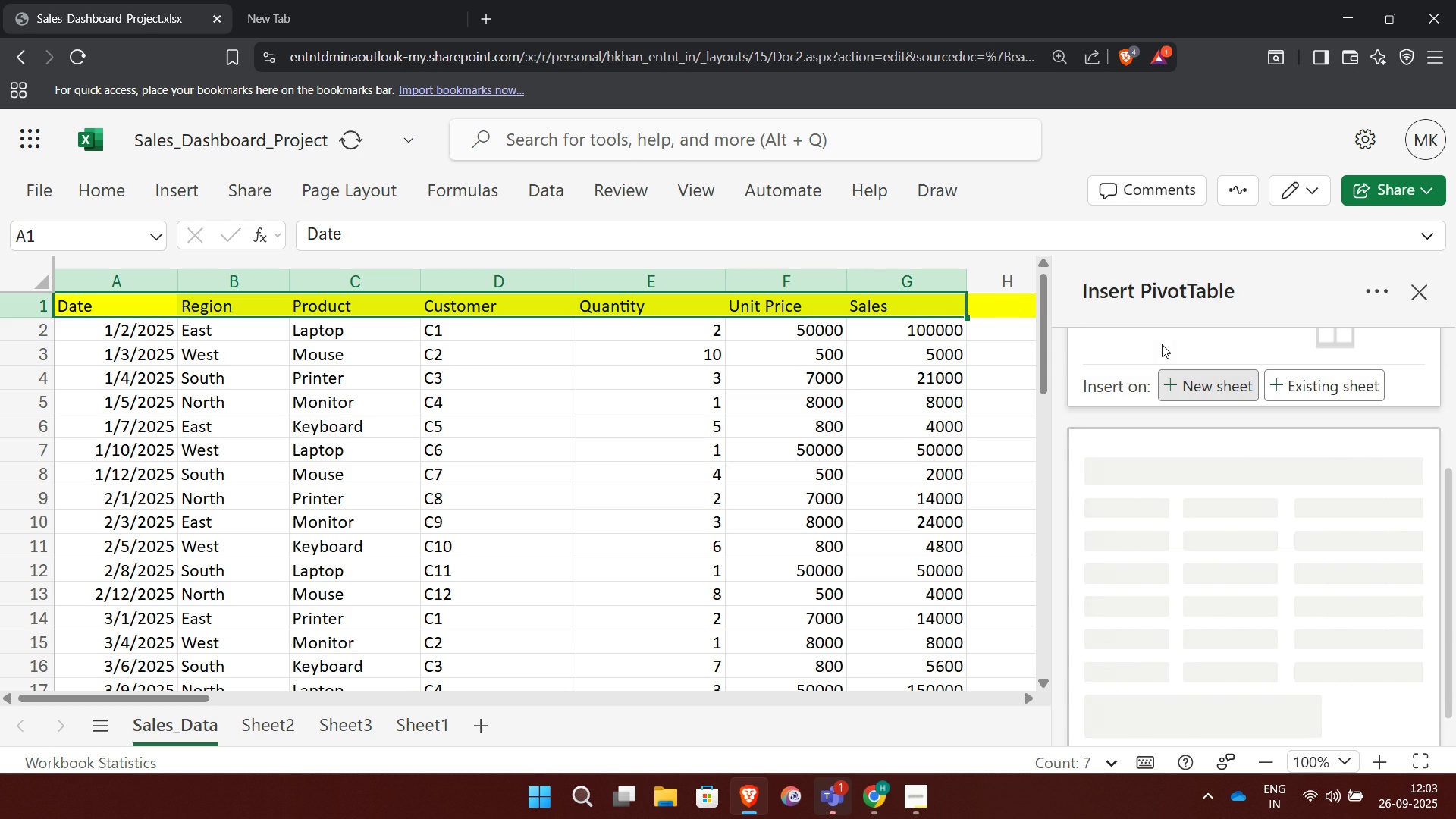 
left_click([1189, 388])
 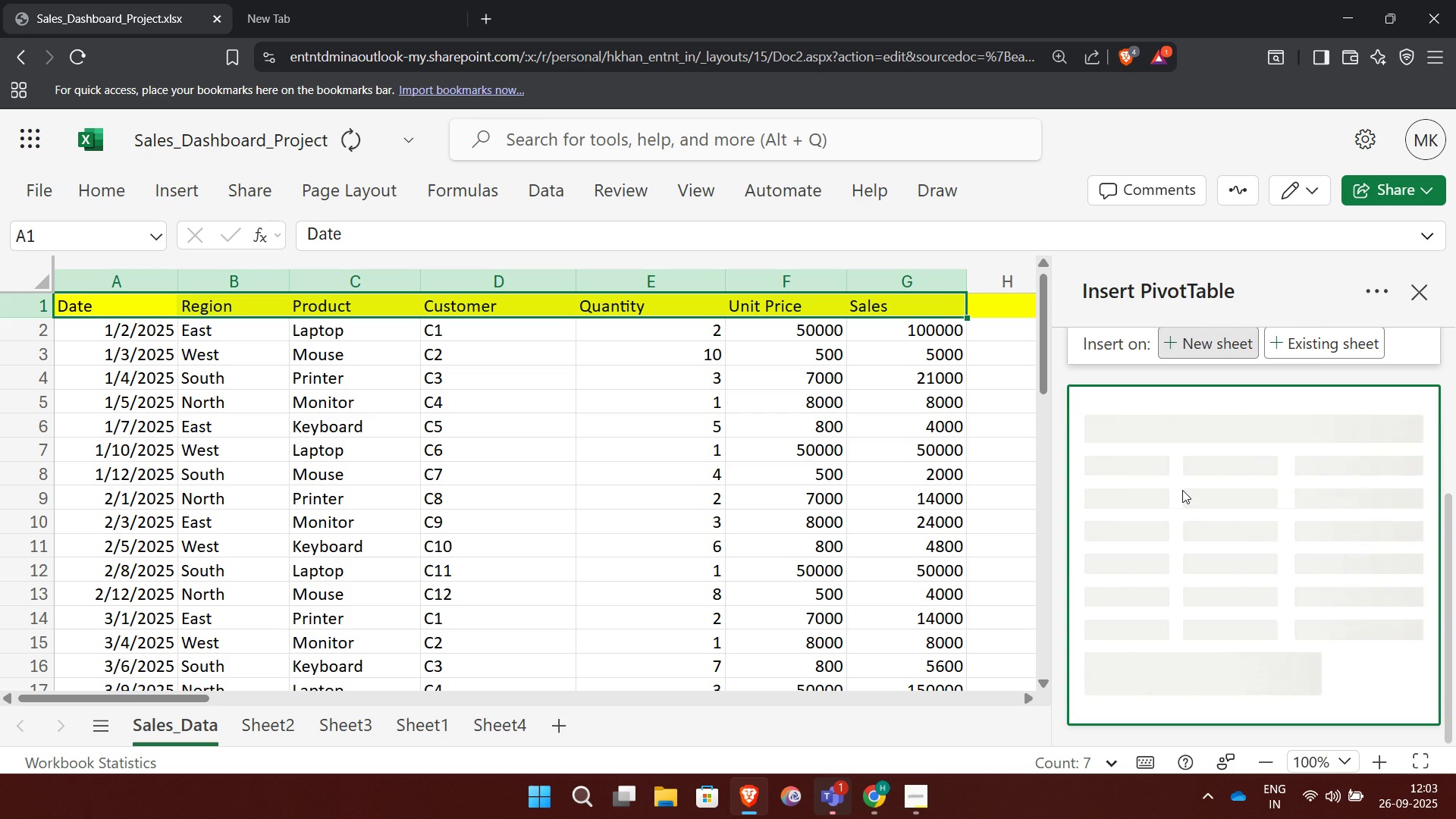 
mouse_move([1180, 415])
 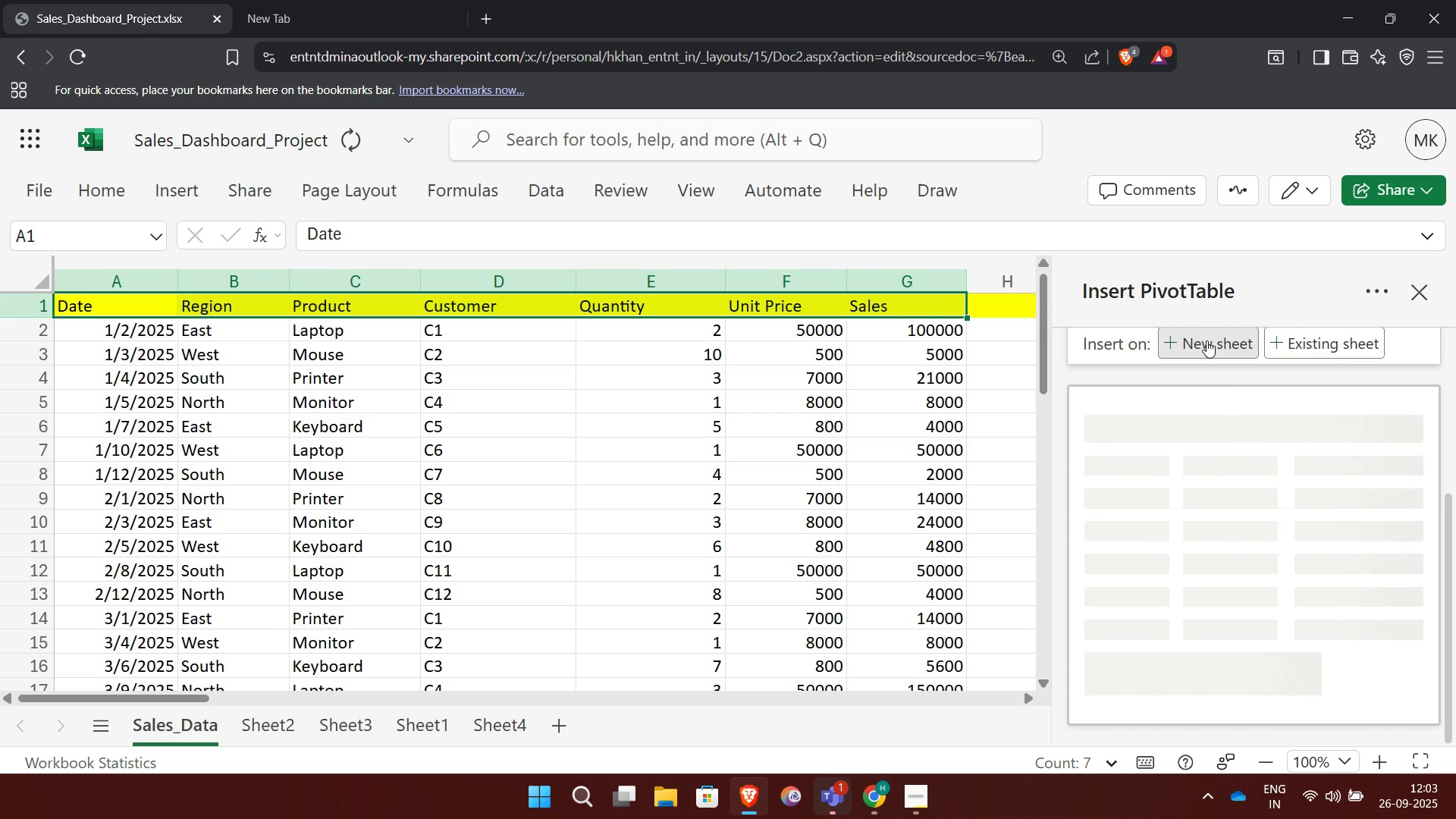 
left_click([1207, 340])
 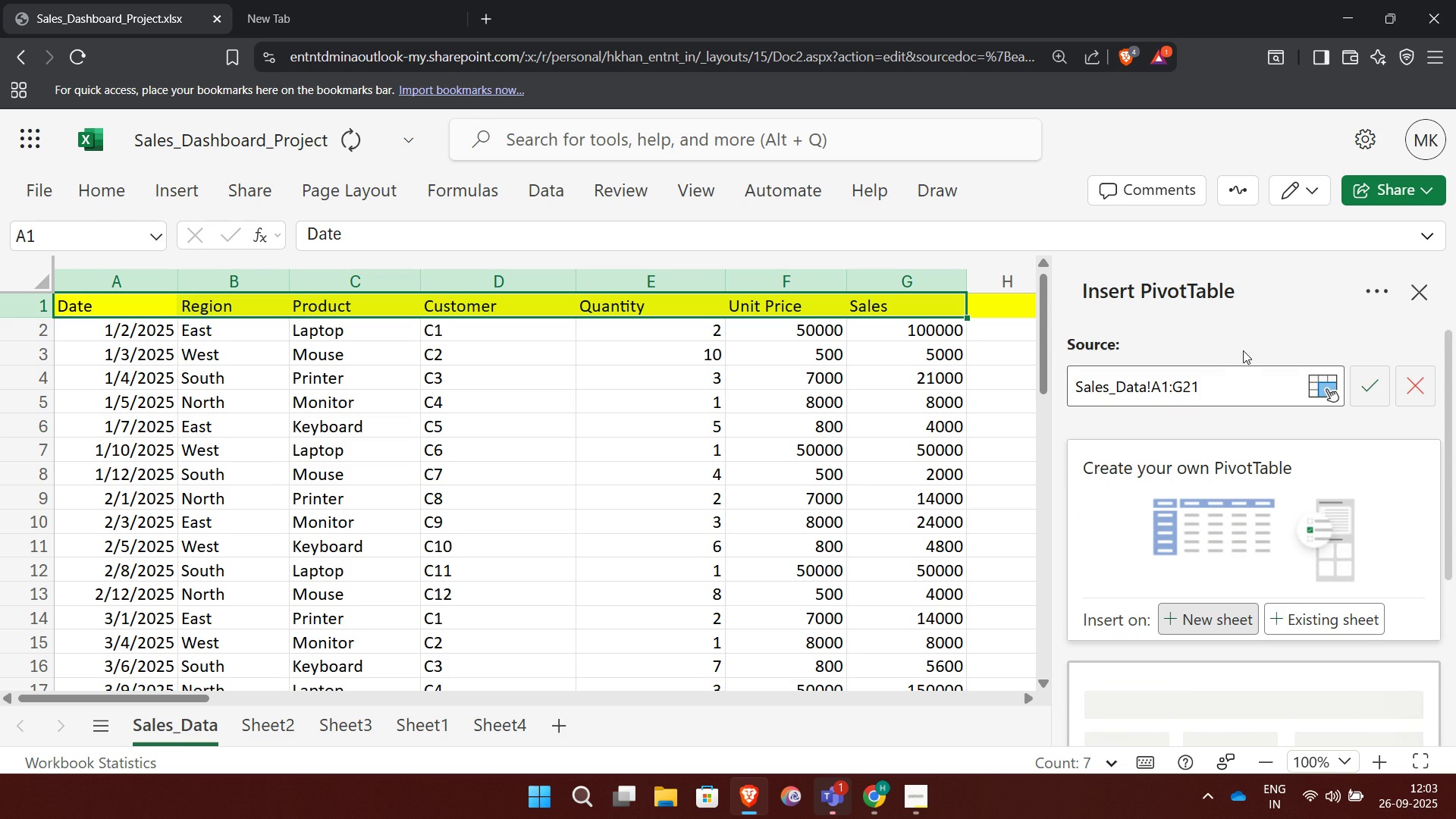 
wait(5.25)
 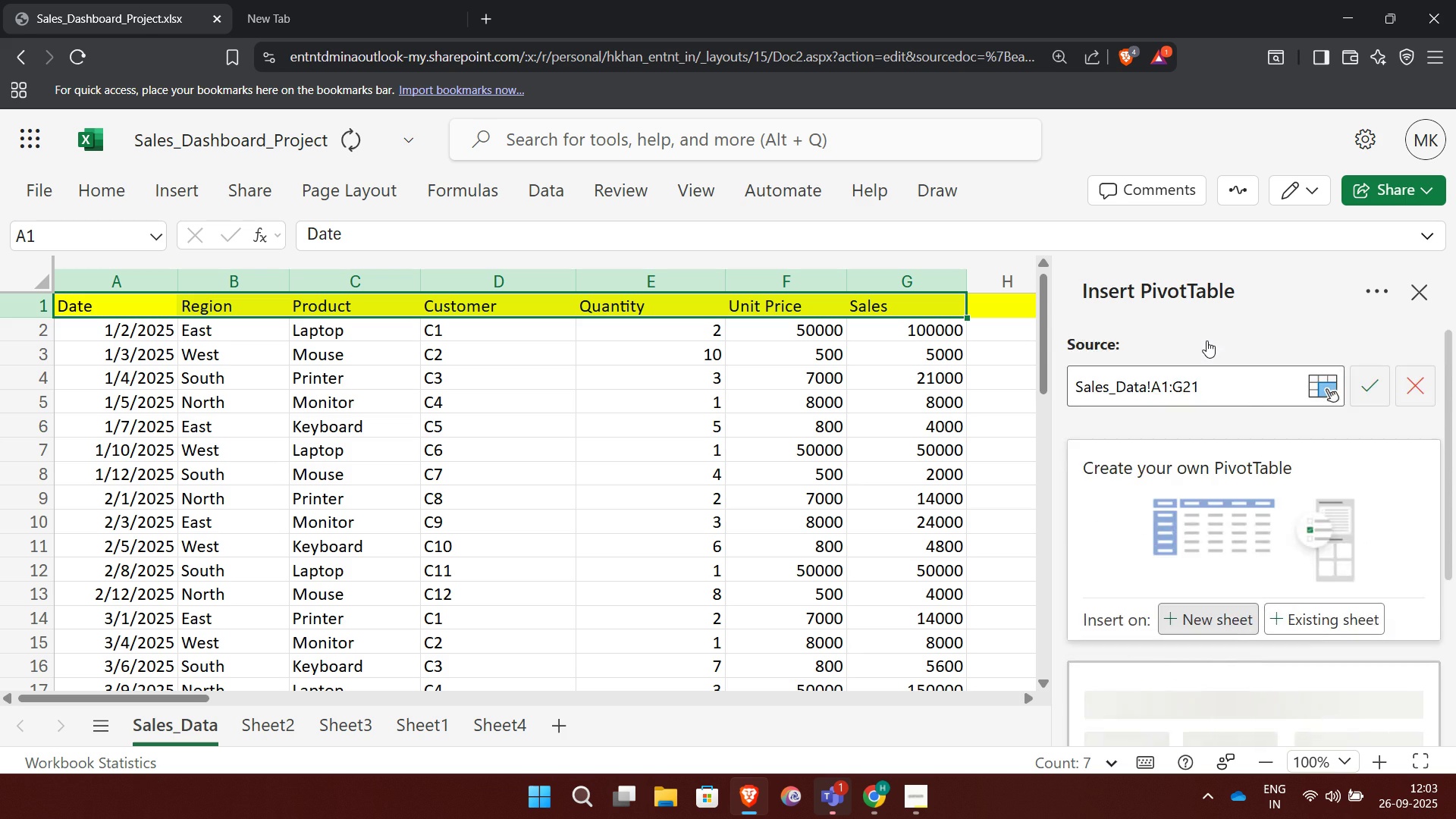 
left_click([1378, 390])
 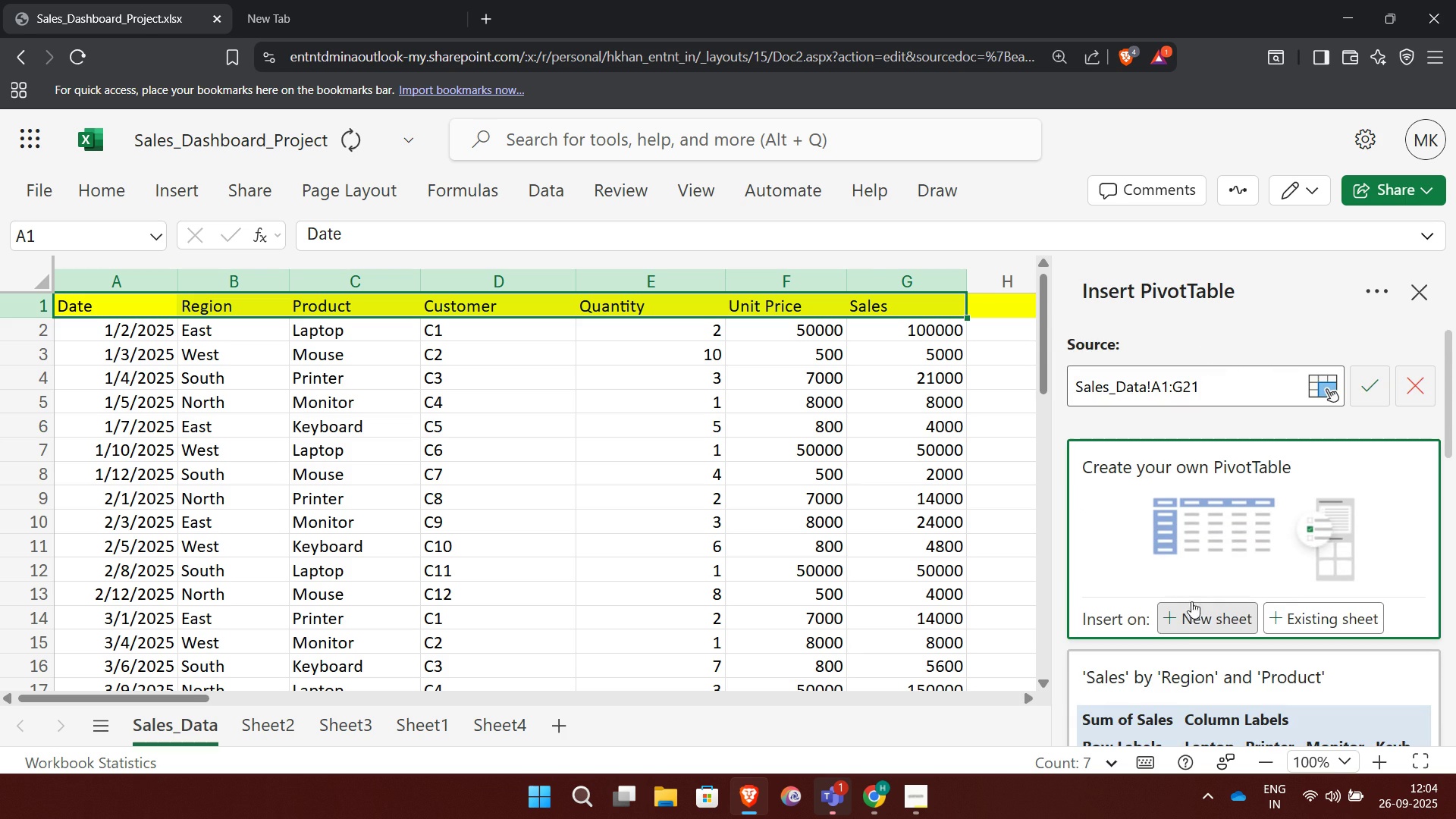 
left_click([1200, 611])
 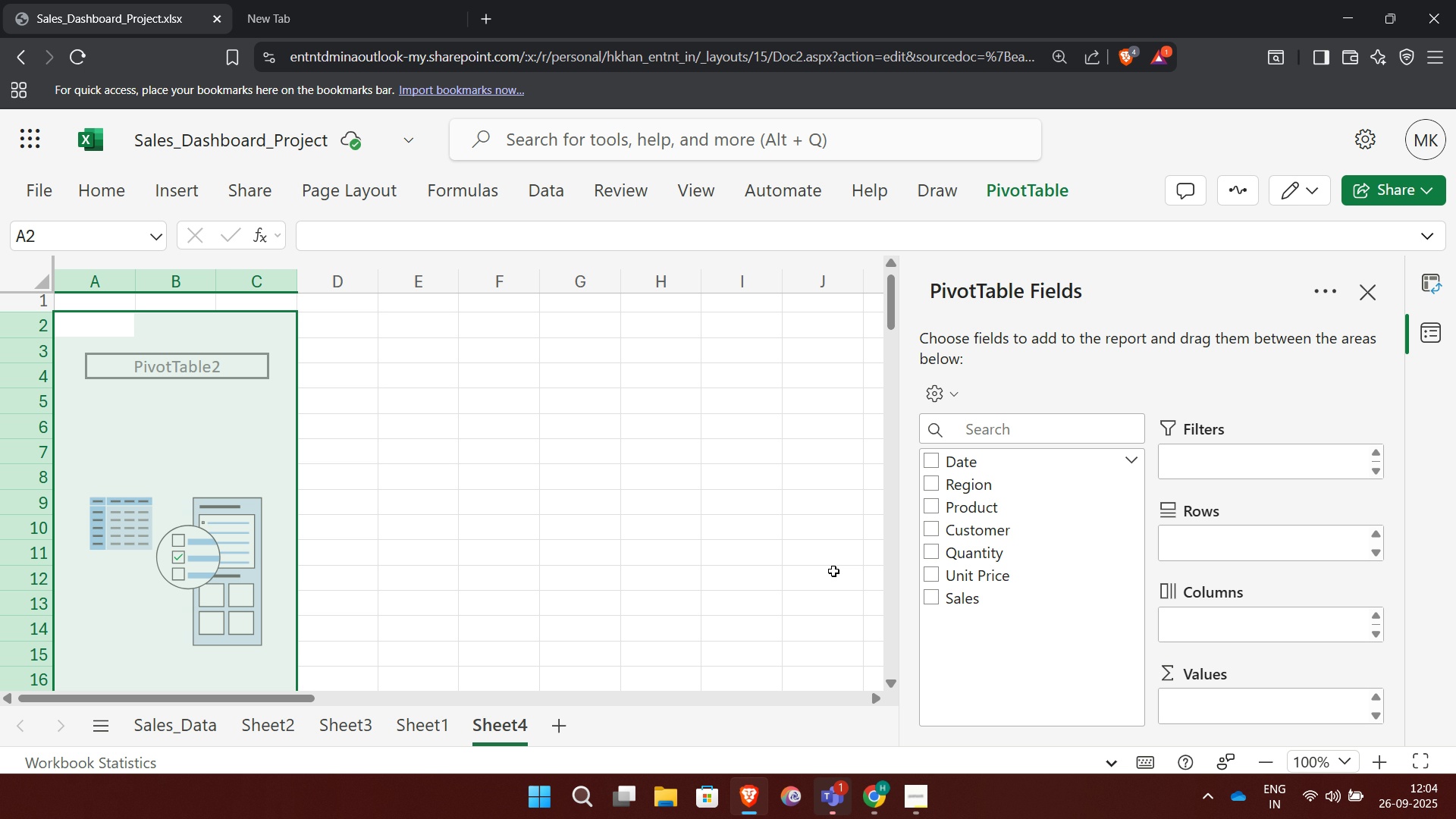 
wait(57.84)
 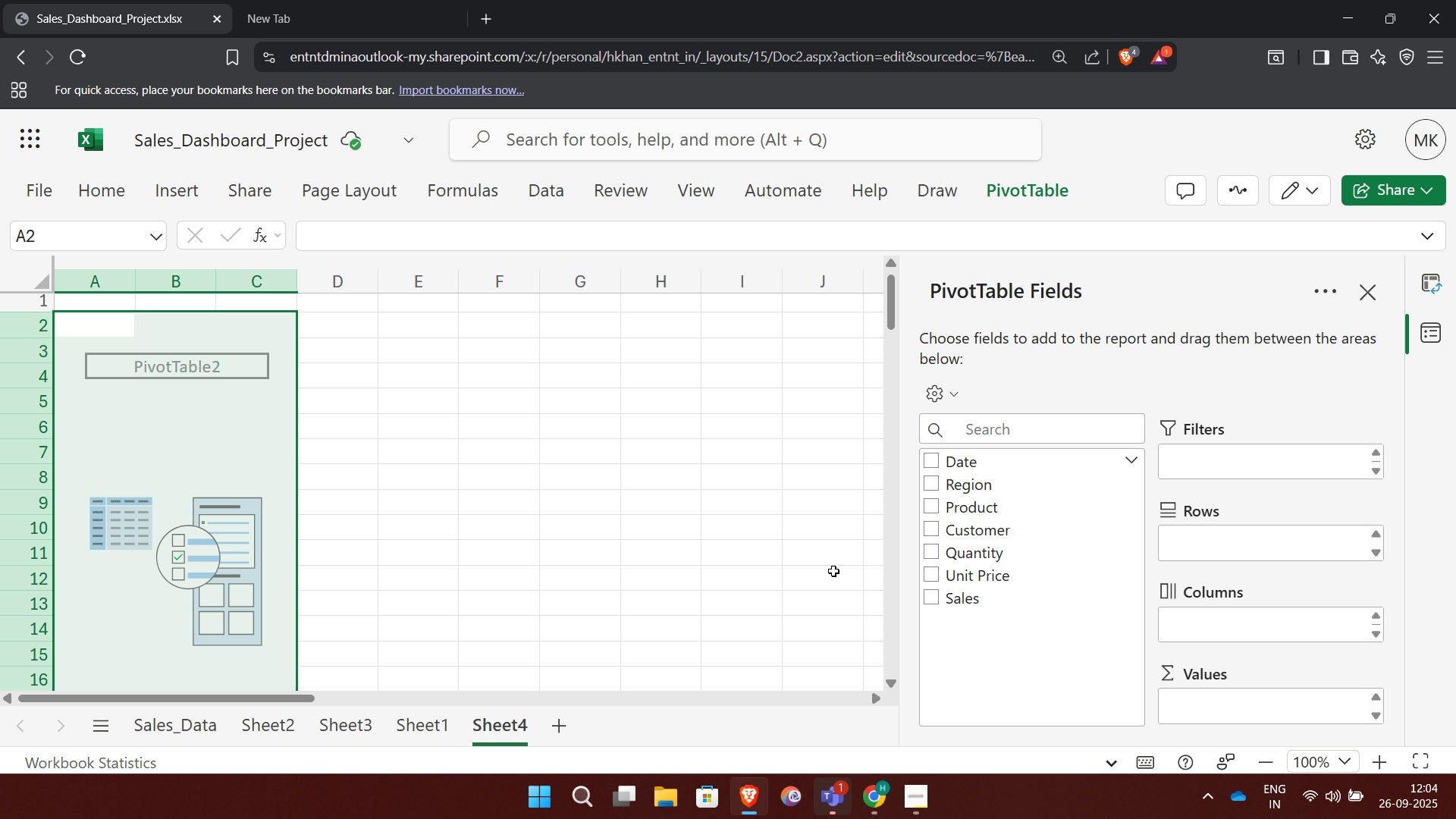 
left_click([938, 460])
 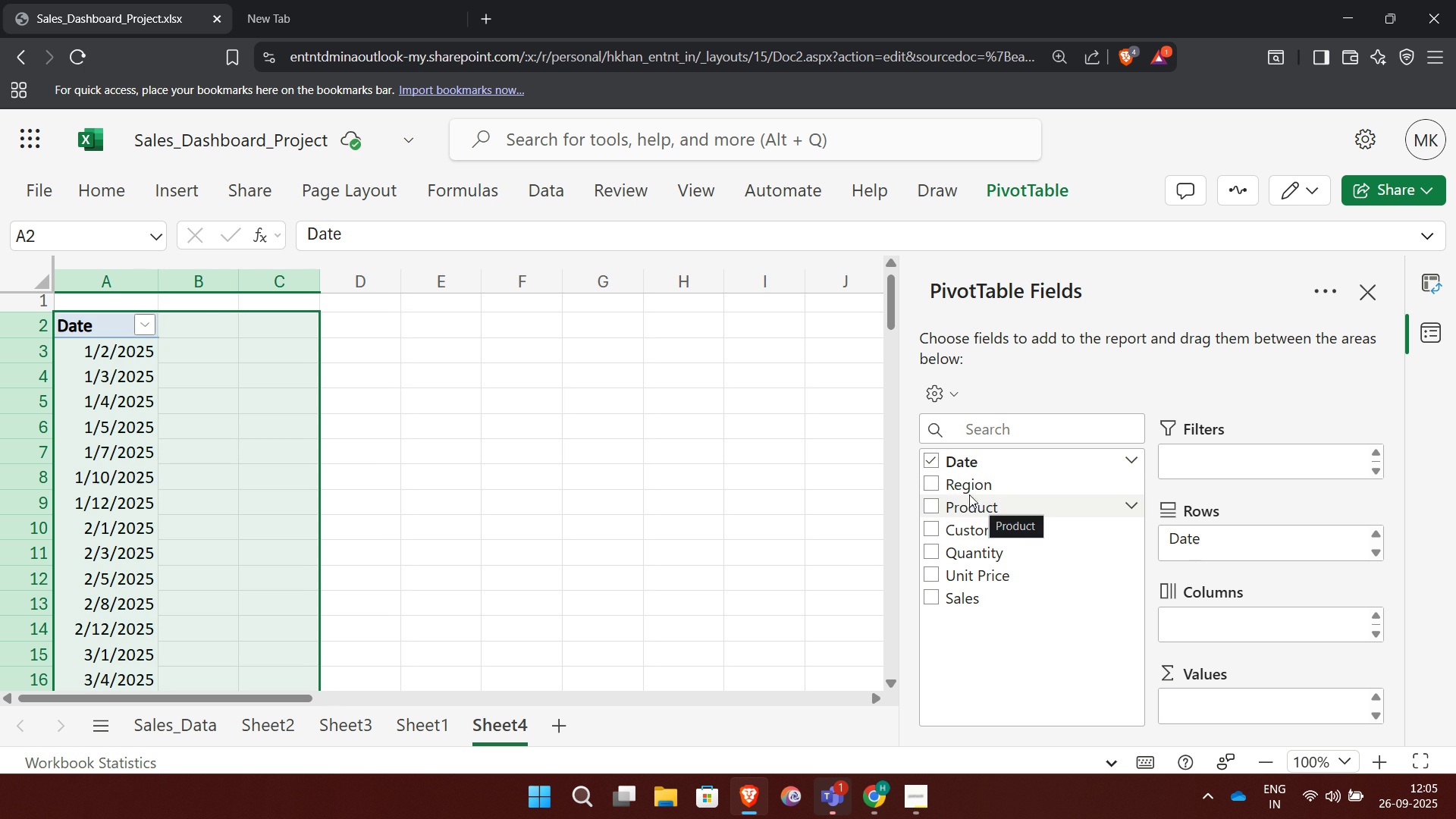 
left_click([926, 476])
 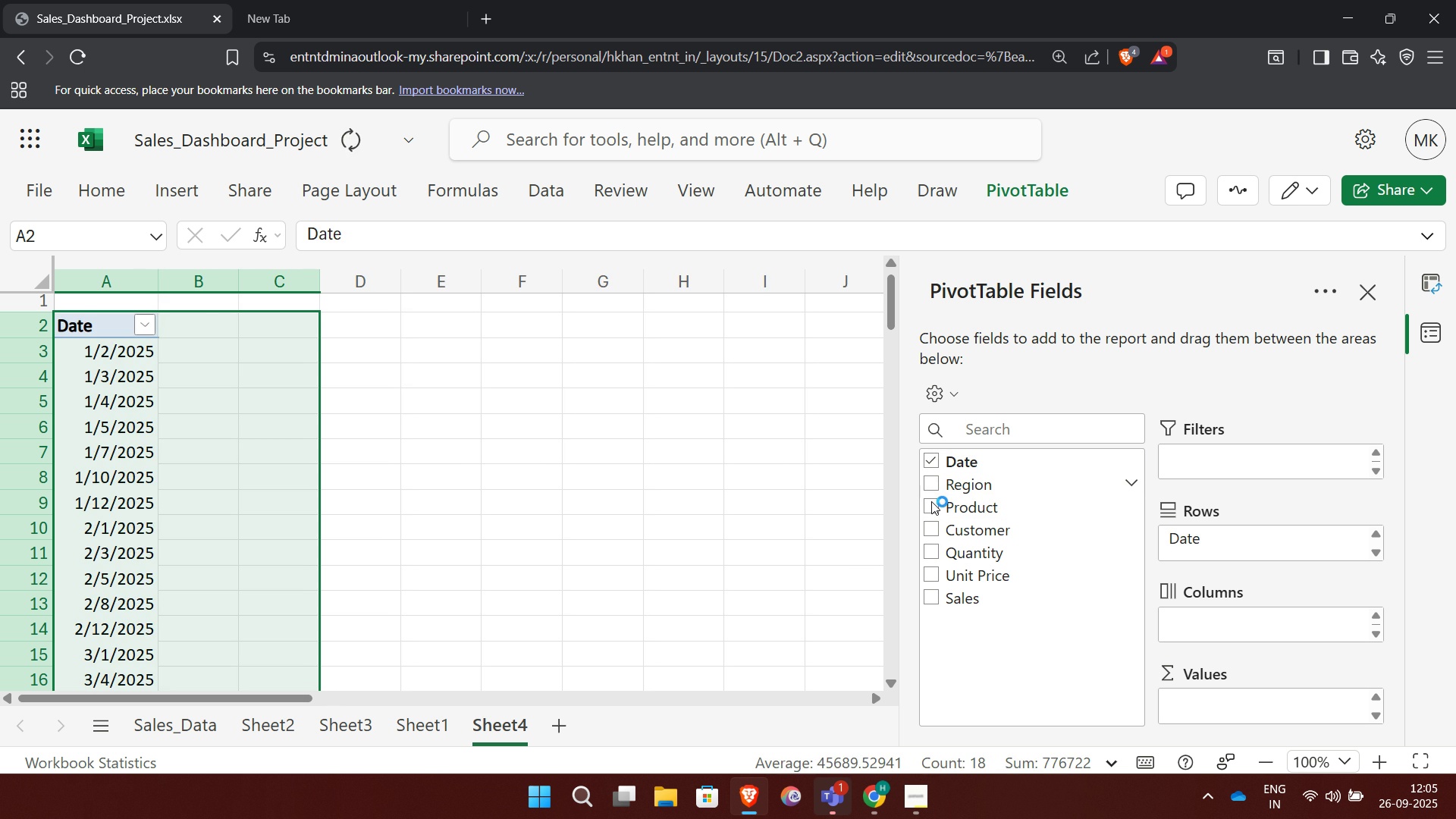 
left_click([931, 501])
 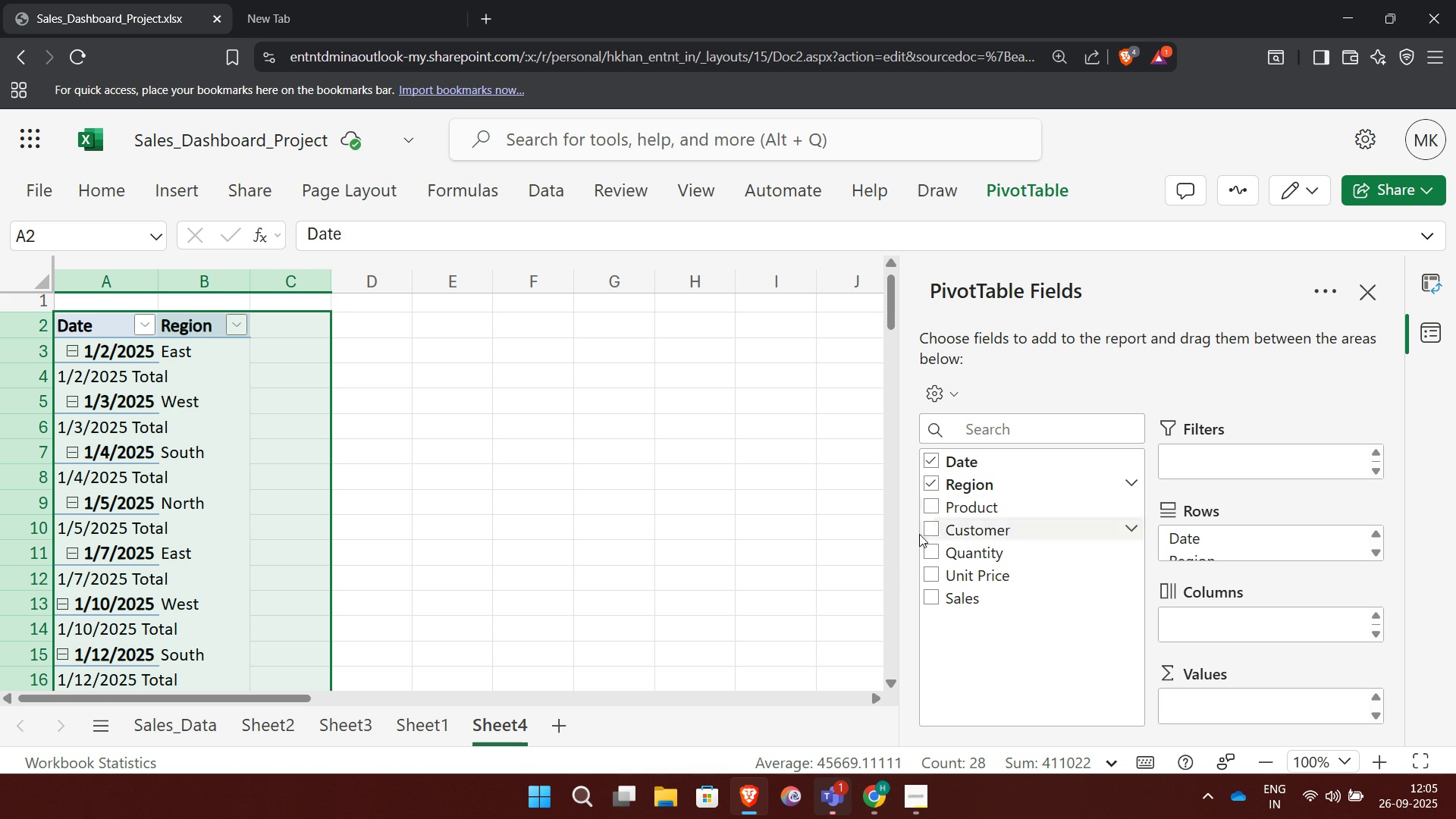 
wait(7.66)
 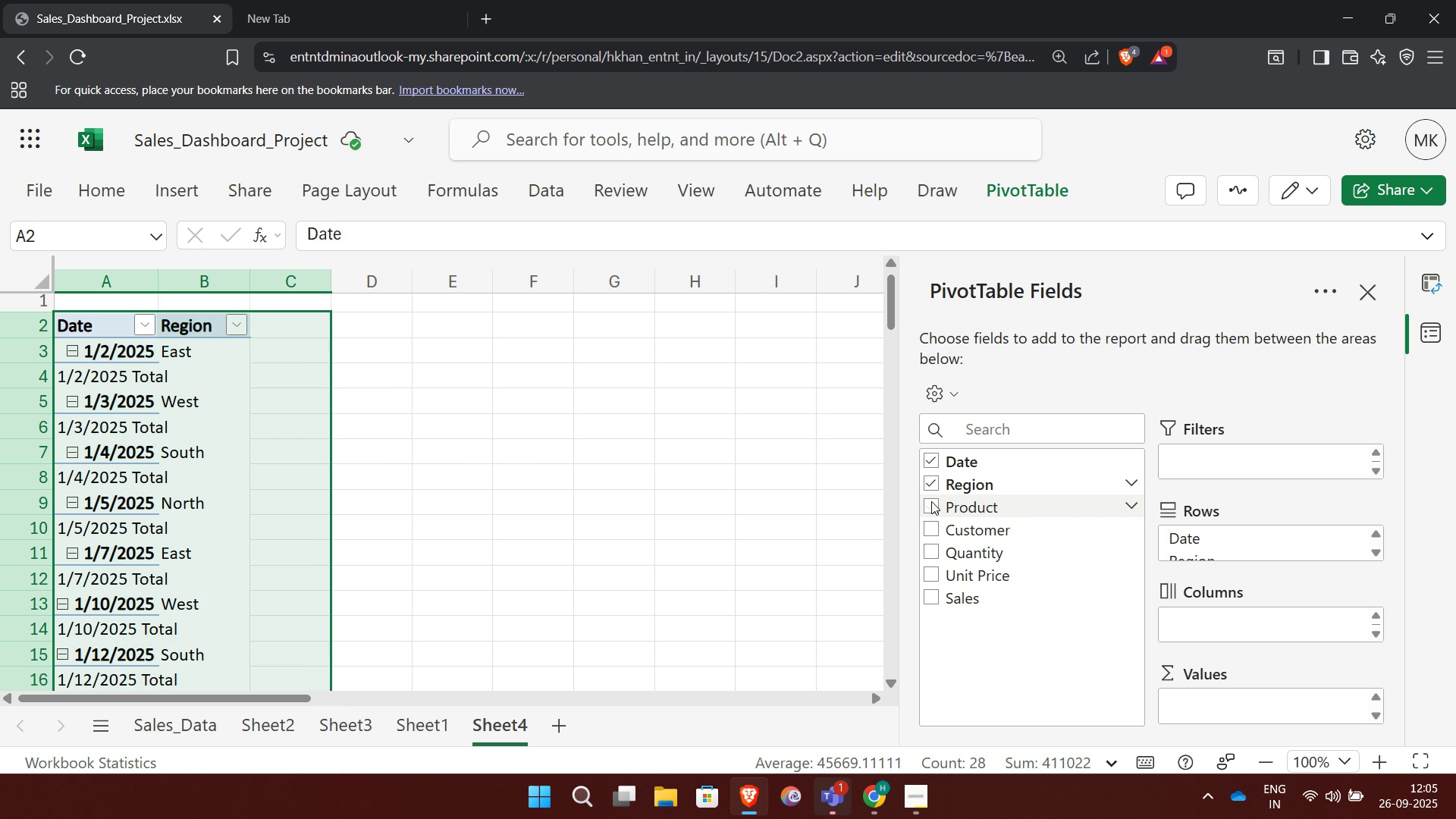 
left_click([934, 594])
 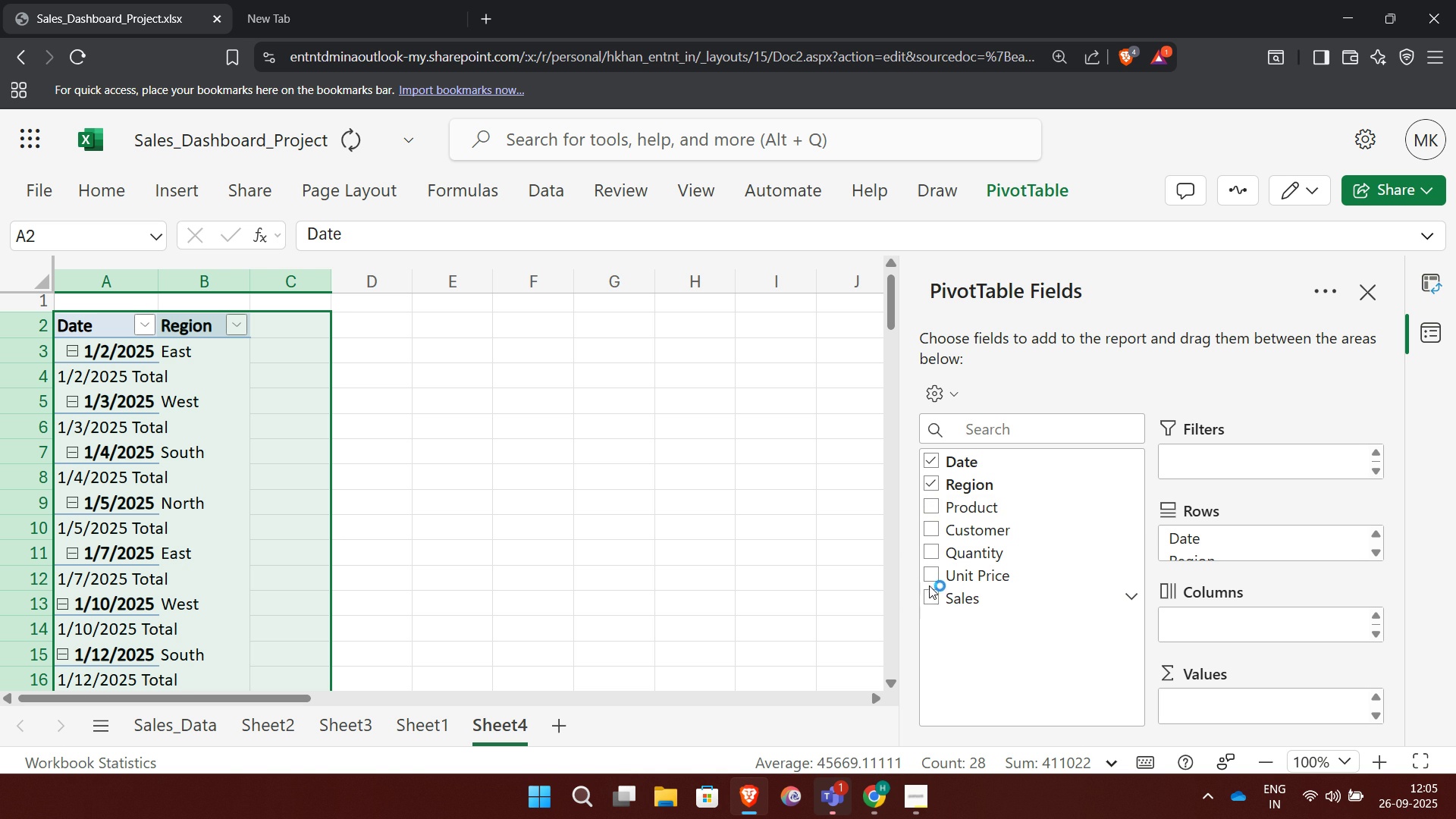 
left_click([928, 579])
 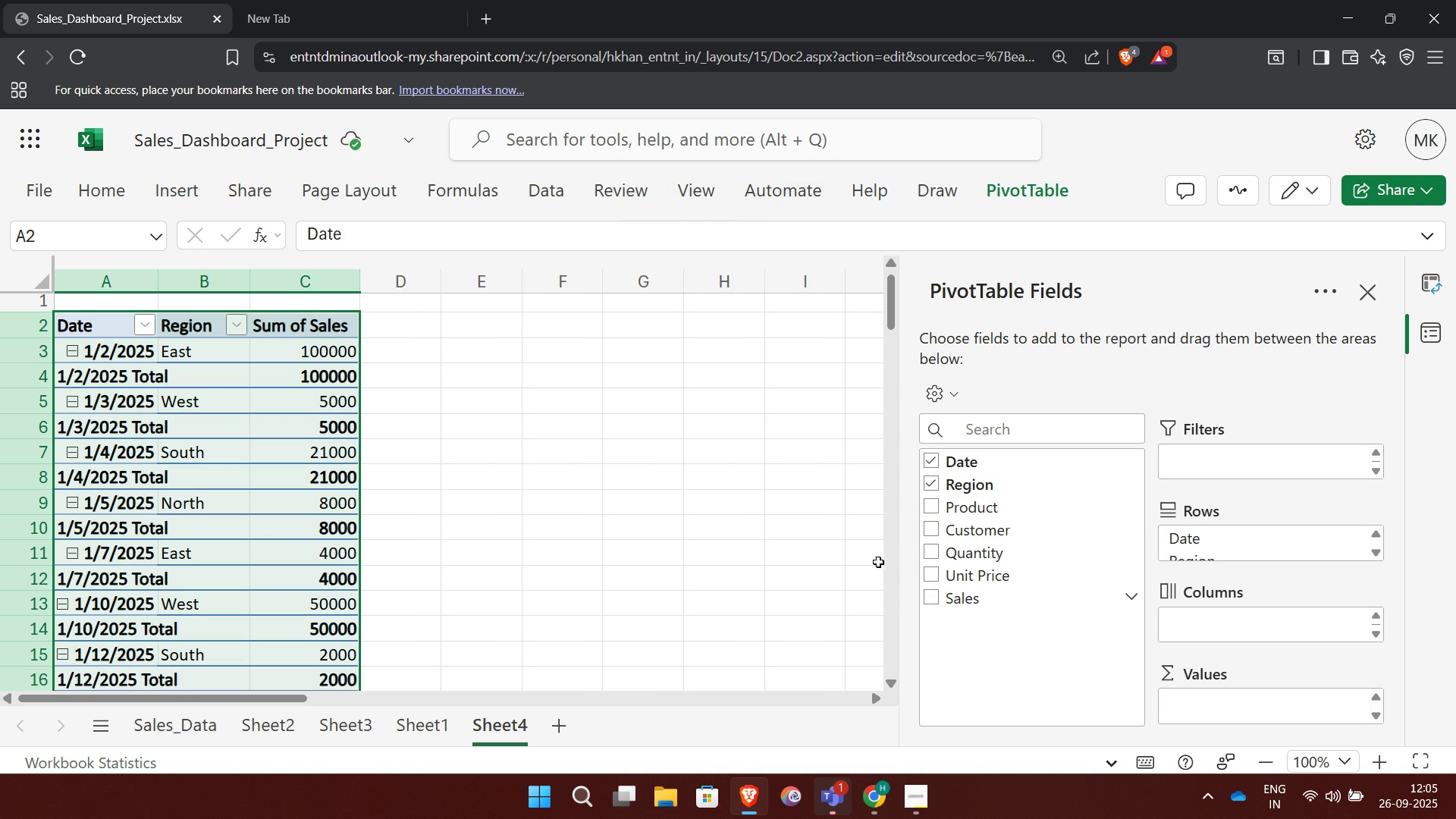 
wait(5.02)
 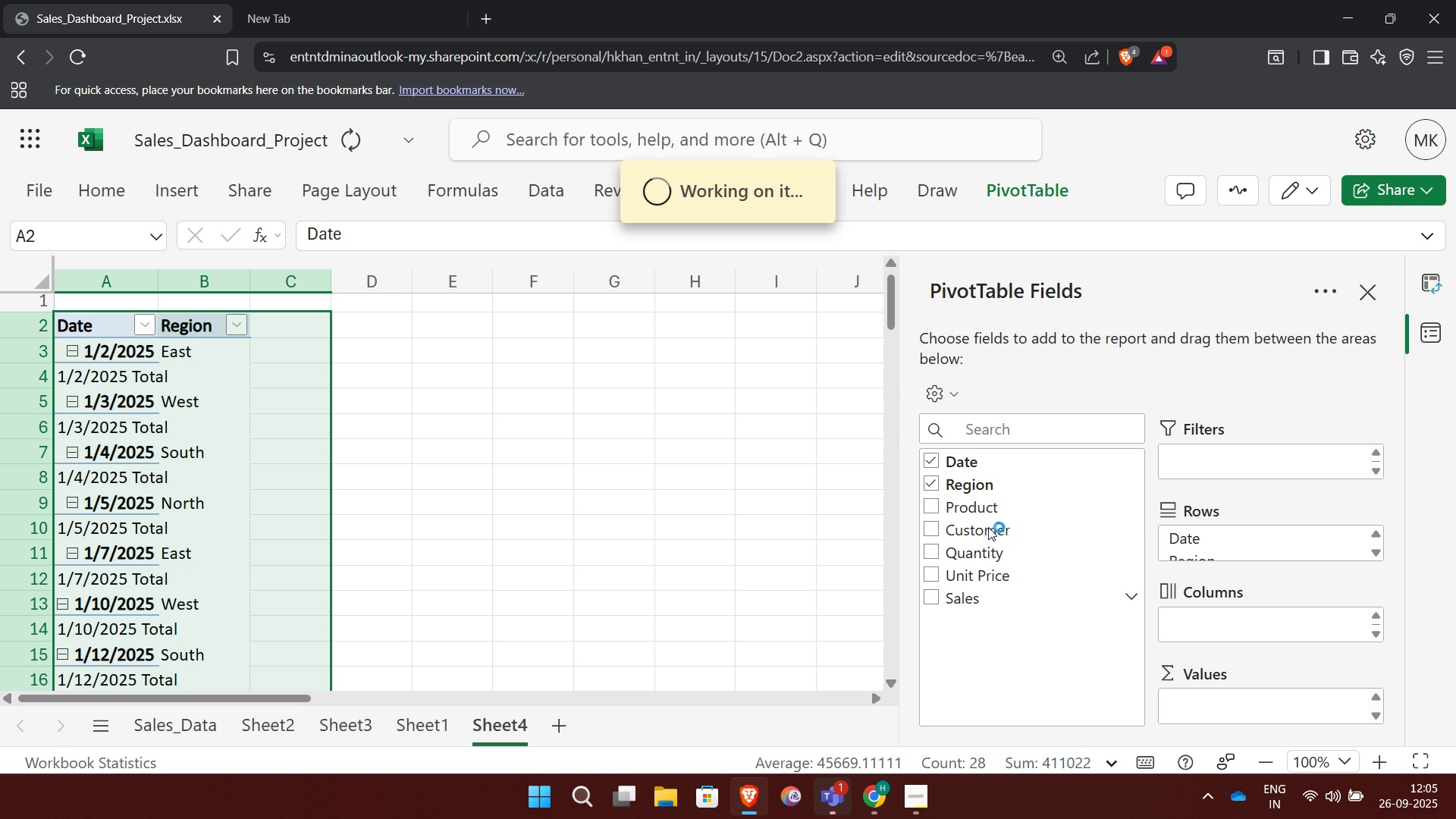 
left_click([940, 509])
 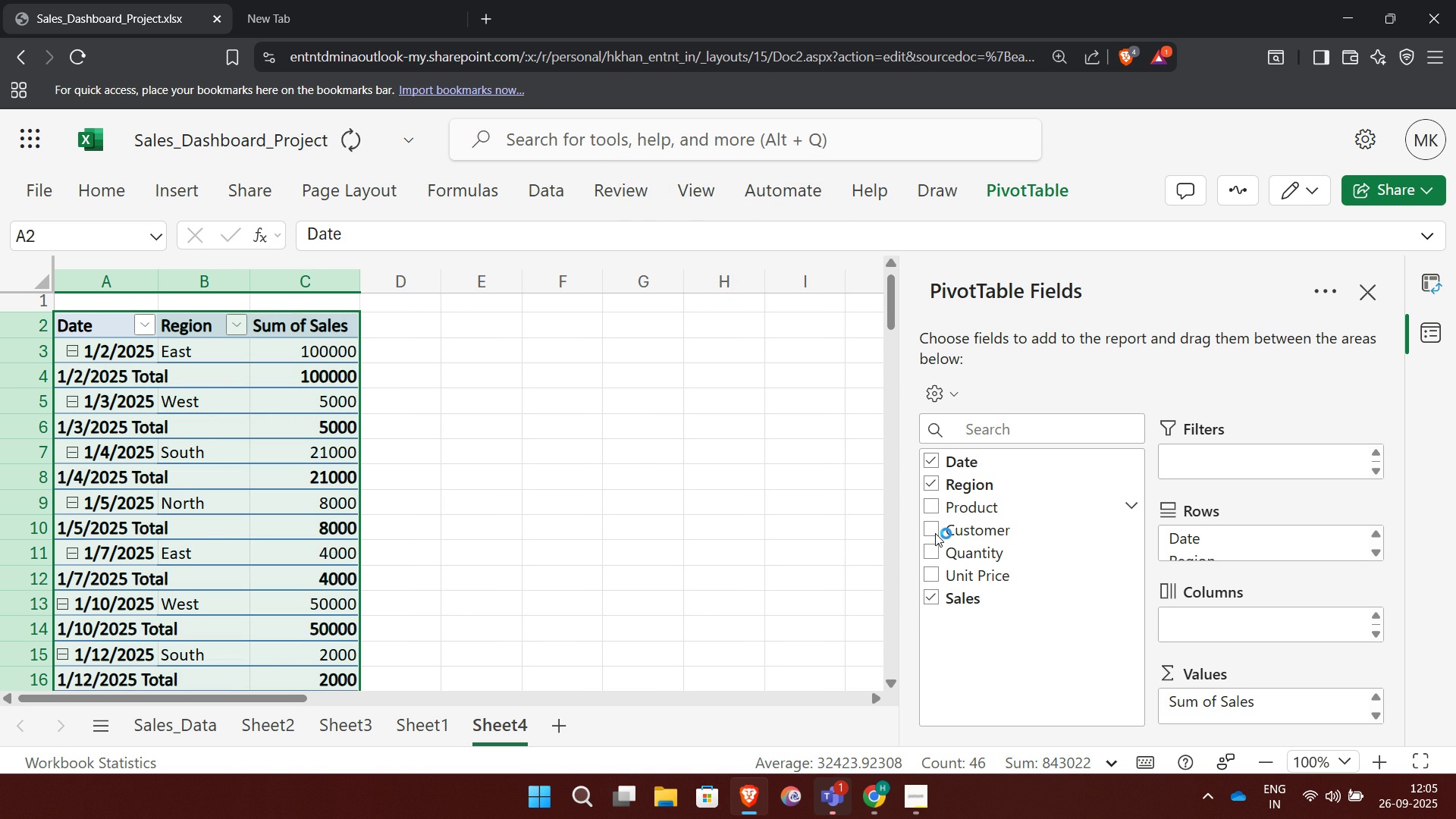 
left_click([935, 533])
 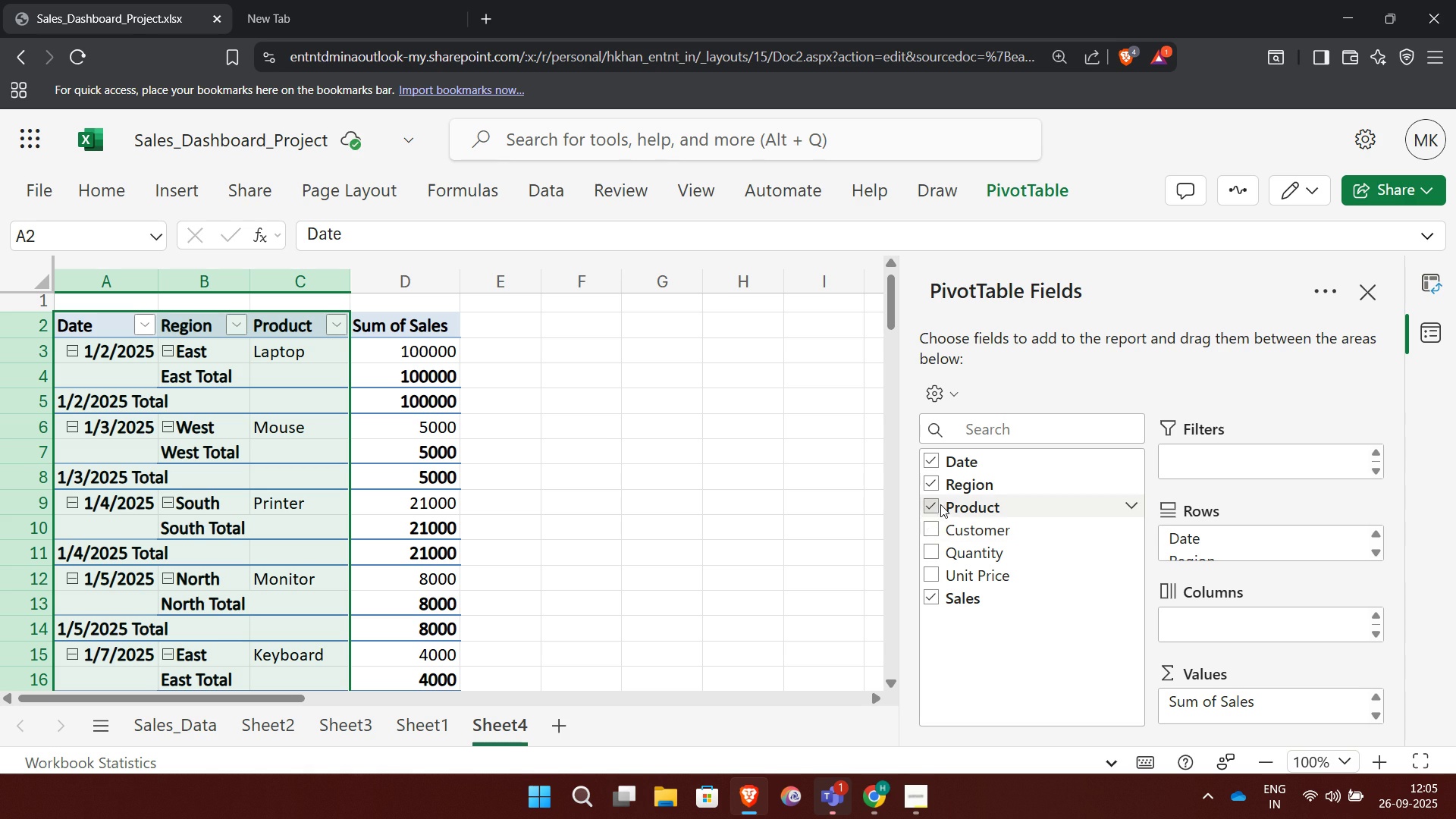 
left_click([933, 528])
 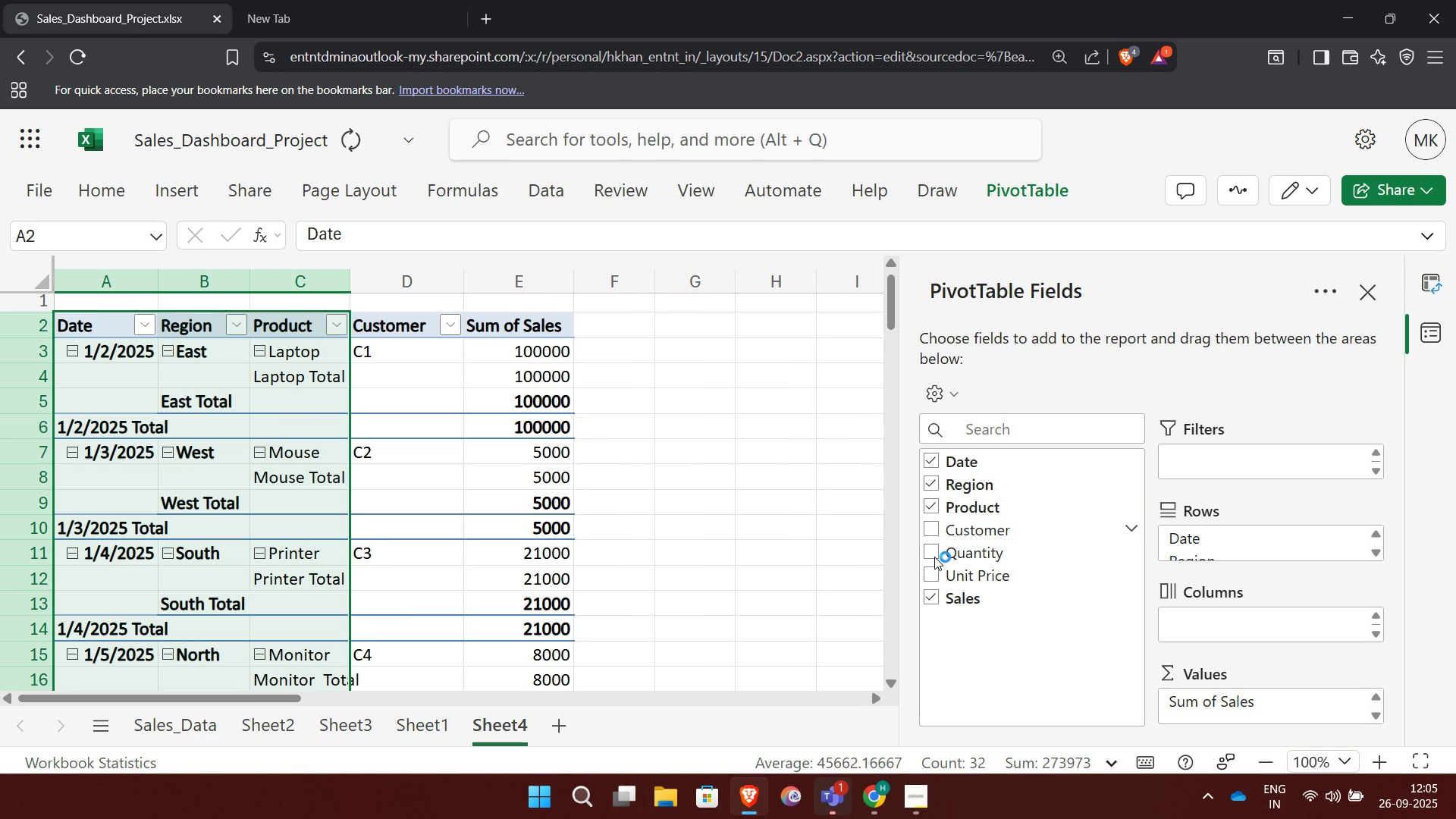 
left_click([934, 557])
 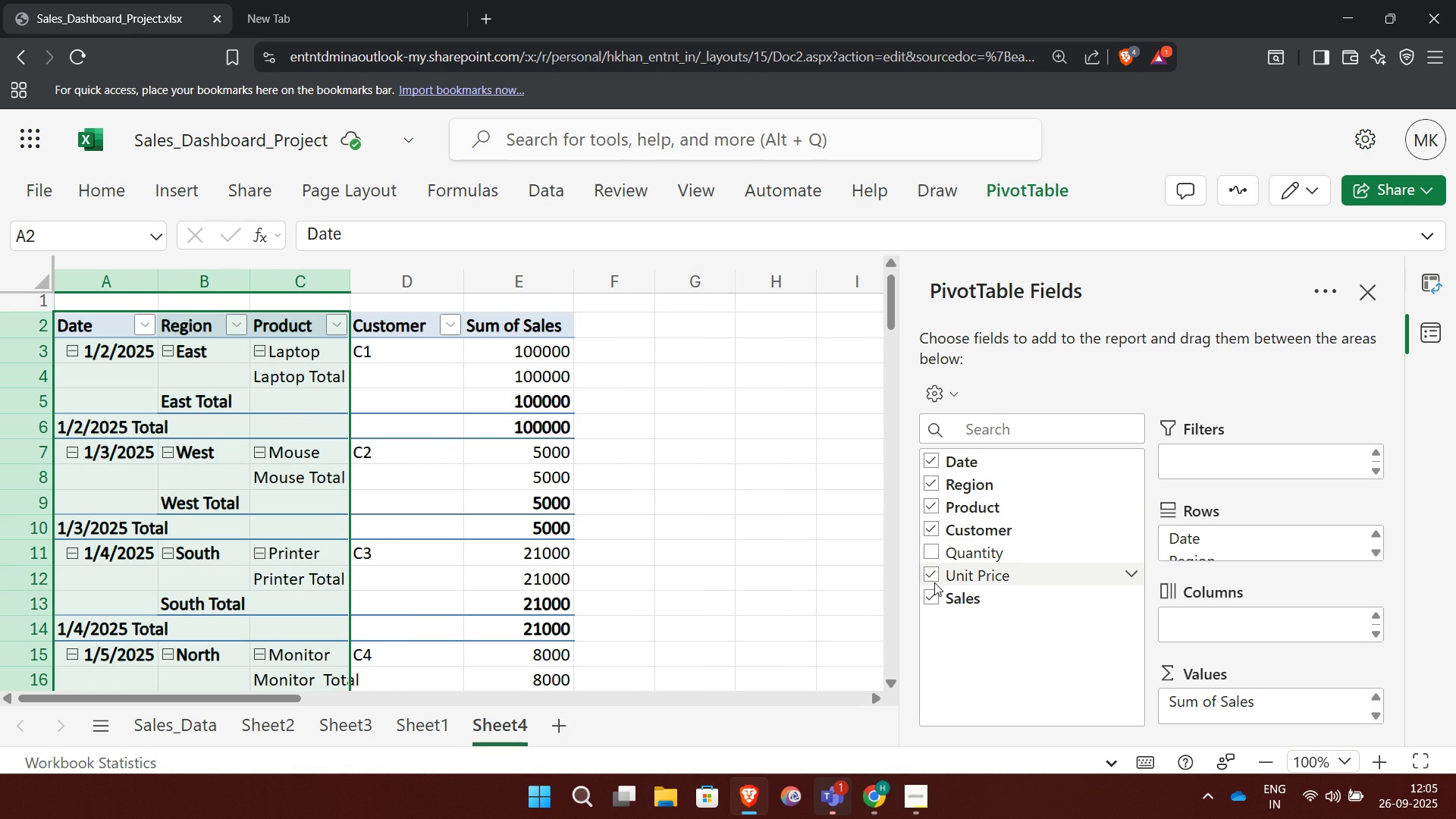 
left_click([934, 582])
 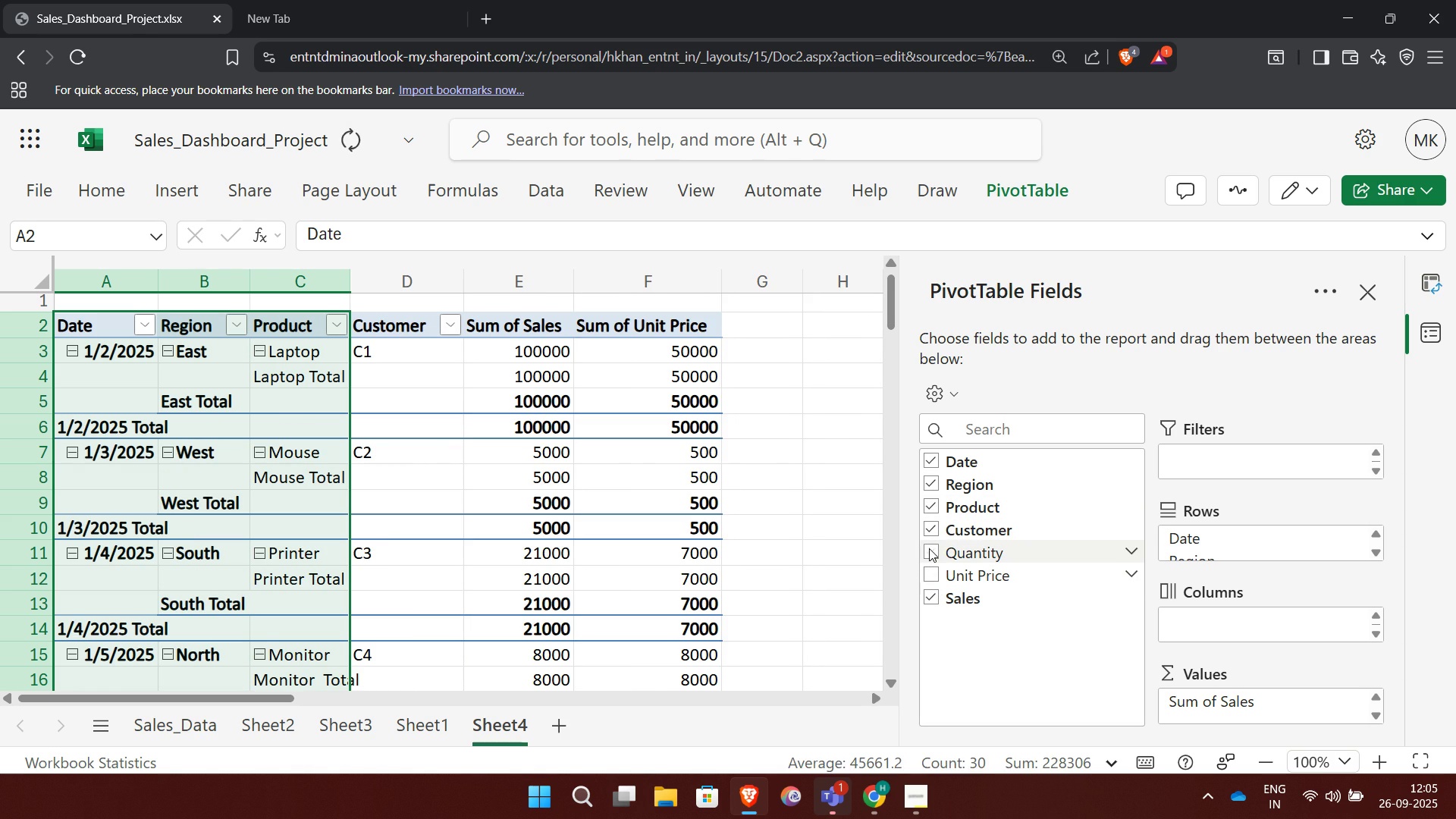 
left_click([929, 548])
 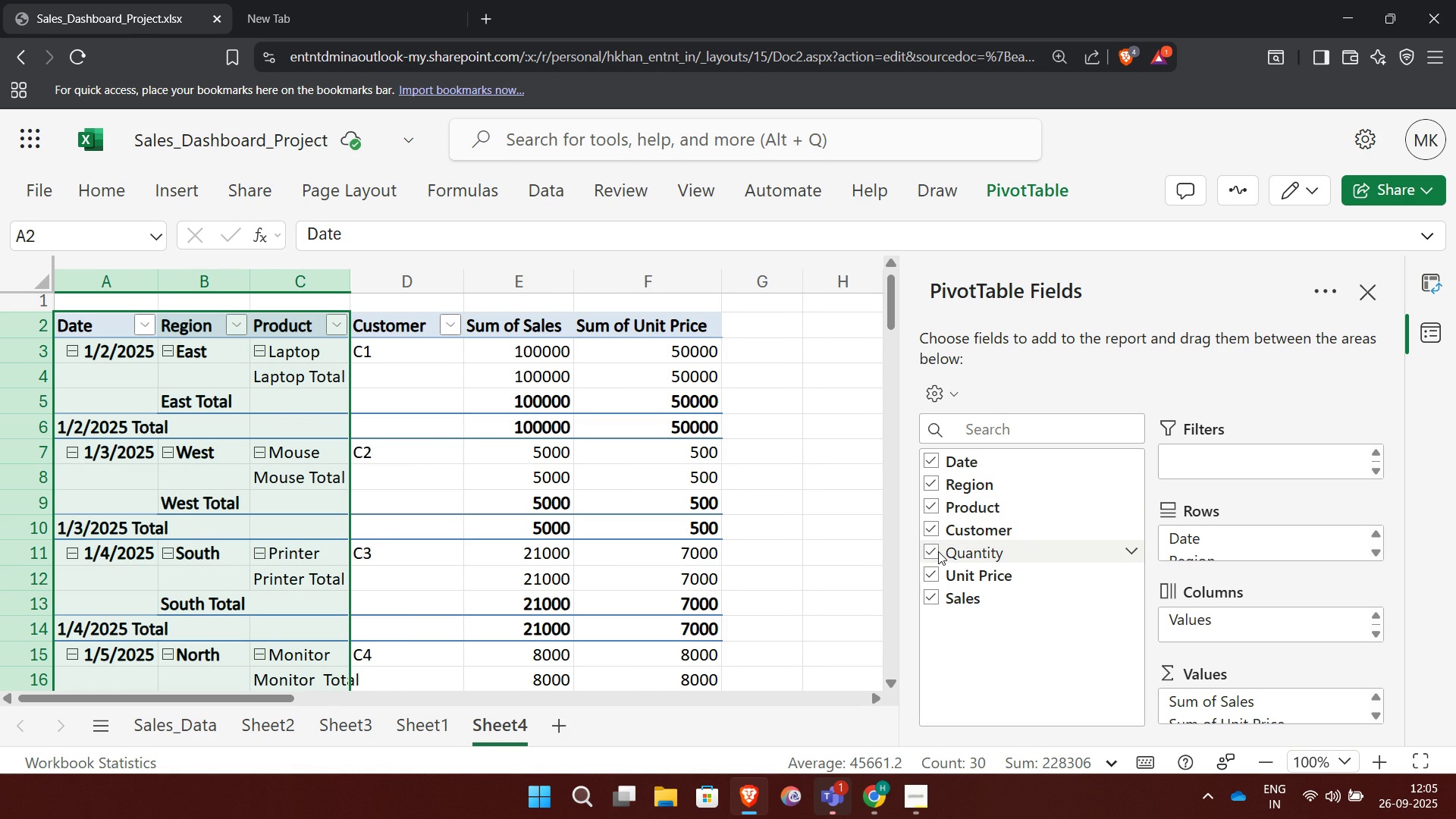 
left_click([938, 551])
 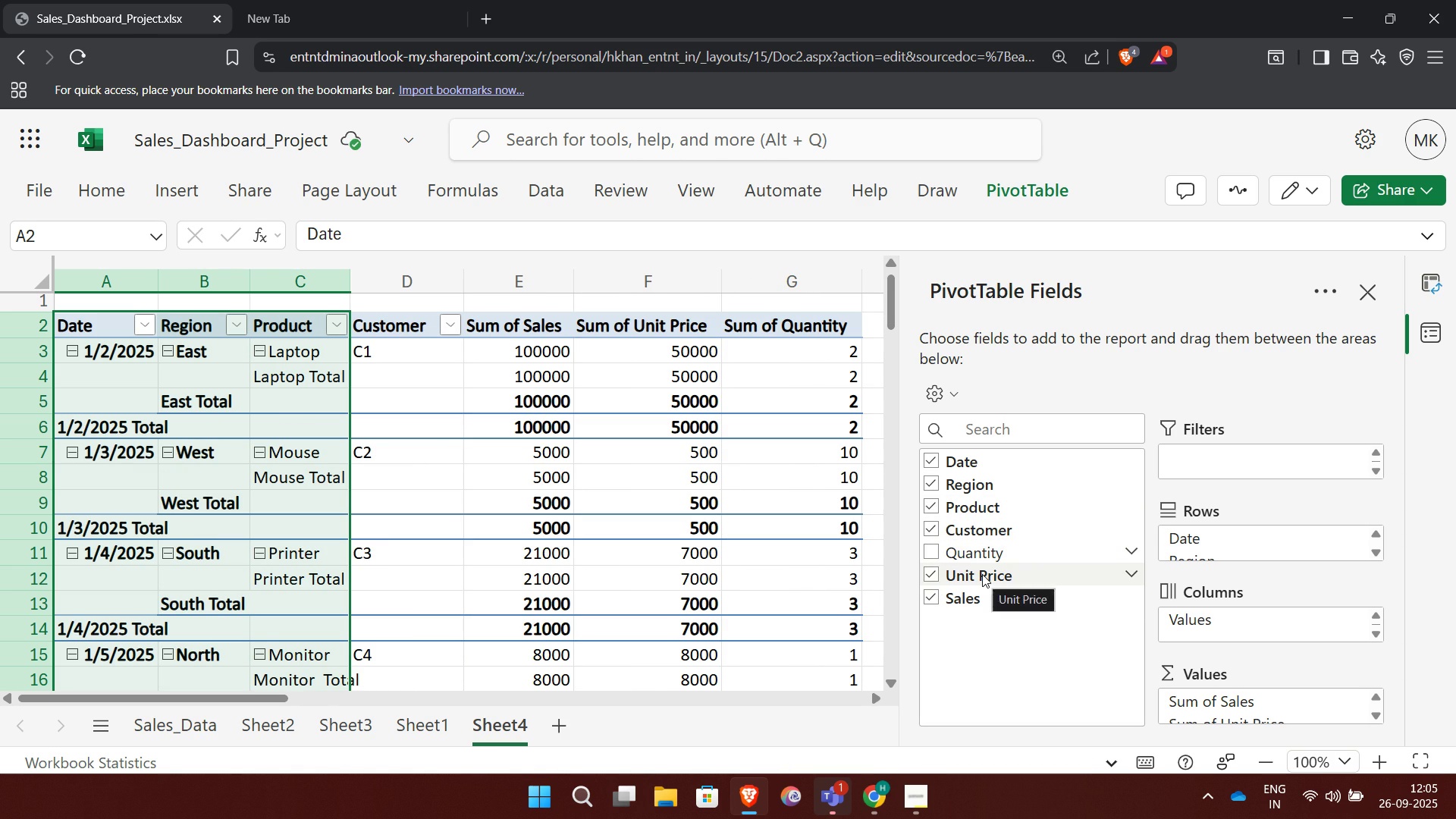 
left_click([942, 552])
 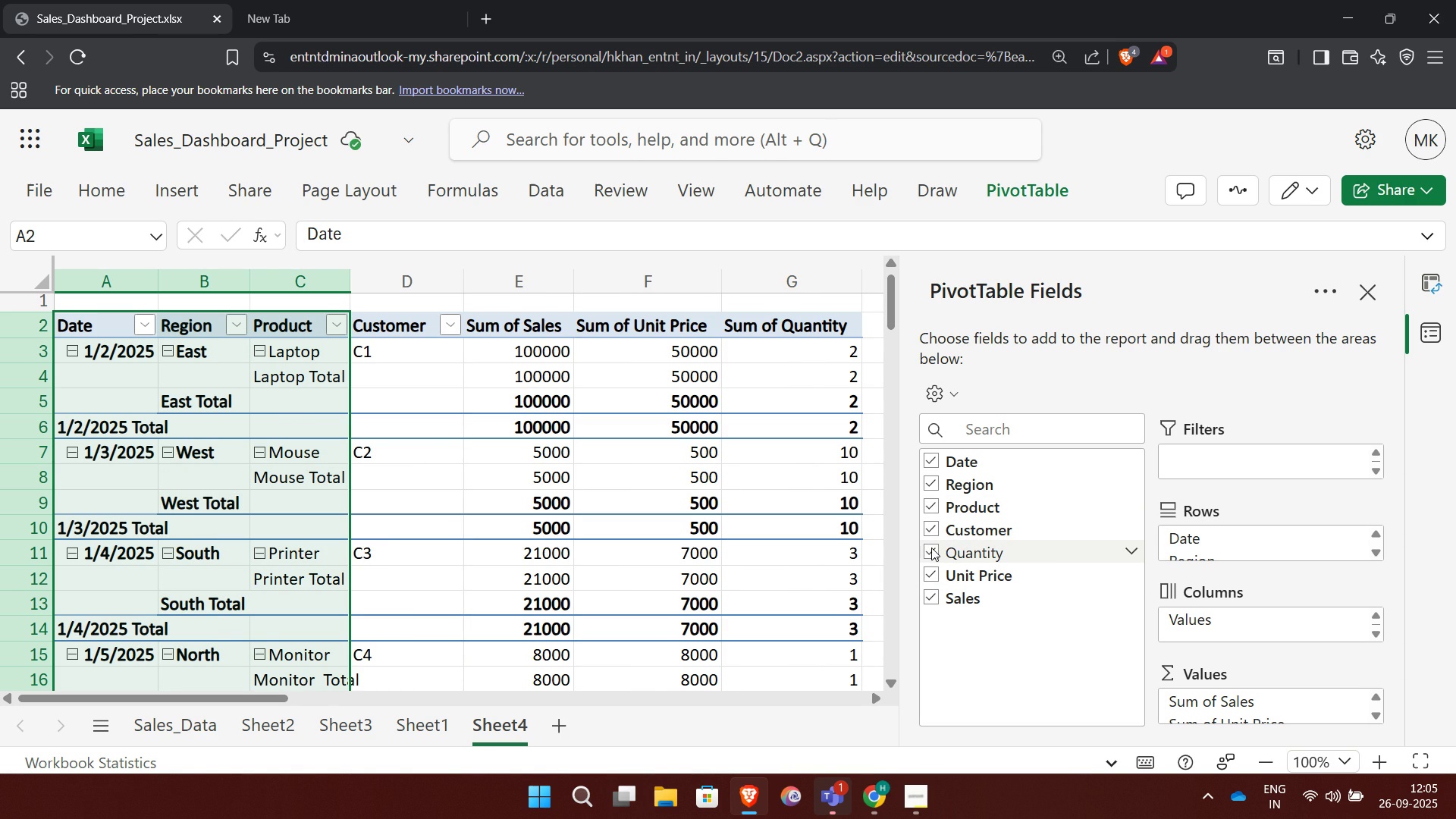 
left_click([931, 548])
 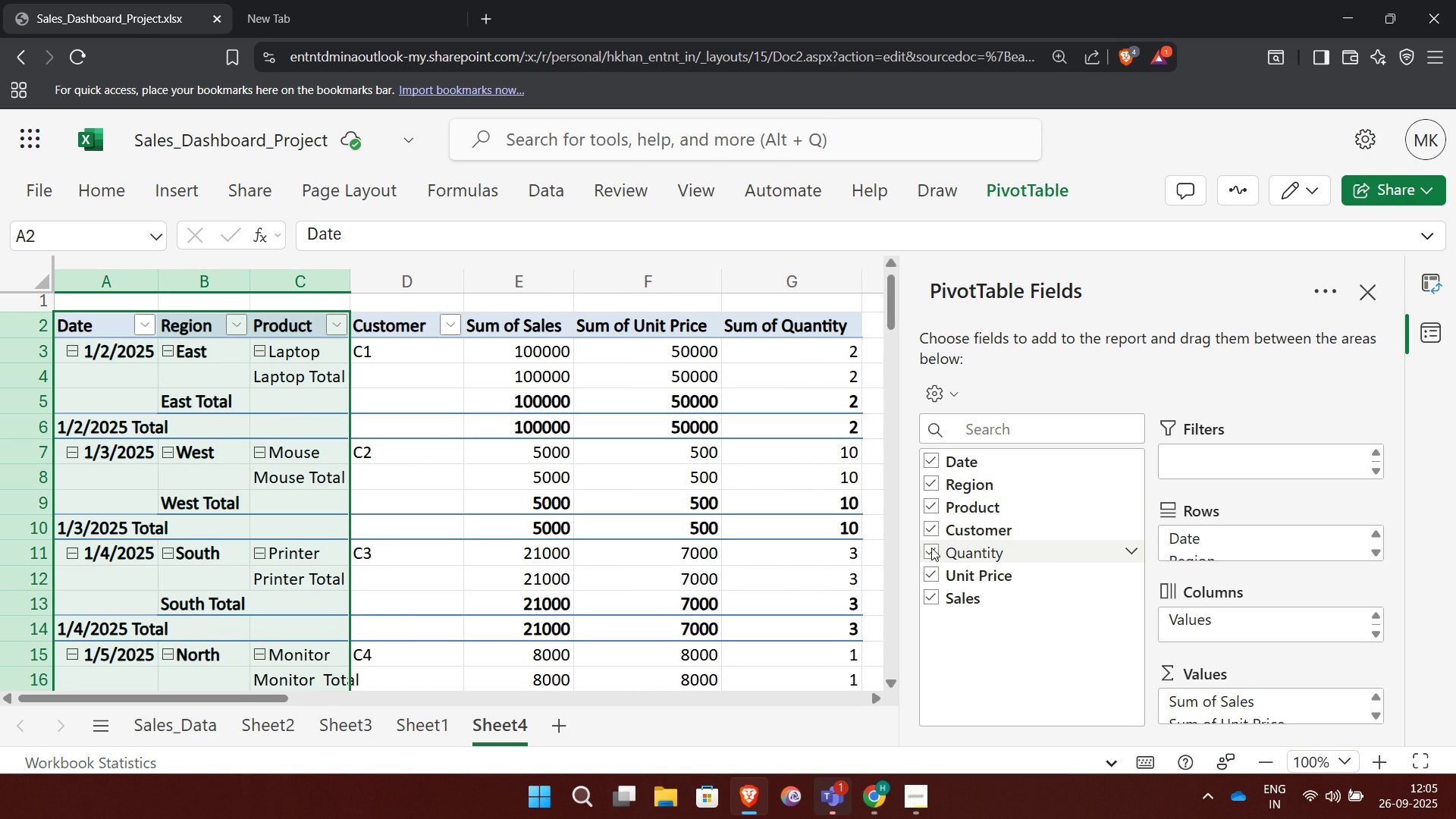 
left_click([931, 548])
 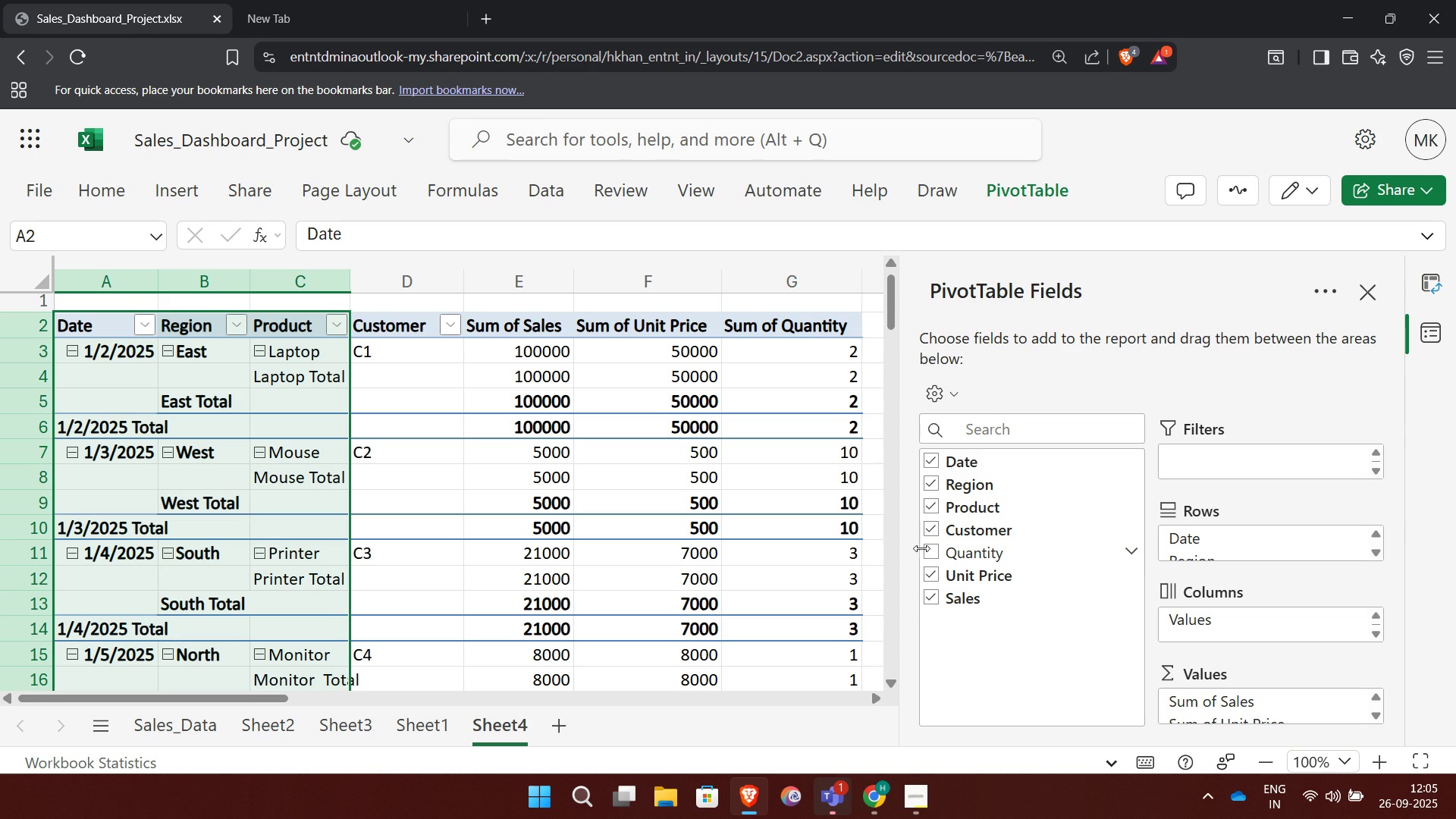 
left_click([925, 551])
 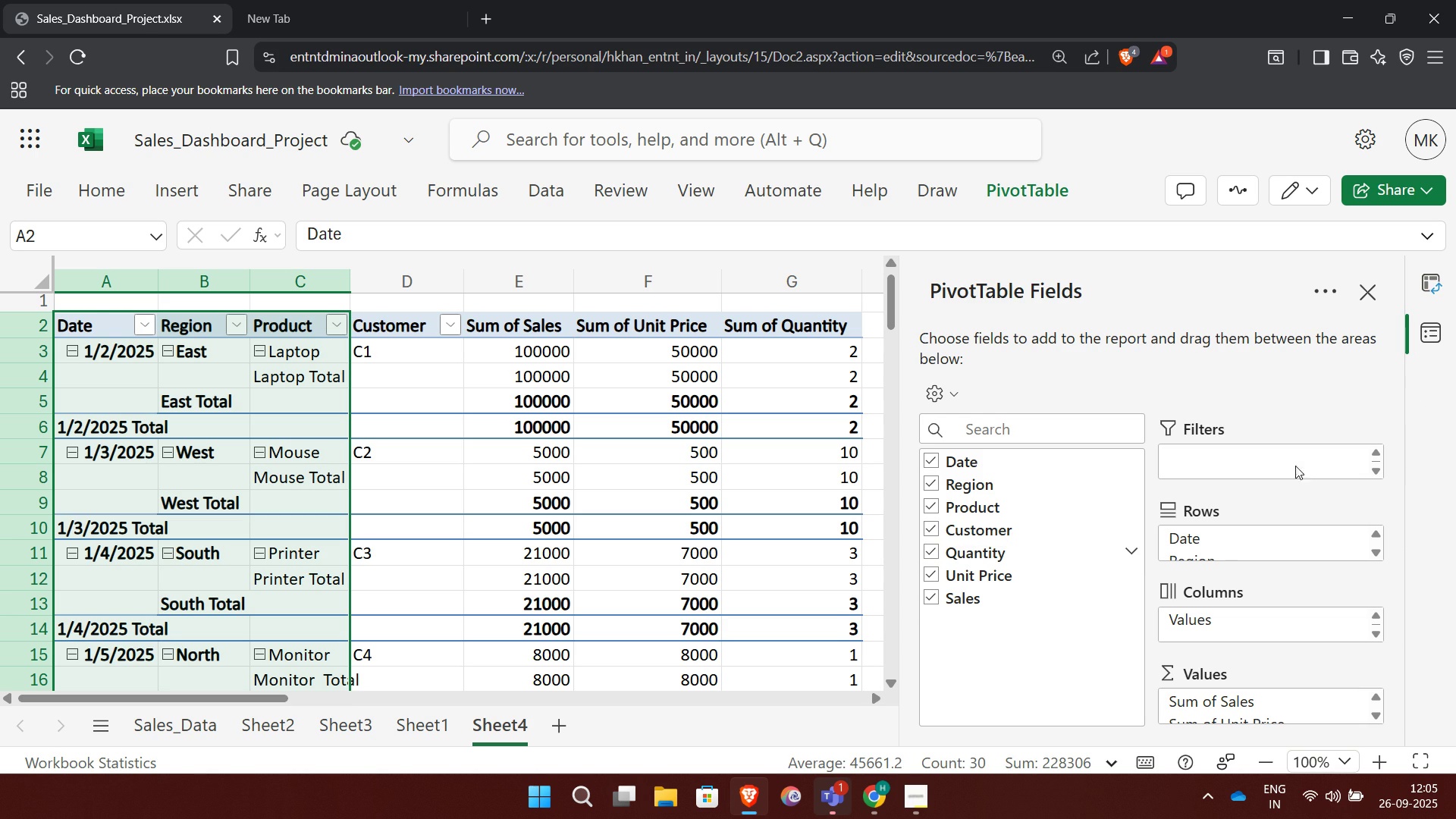 
wait(9.99)
 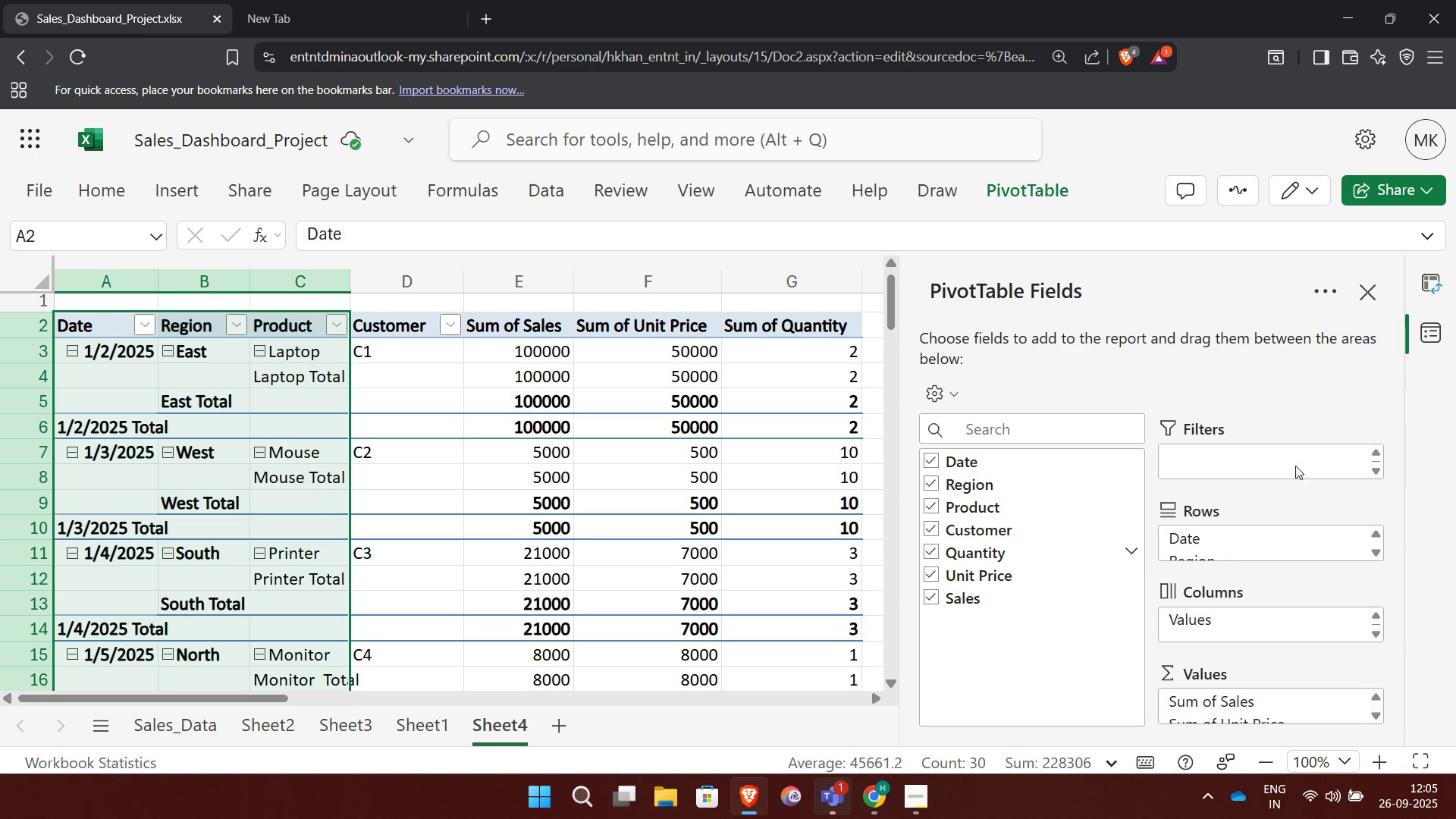 
left_click([1363, 284])
 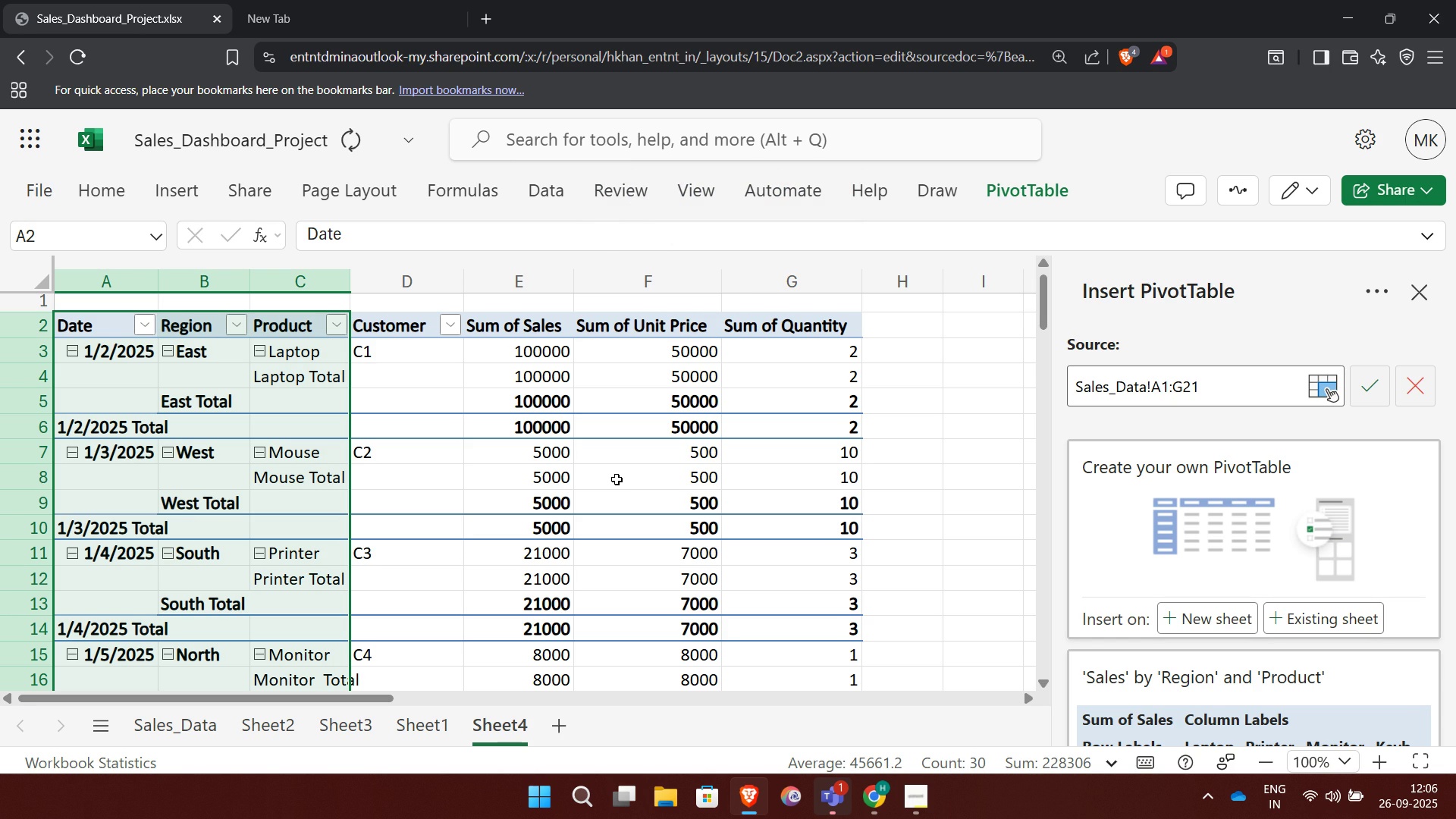 
wait(19.48)
 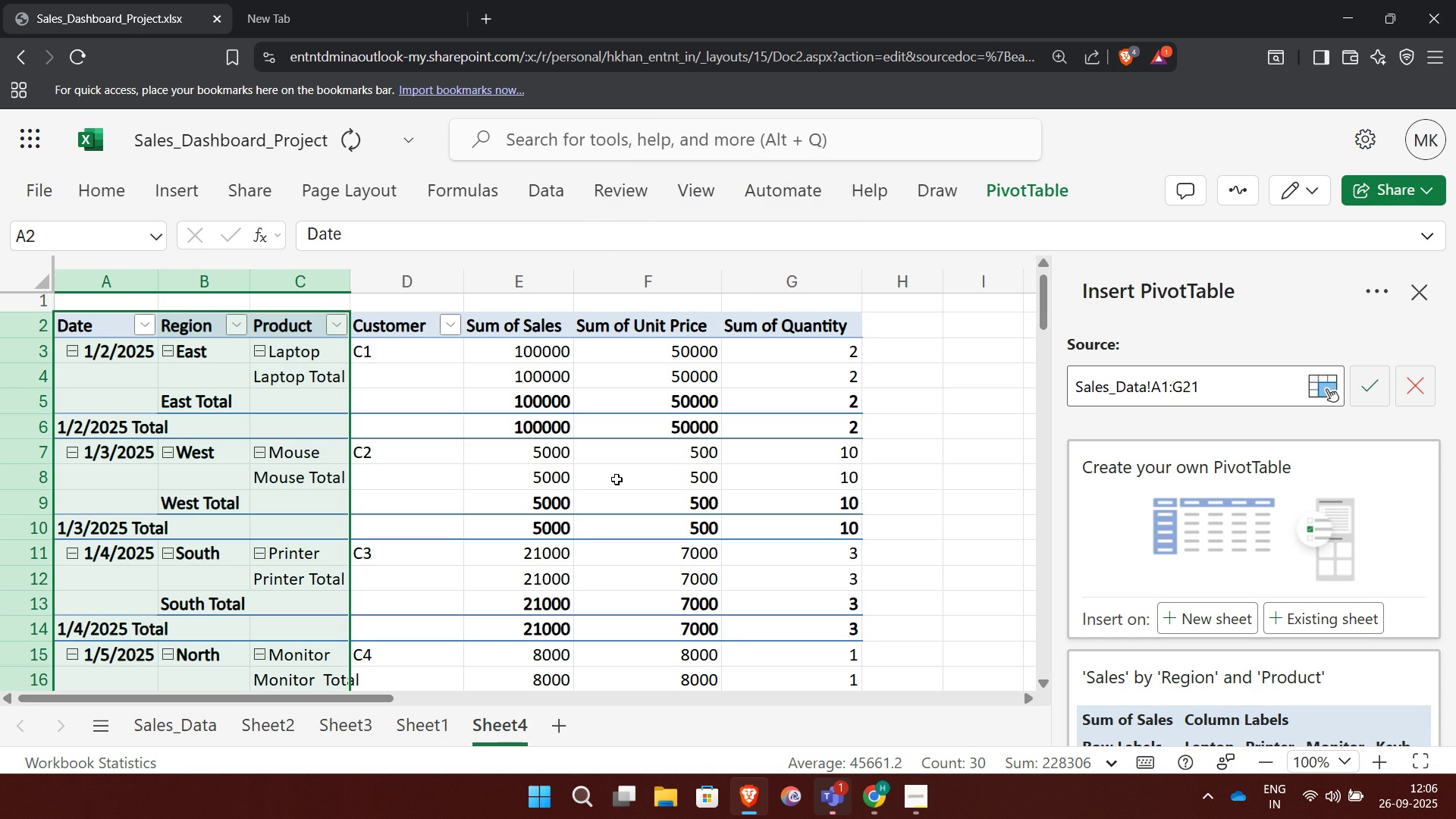 
left_click([1427, 295])
 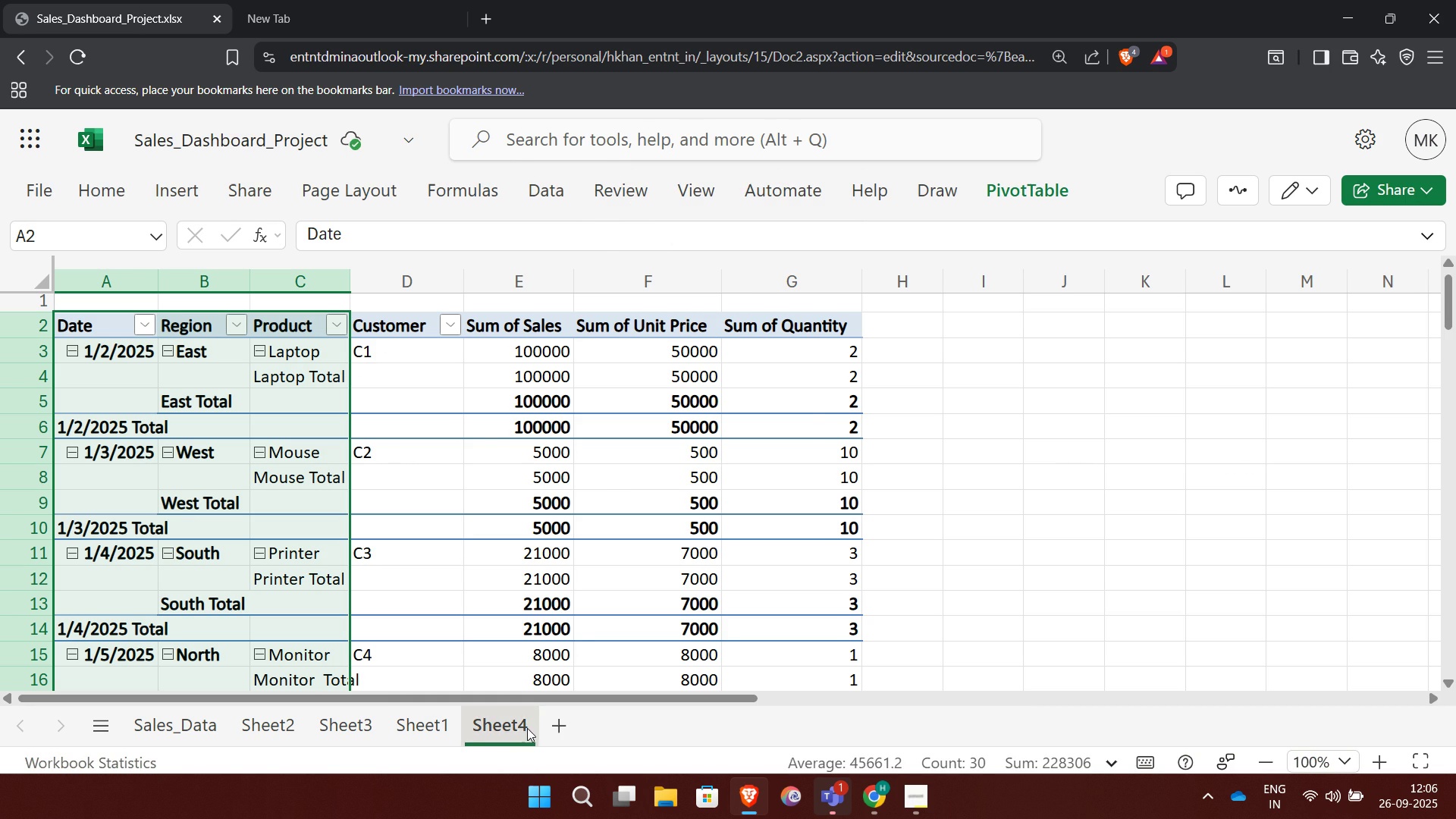 
right_click([527, 728])
 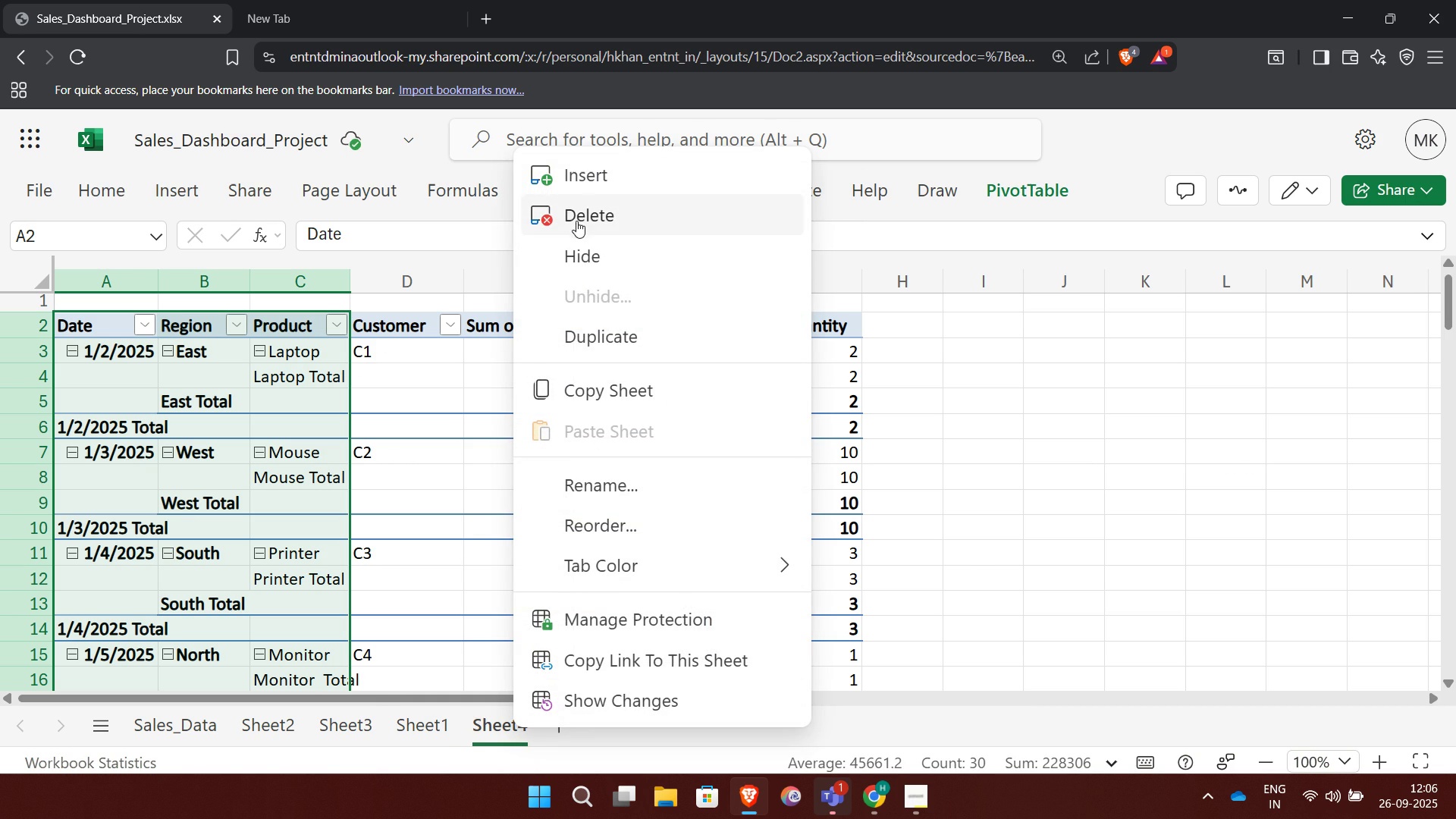 
left_click([574, 218])
 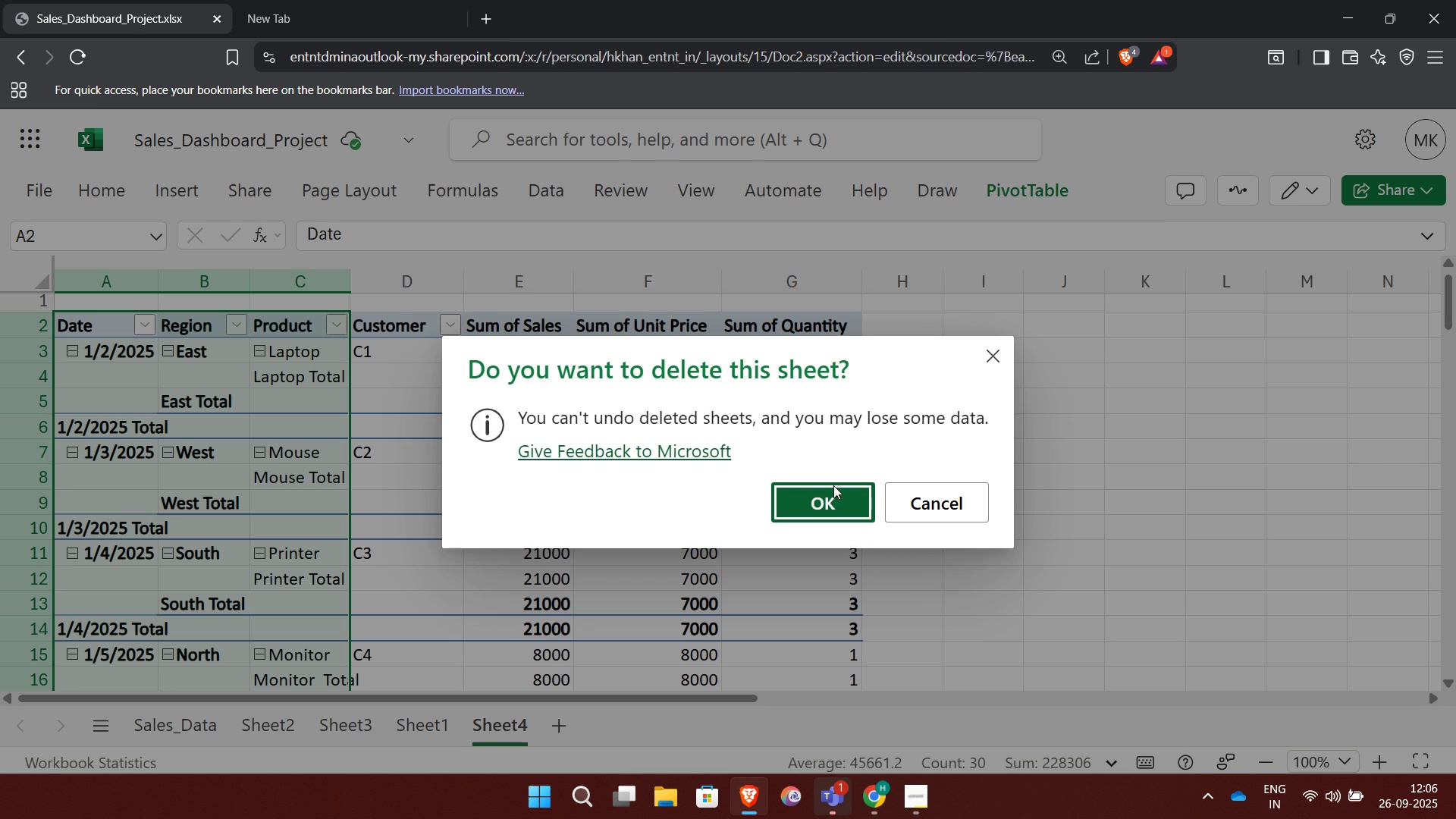 
left_click([833, 485])
 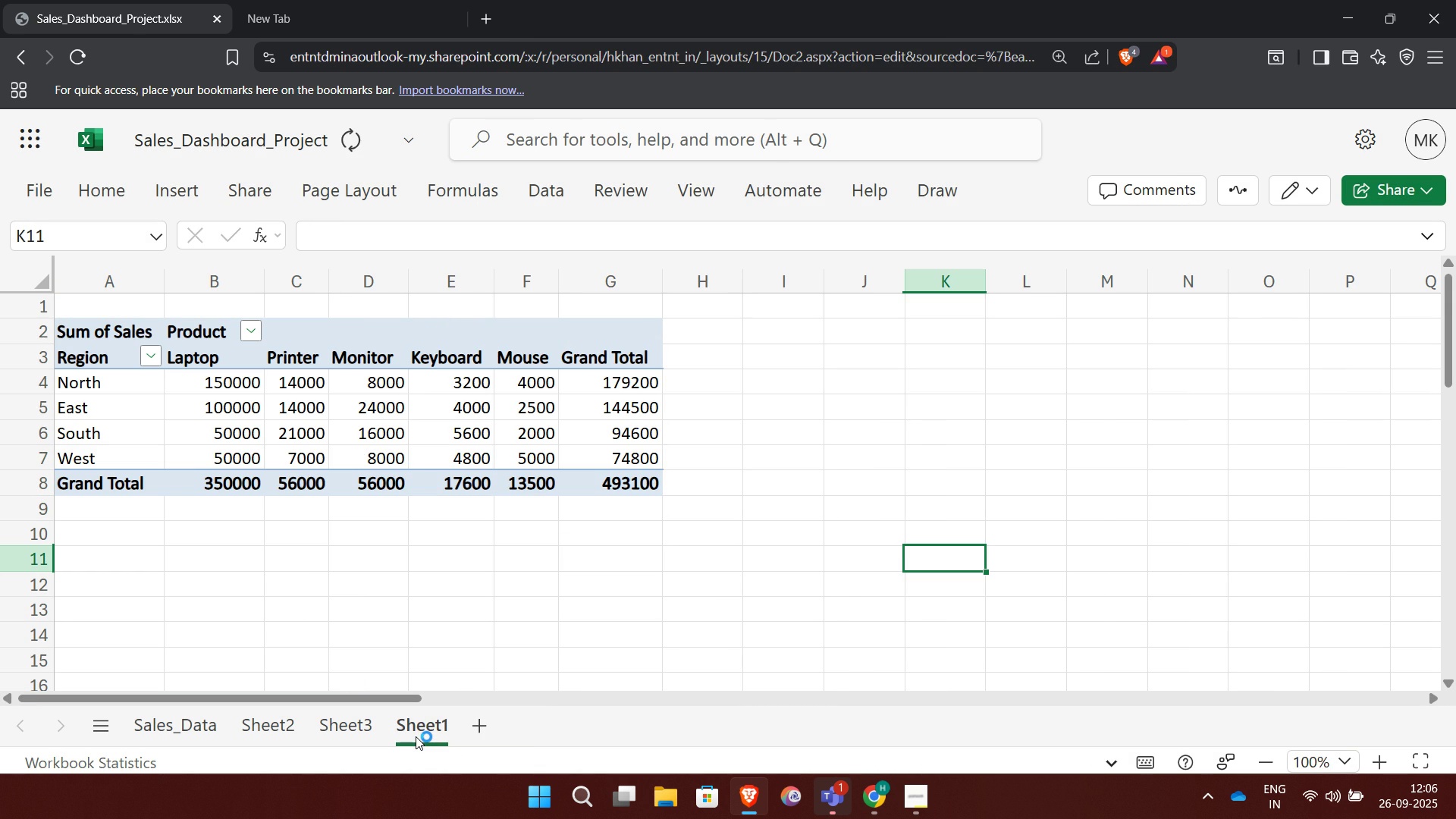 
left_click([416, 736])
 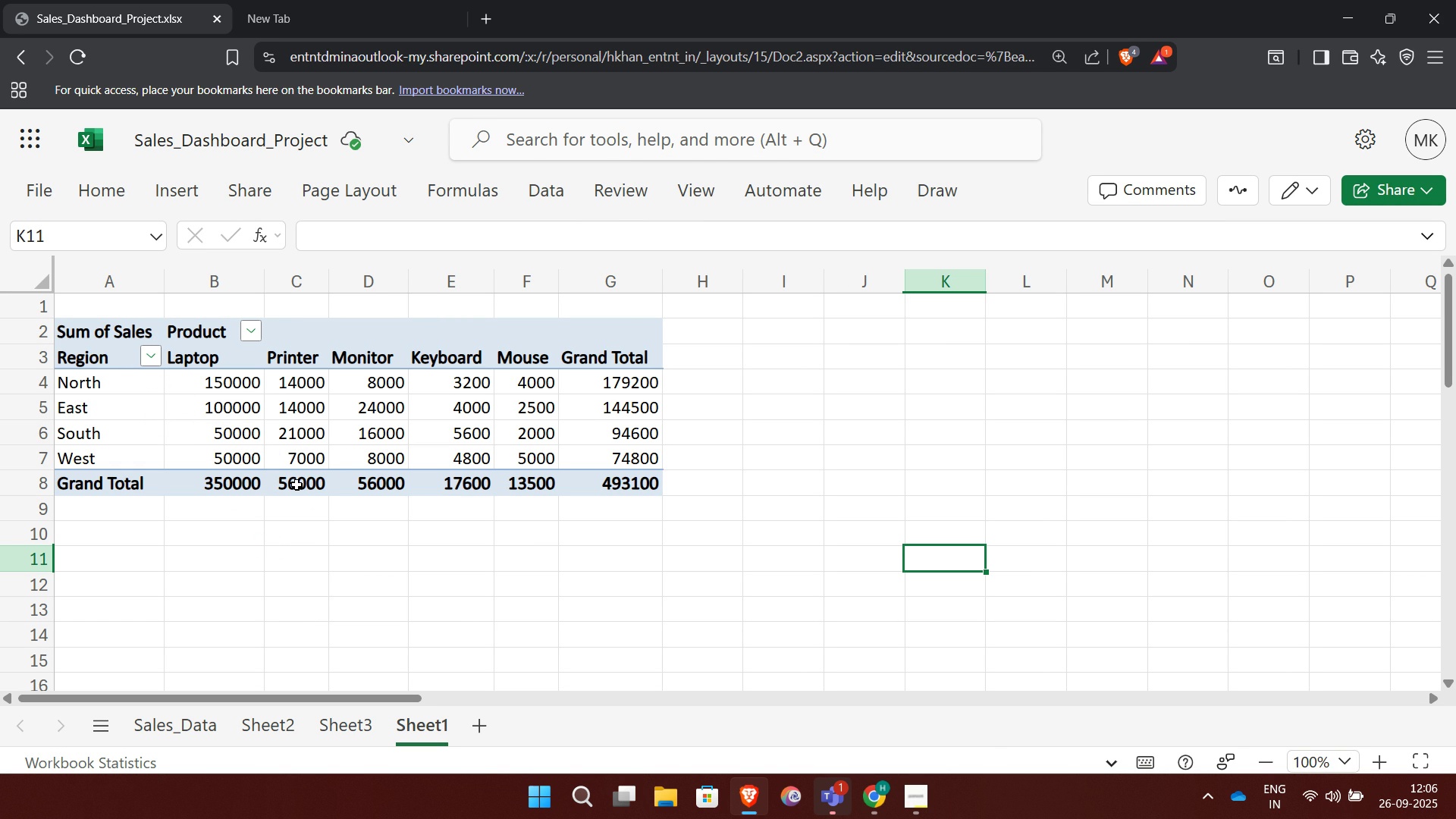 
wait(27.14)
 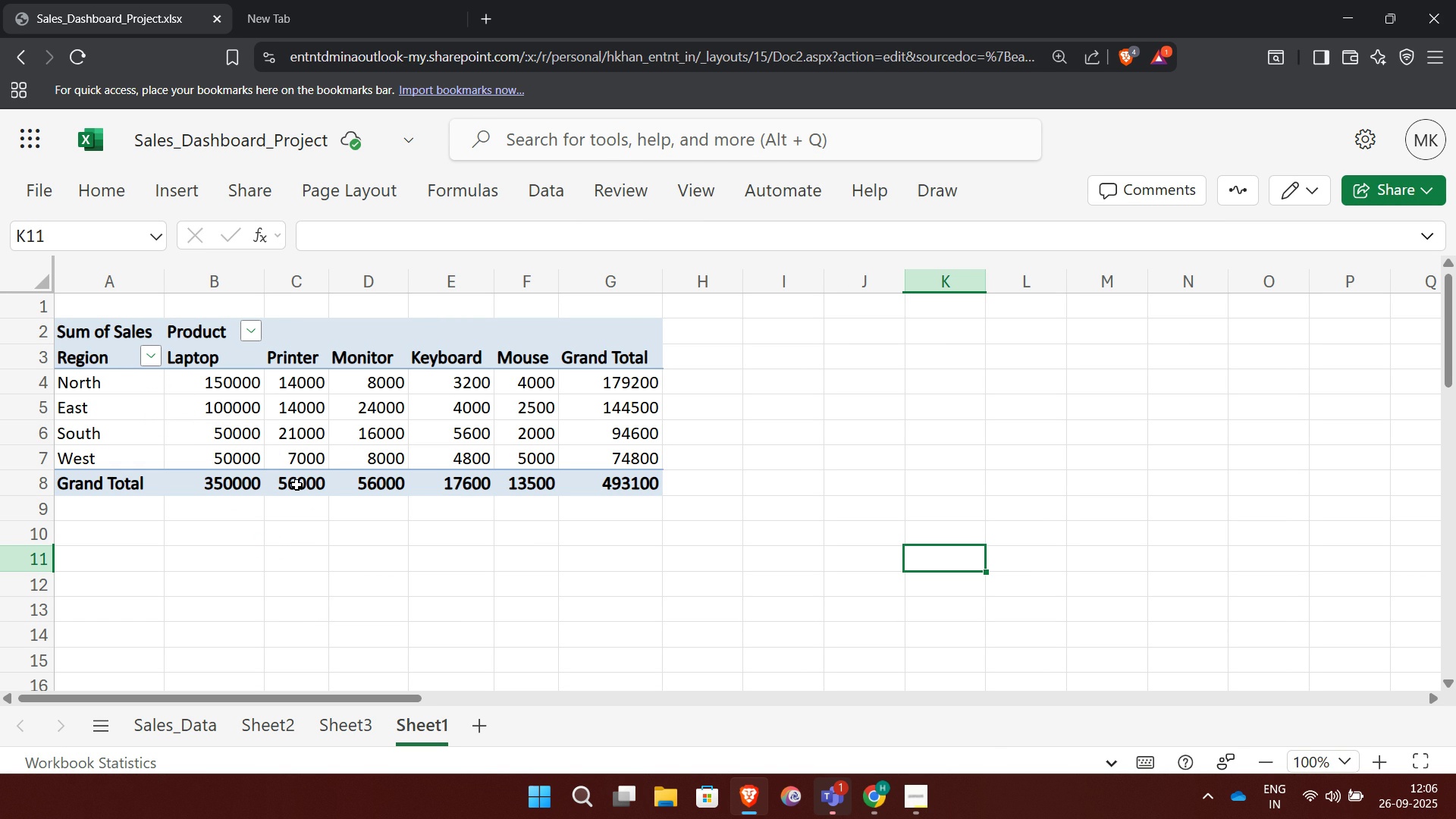 
left_click([150, 358])
 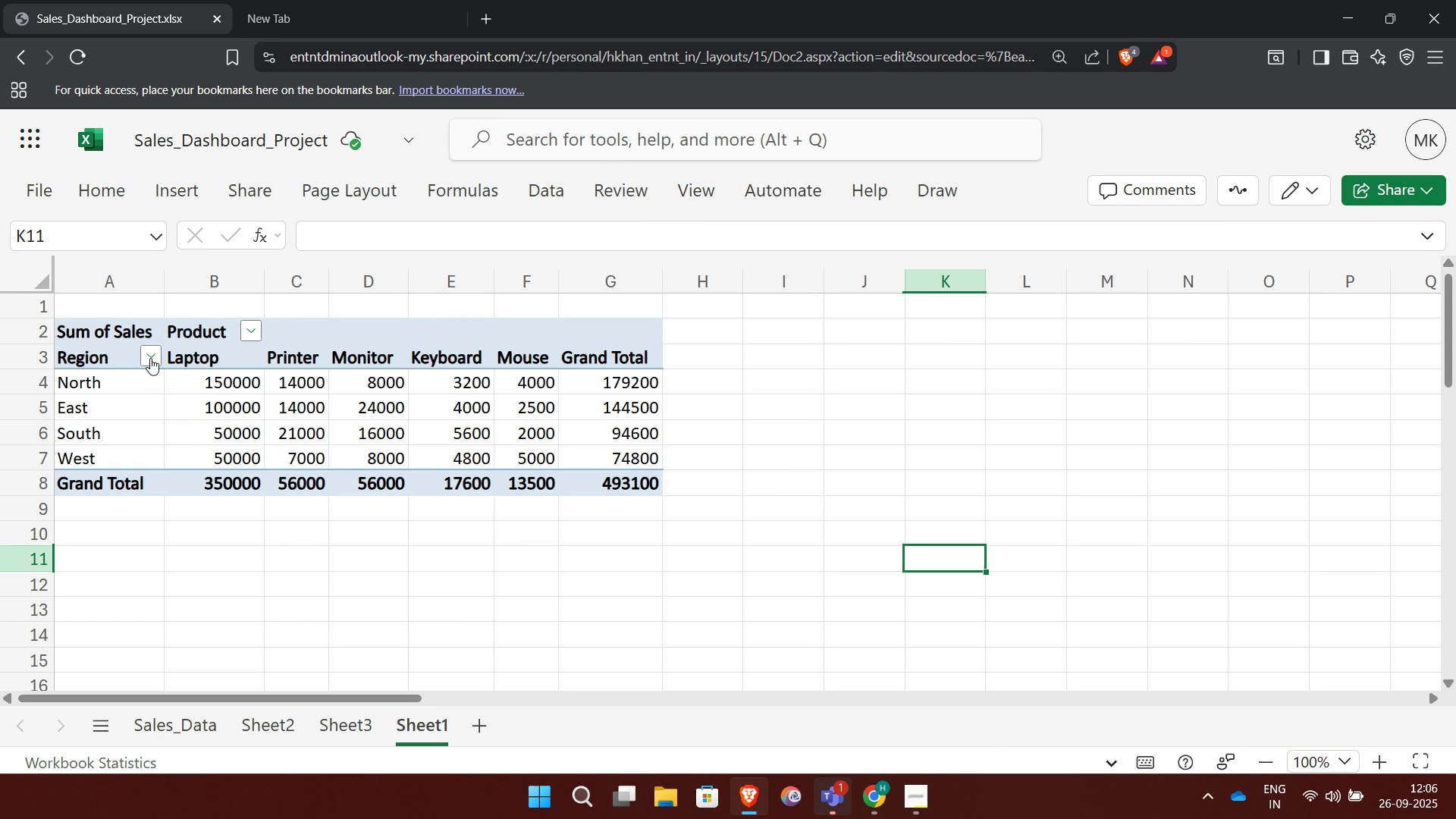 
left_click([150, 358])
 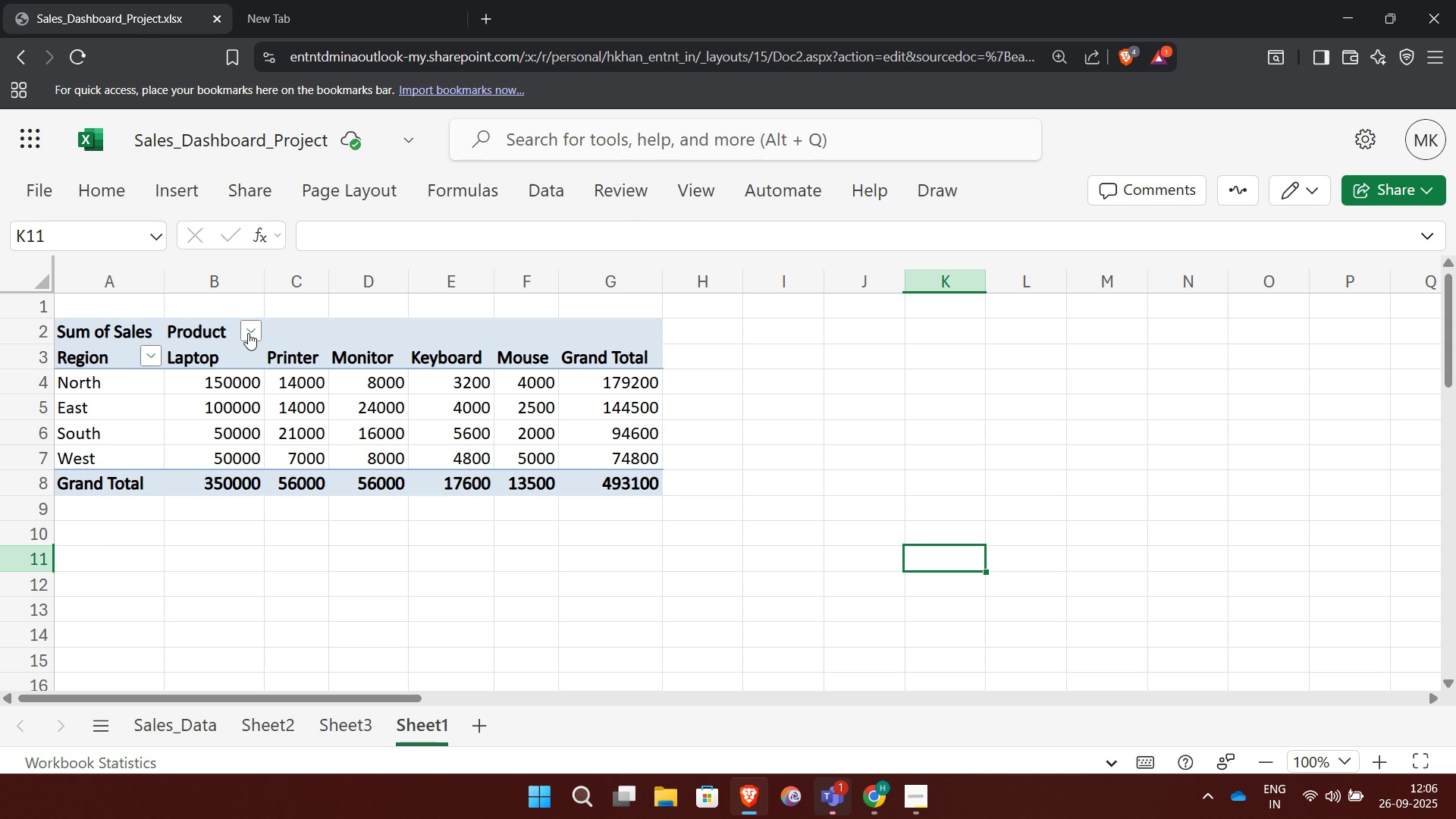 
left_click([248, 333])
 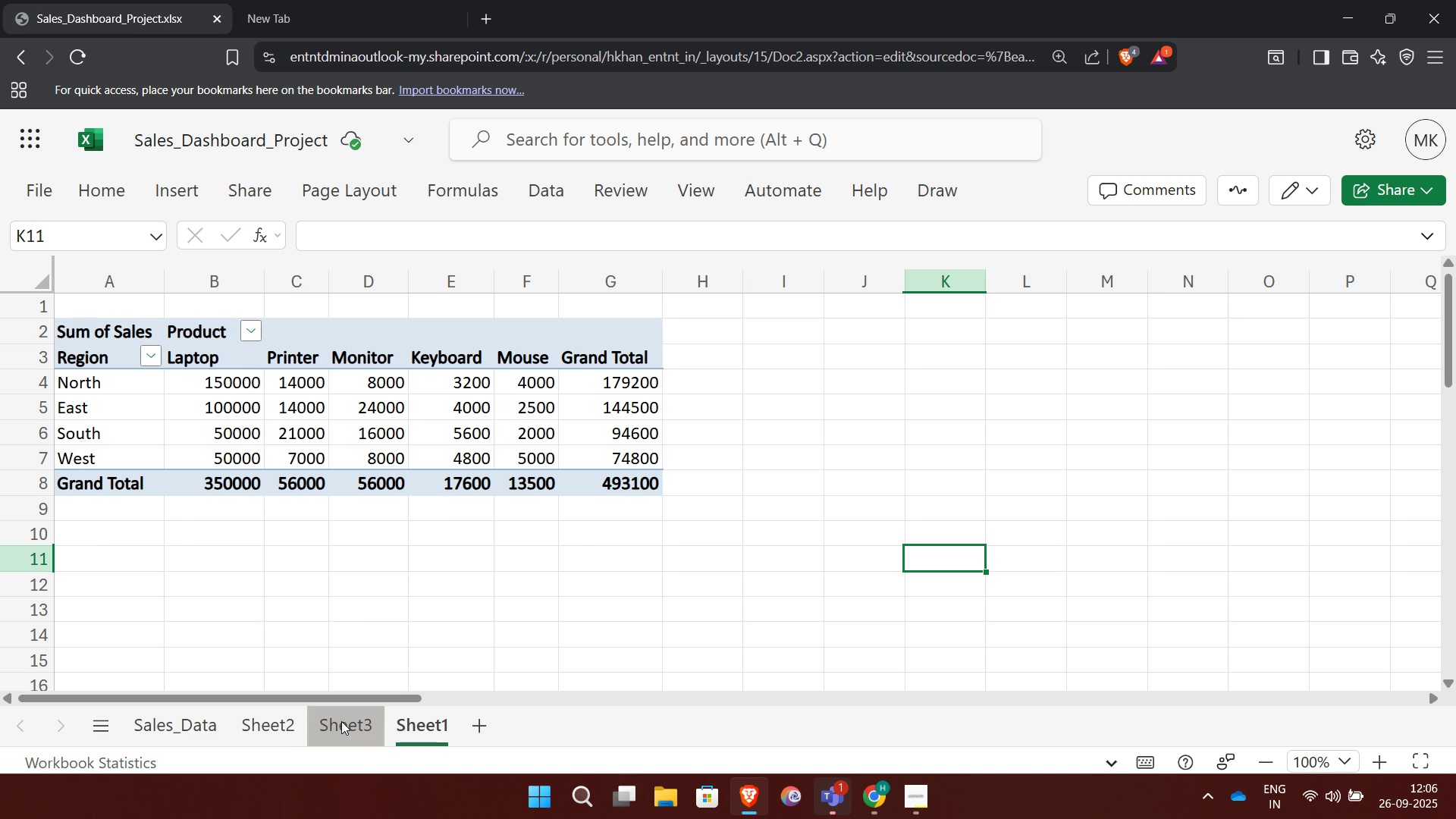 
left_click([341, 721])
 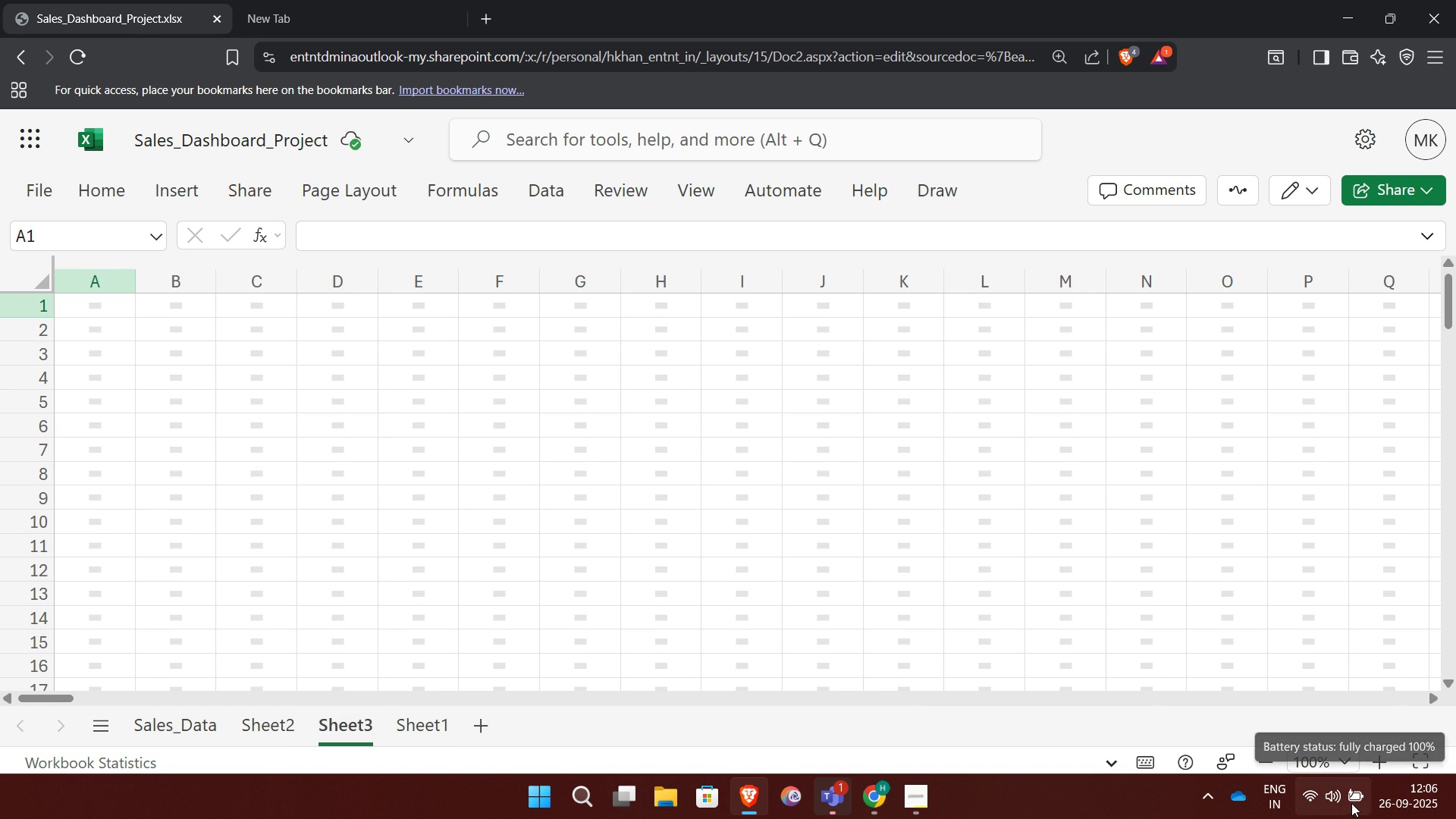 
left_click([1313, 794])
 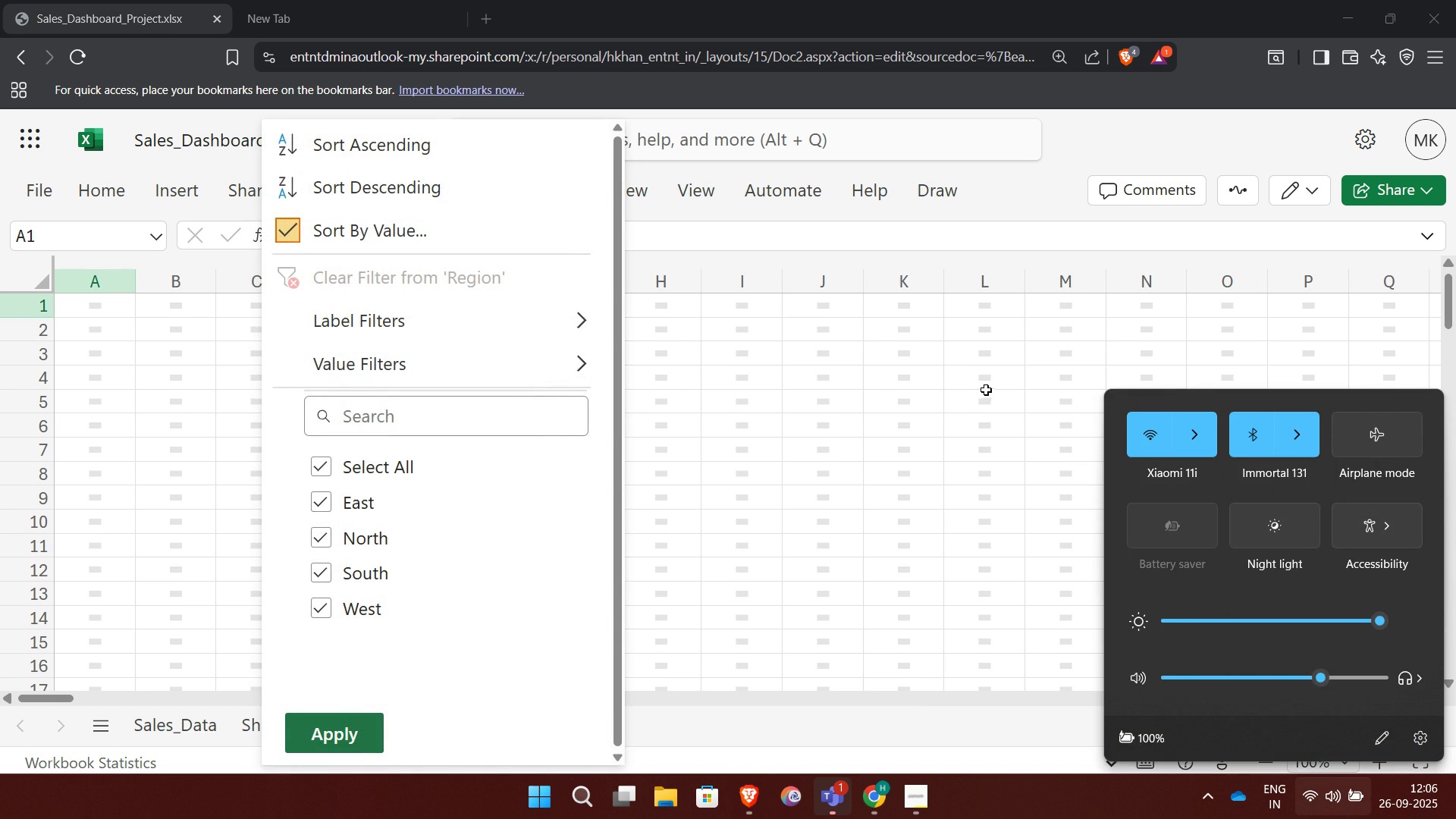 
left_click([985, 391])
 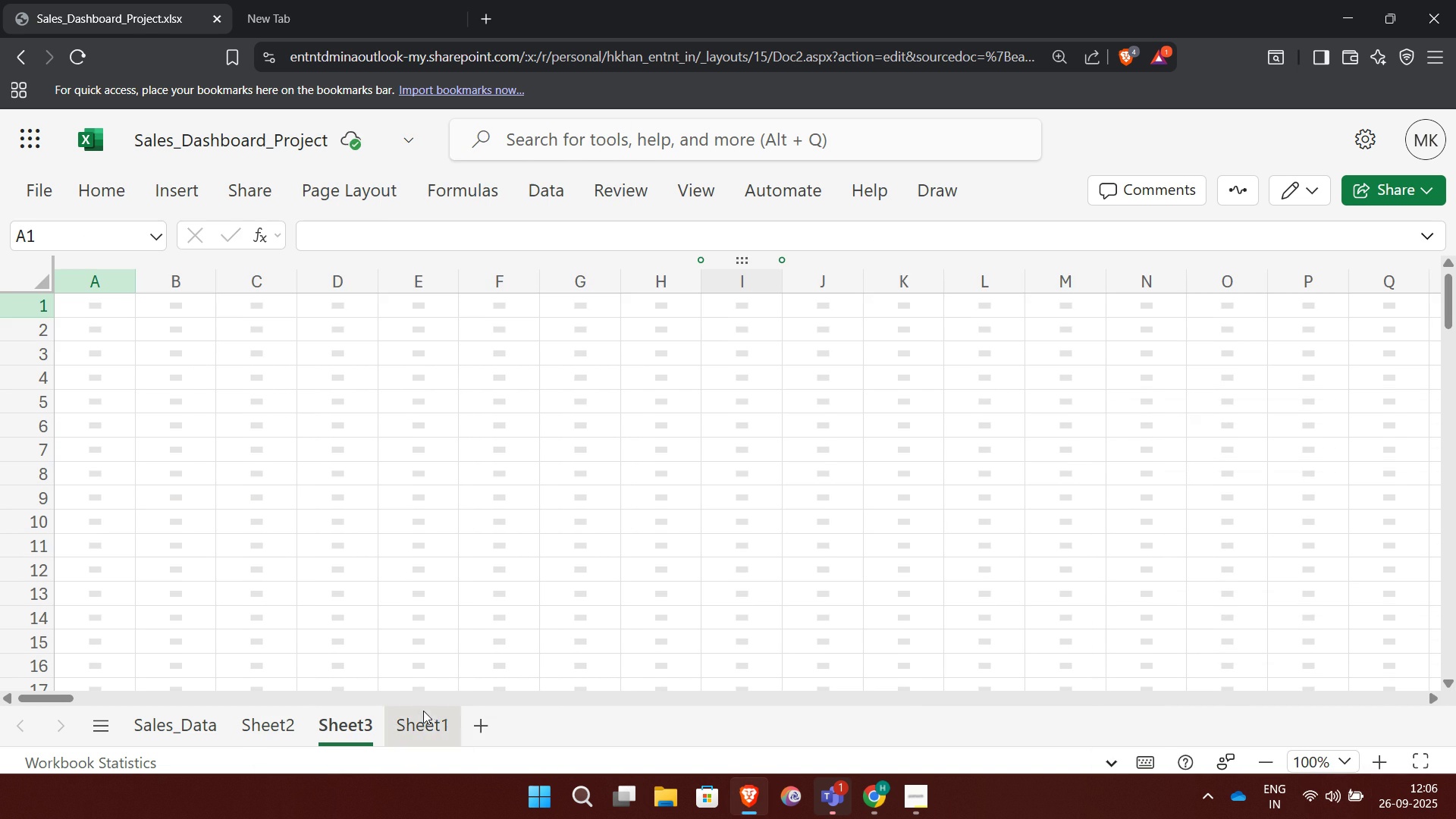 
left_click([426, 723])
 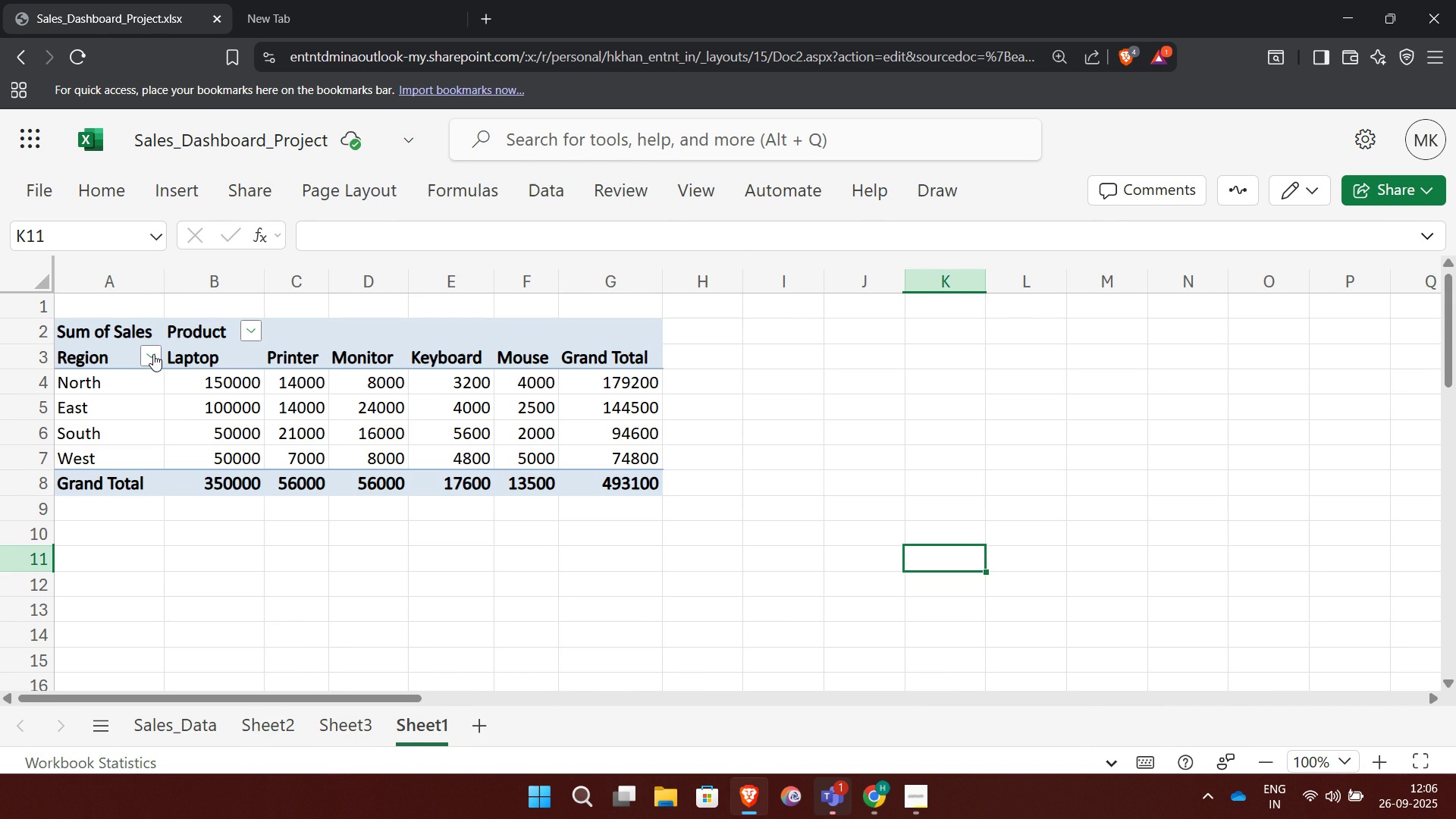 
left_click([153, 354])
 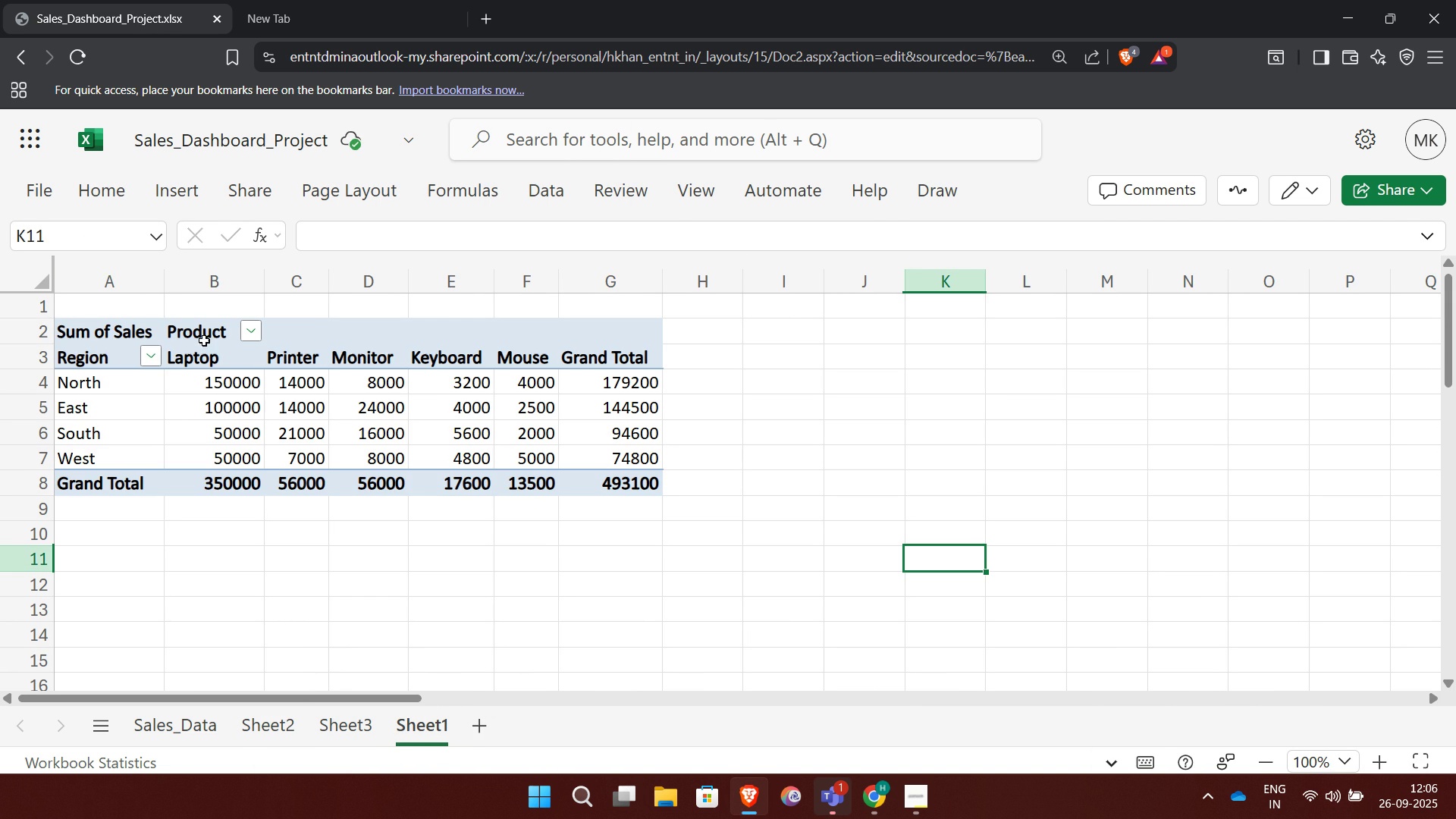 
double_click([153, 354])
 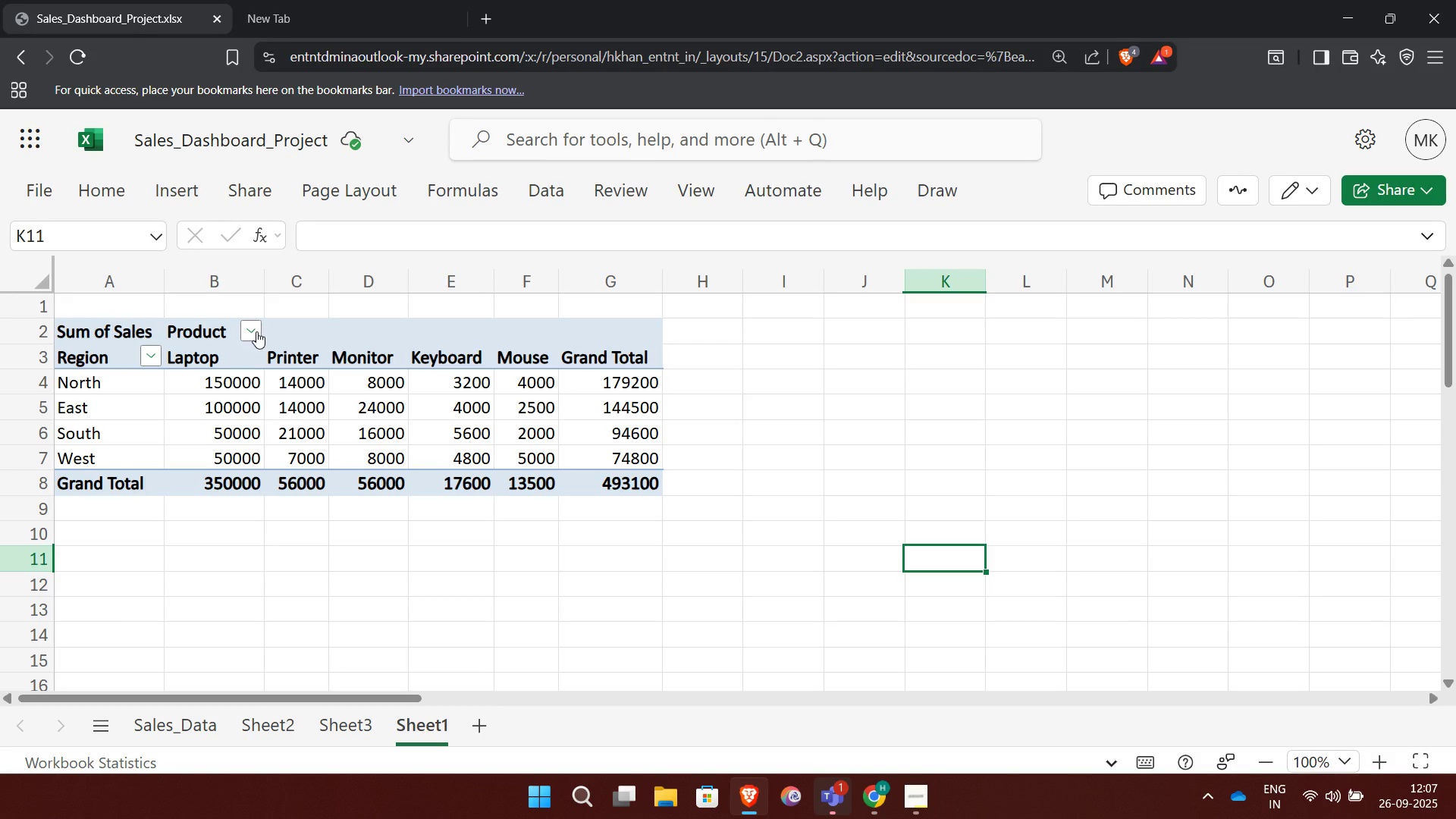 
left_click([256, 331])
 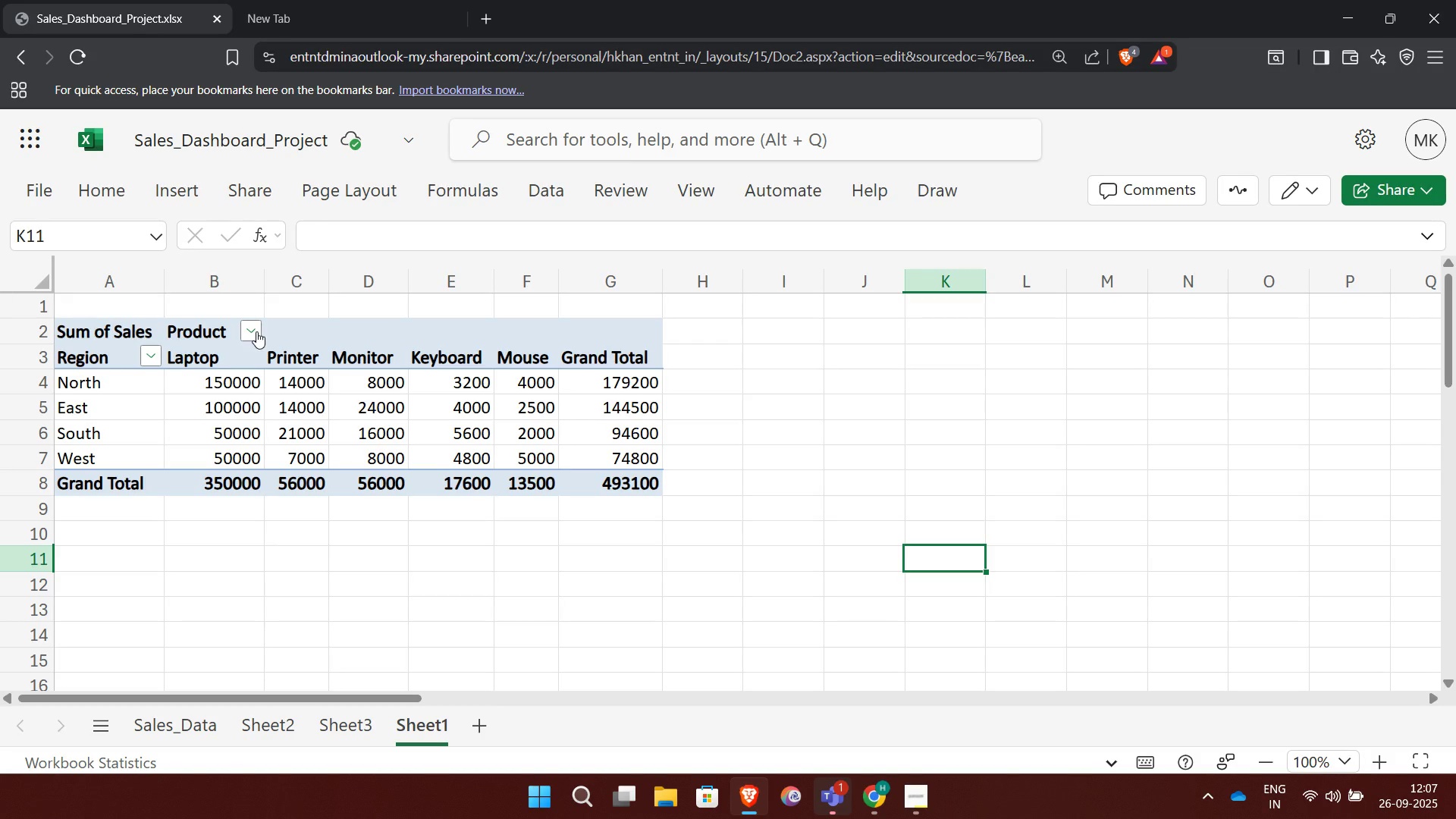 
double_click([256, 331])
 